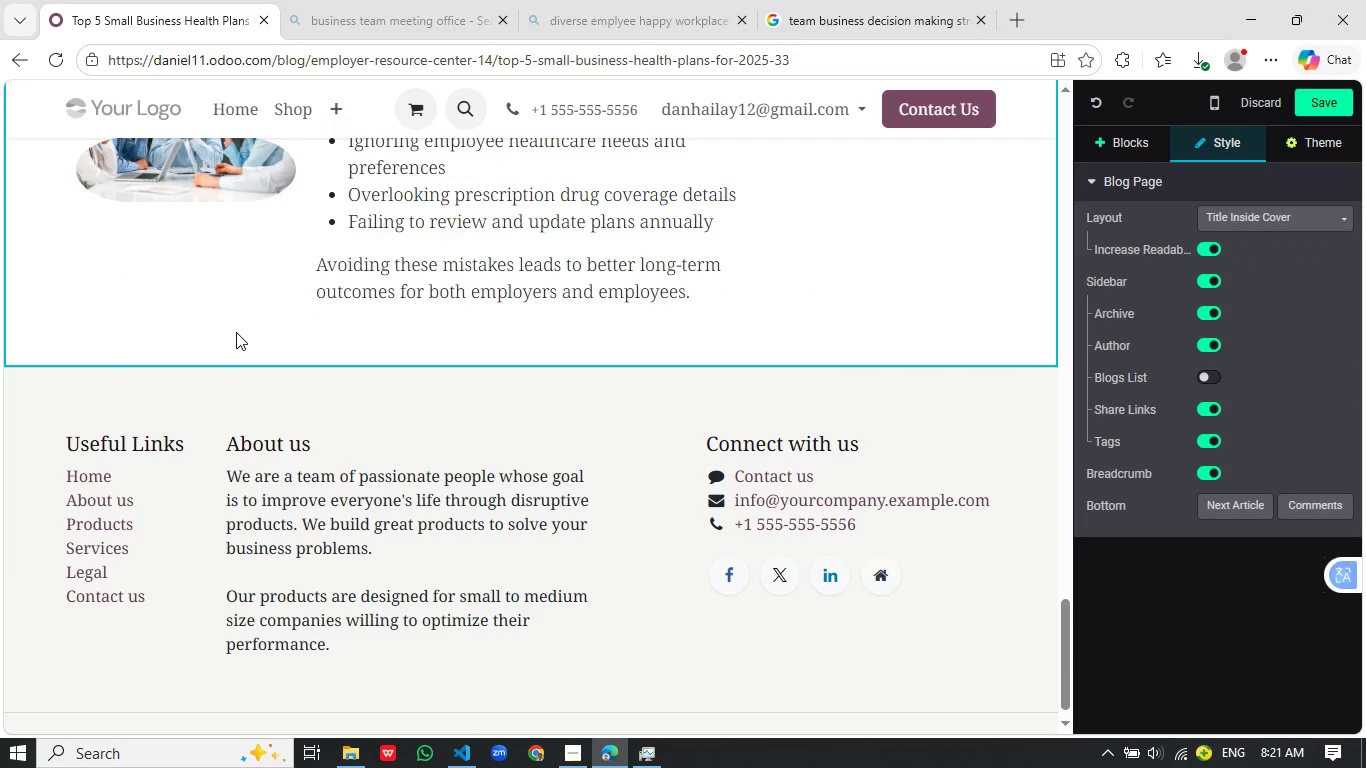 
left_click([236, 334])
 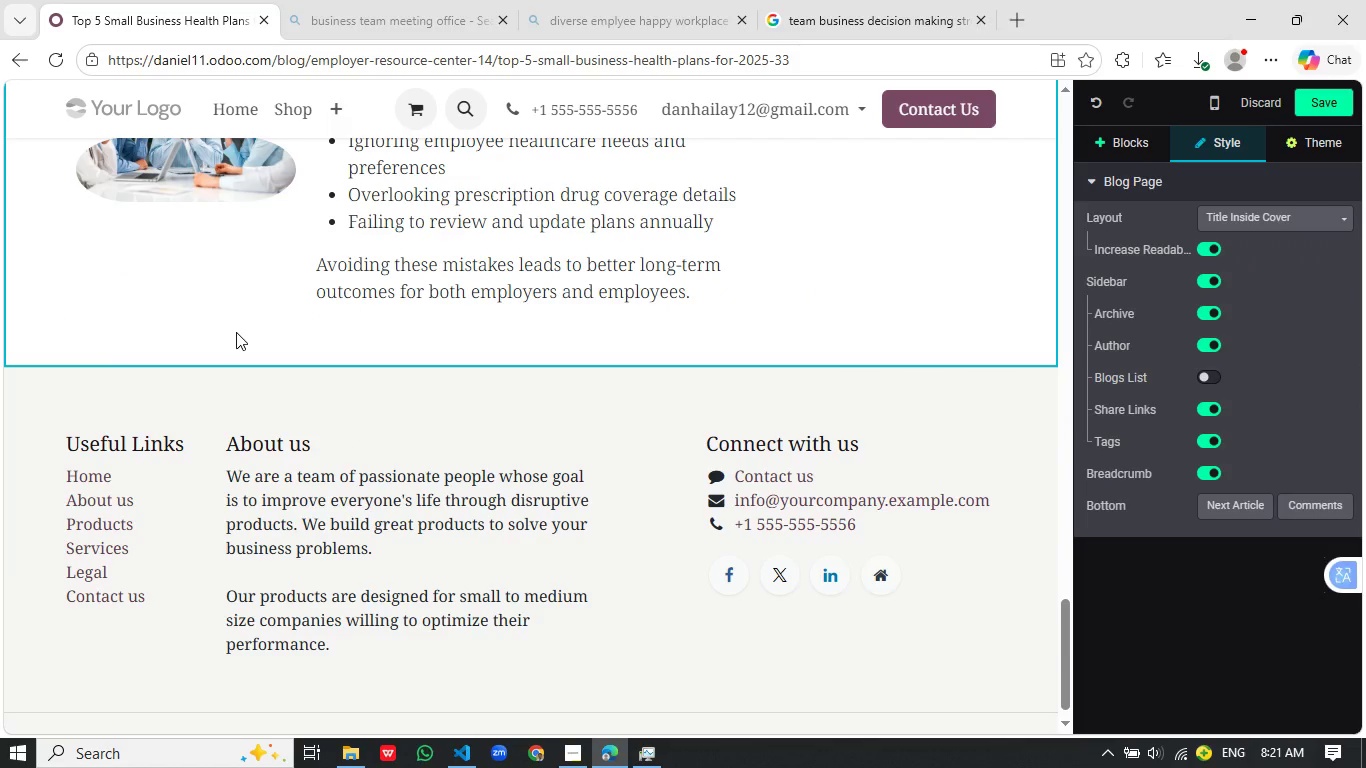 
wait(11.47)
 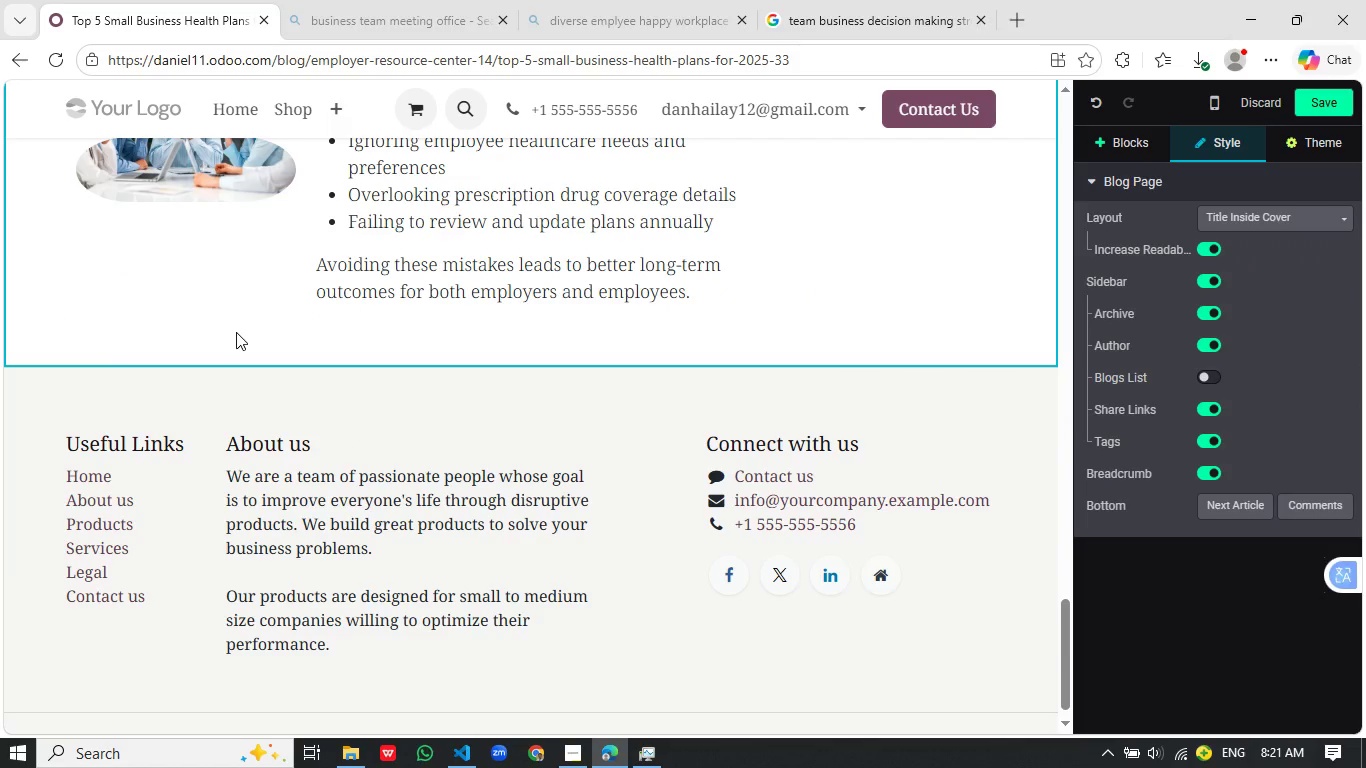 
scroll: coordinate [398, 273], scroll_direction: up, amount: 3.0
 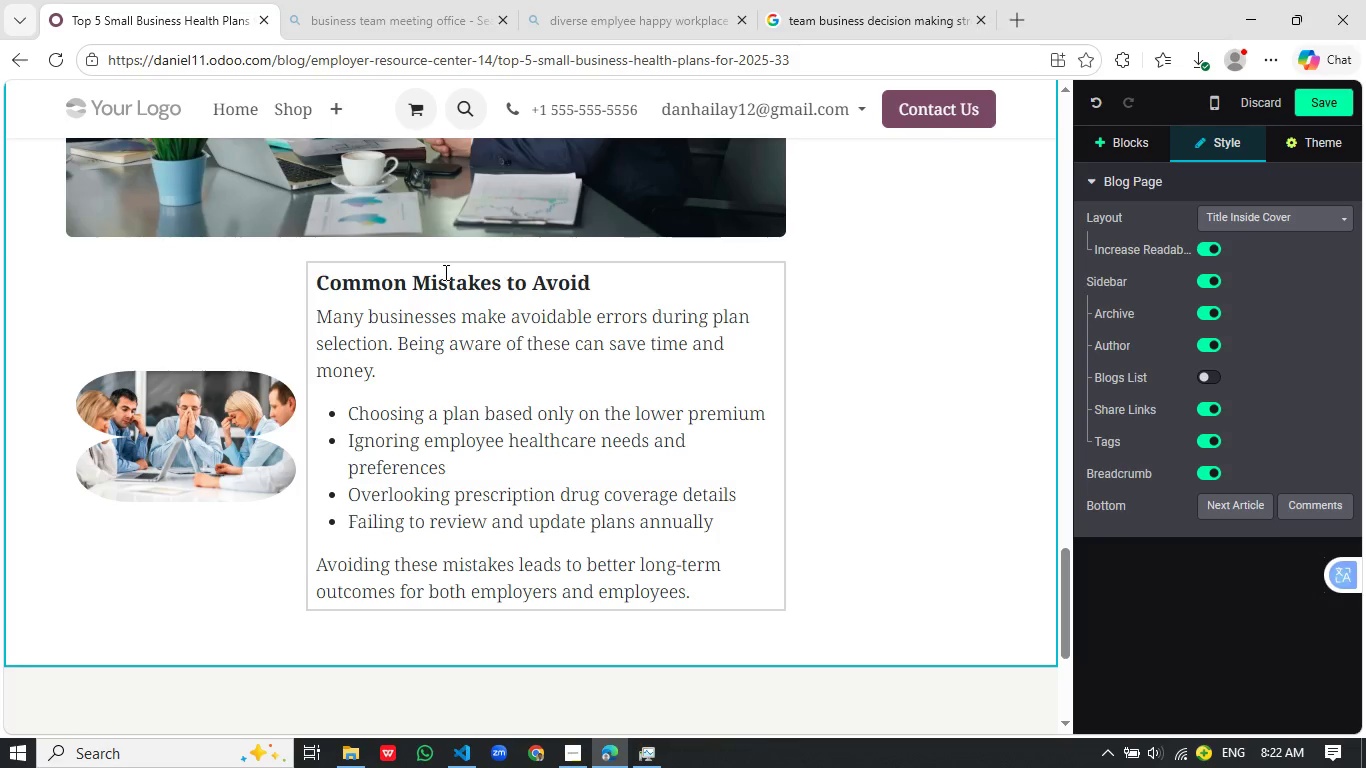 
mouse_move([1154, 182])
 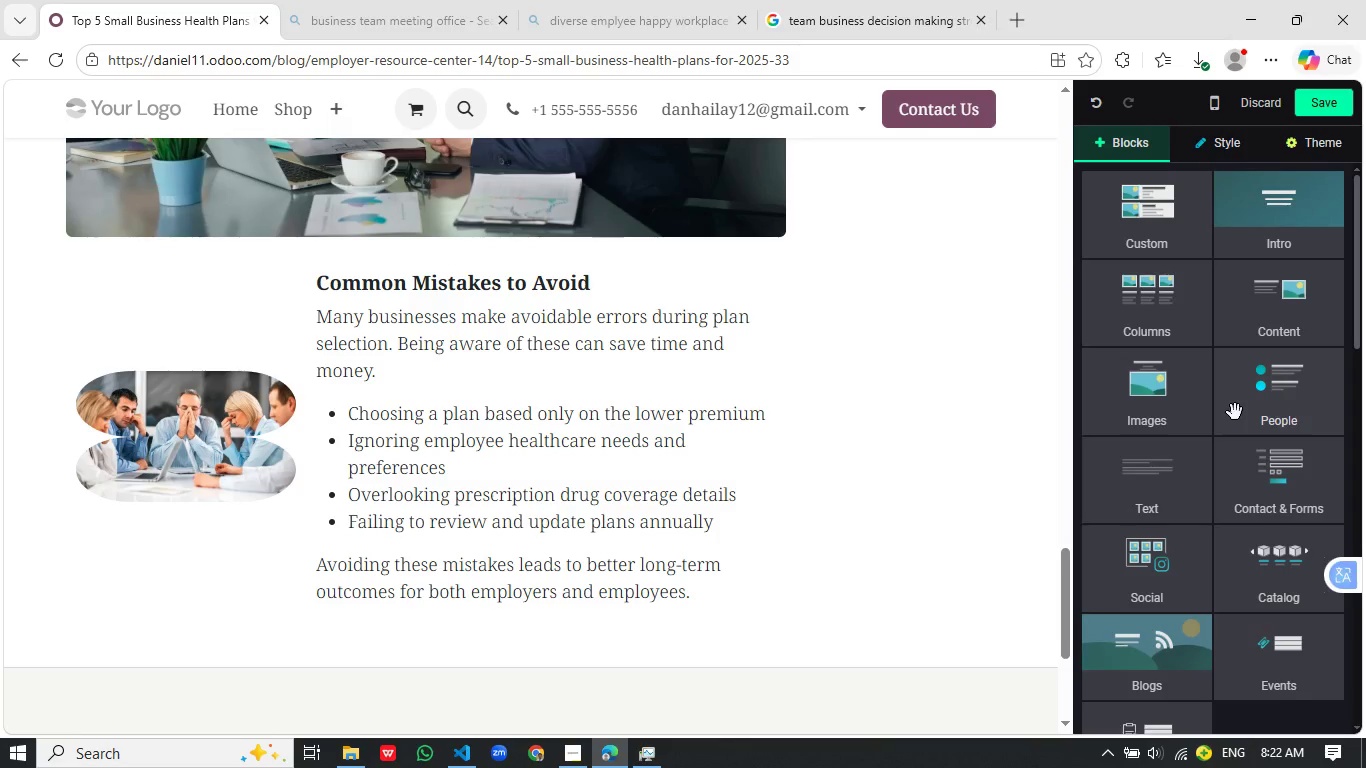 
left_click([1127, 146])
 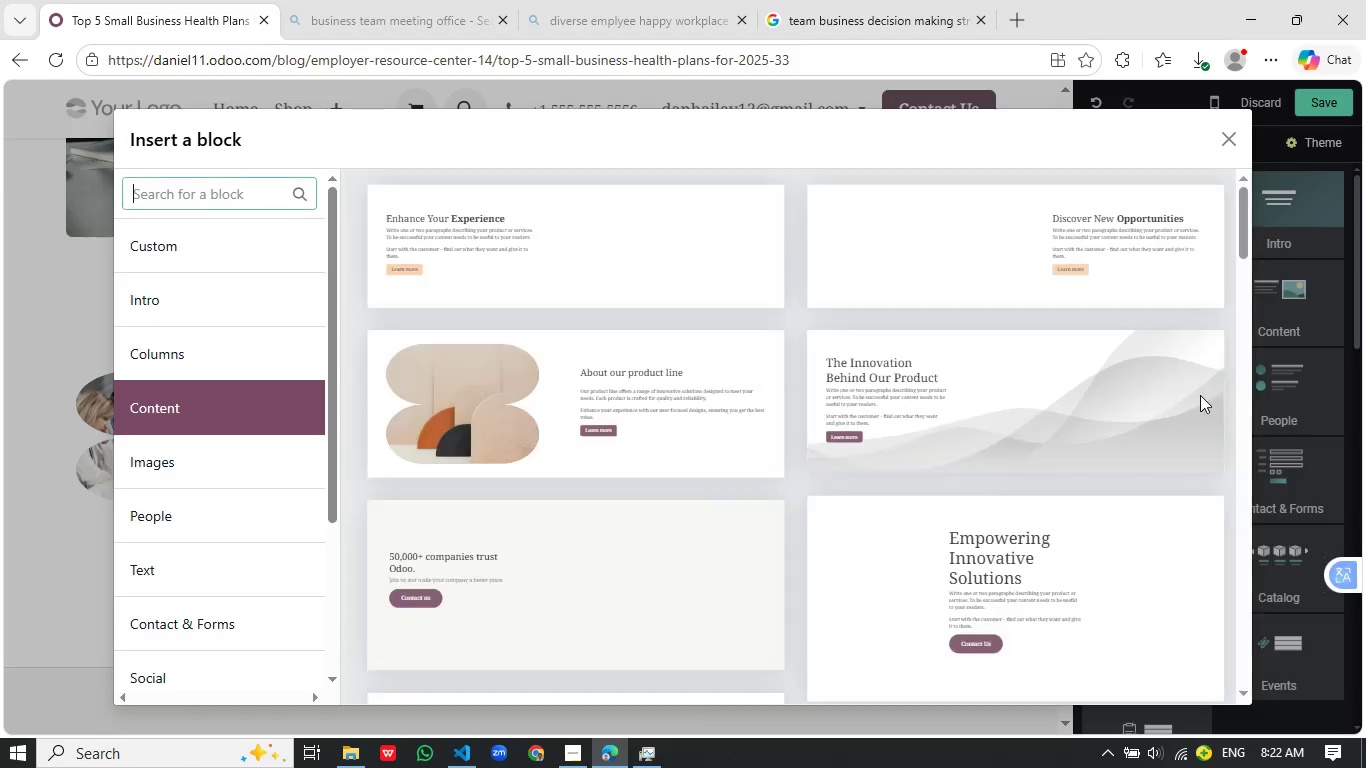 
left_click([1280, 300])
 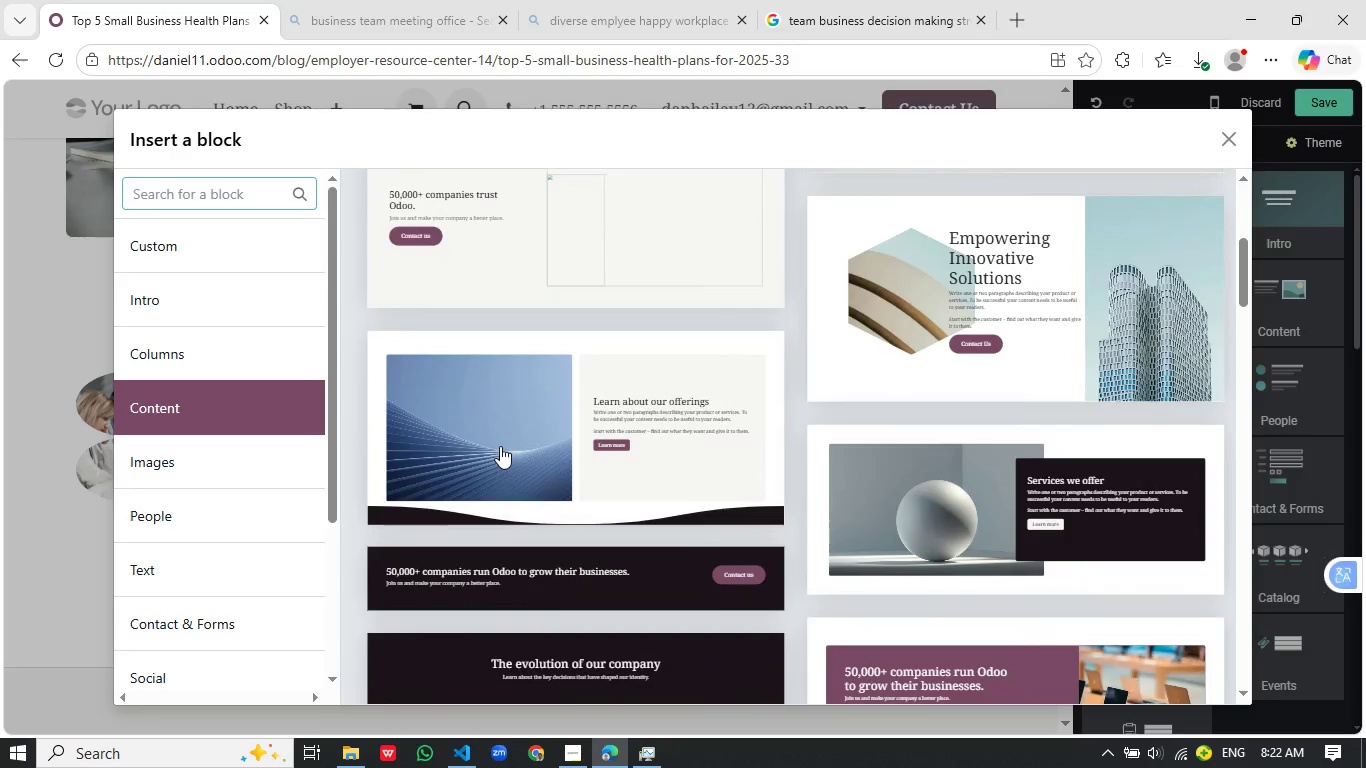 
wait(5.28)
 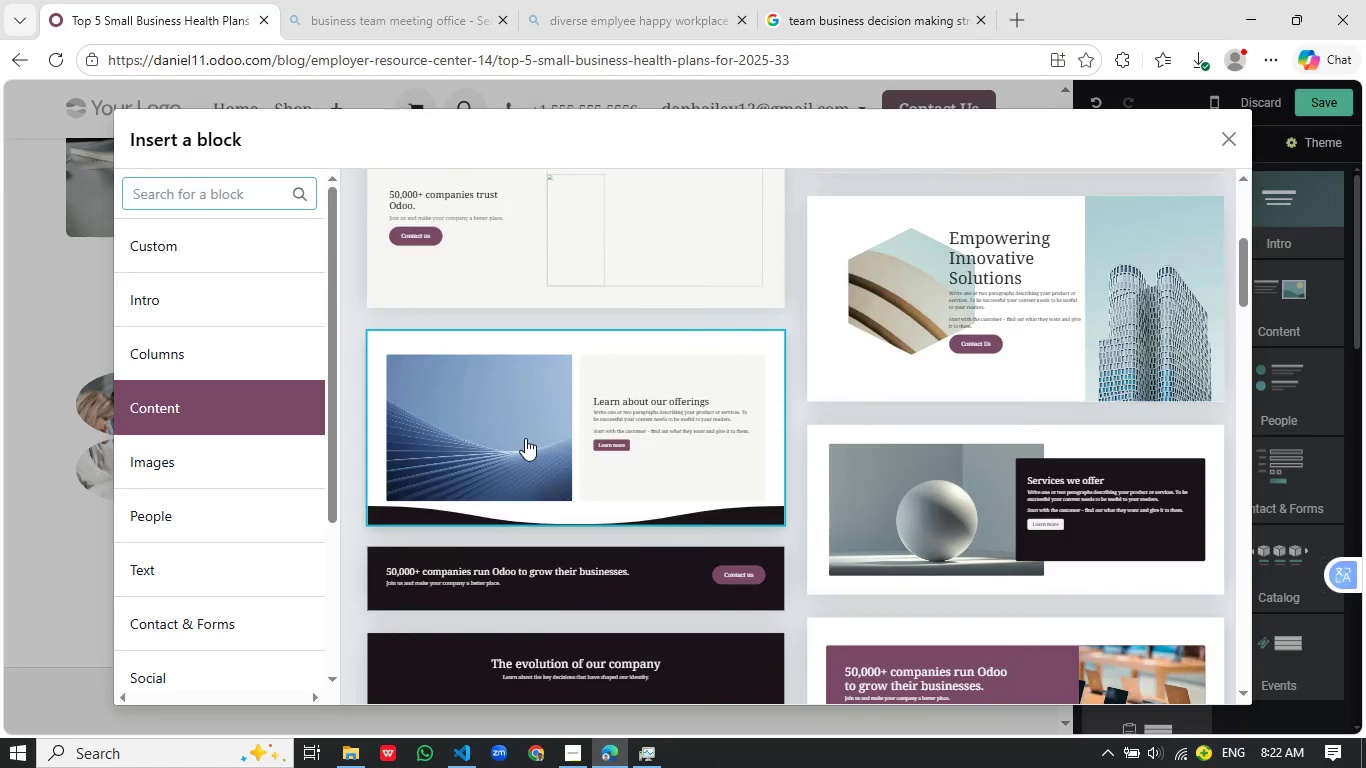 
left_click([618, 298])
 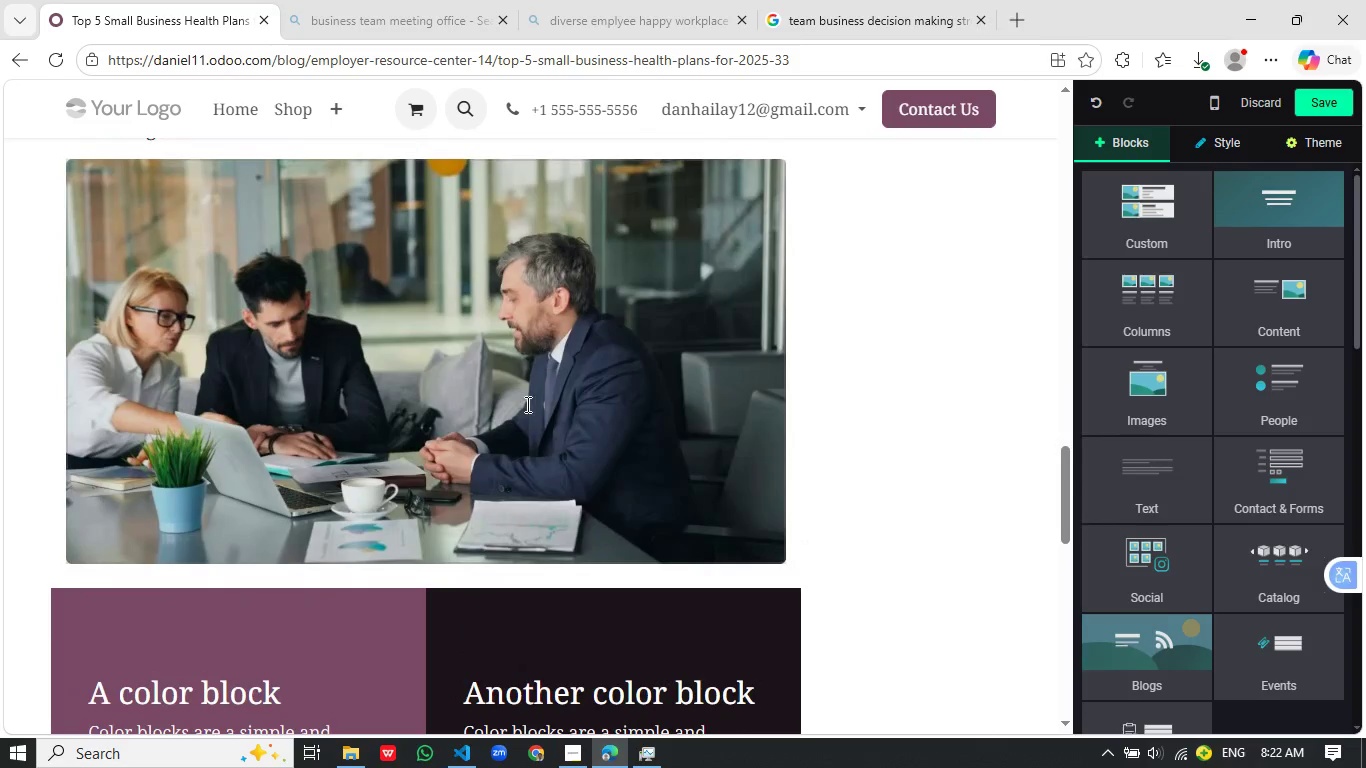 
scroll: coordinate [527, 403], scroll_direction: down, amount: 13.0
 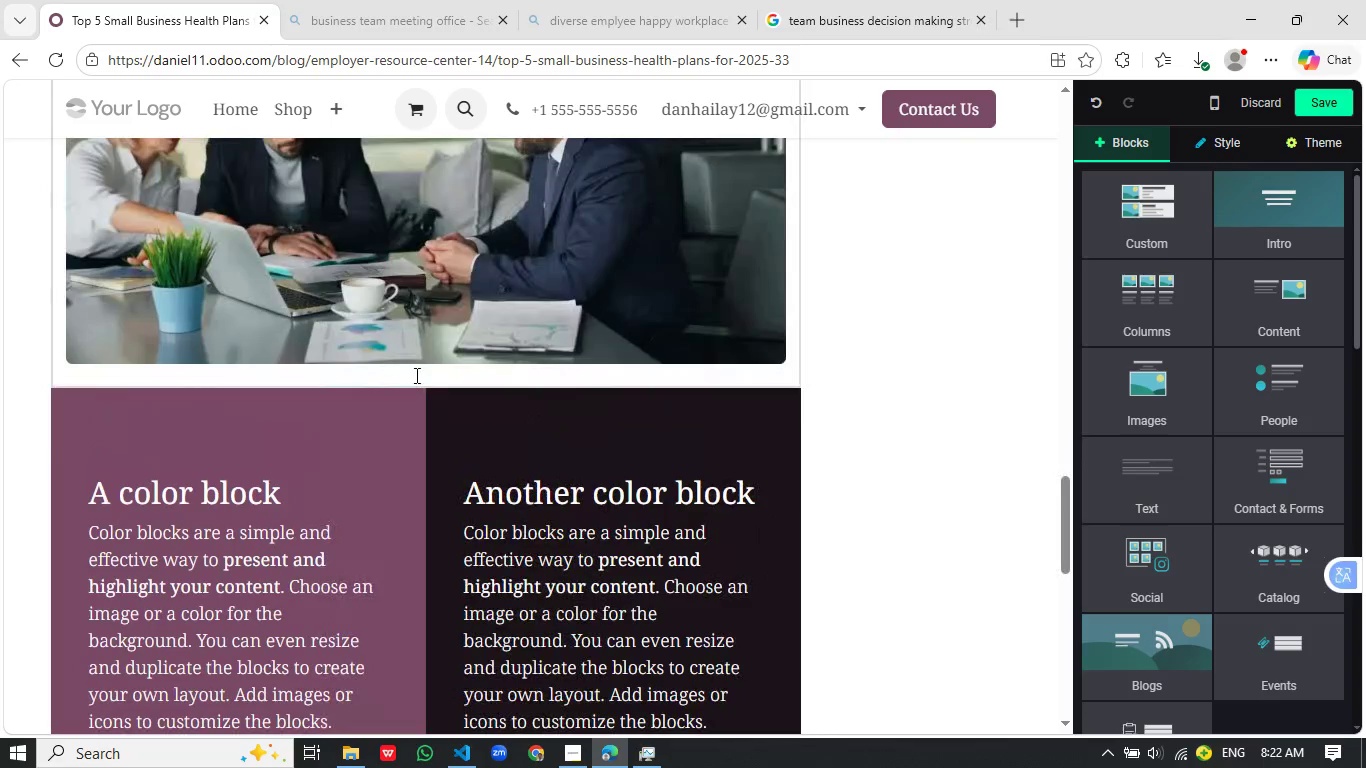 
left_click([402, 381])
 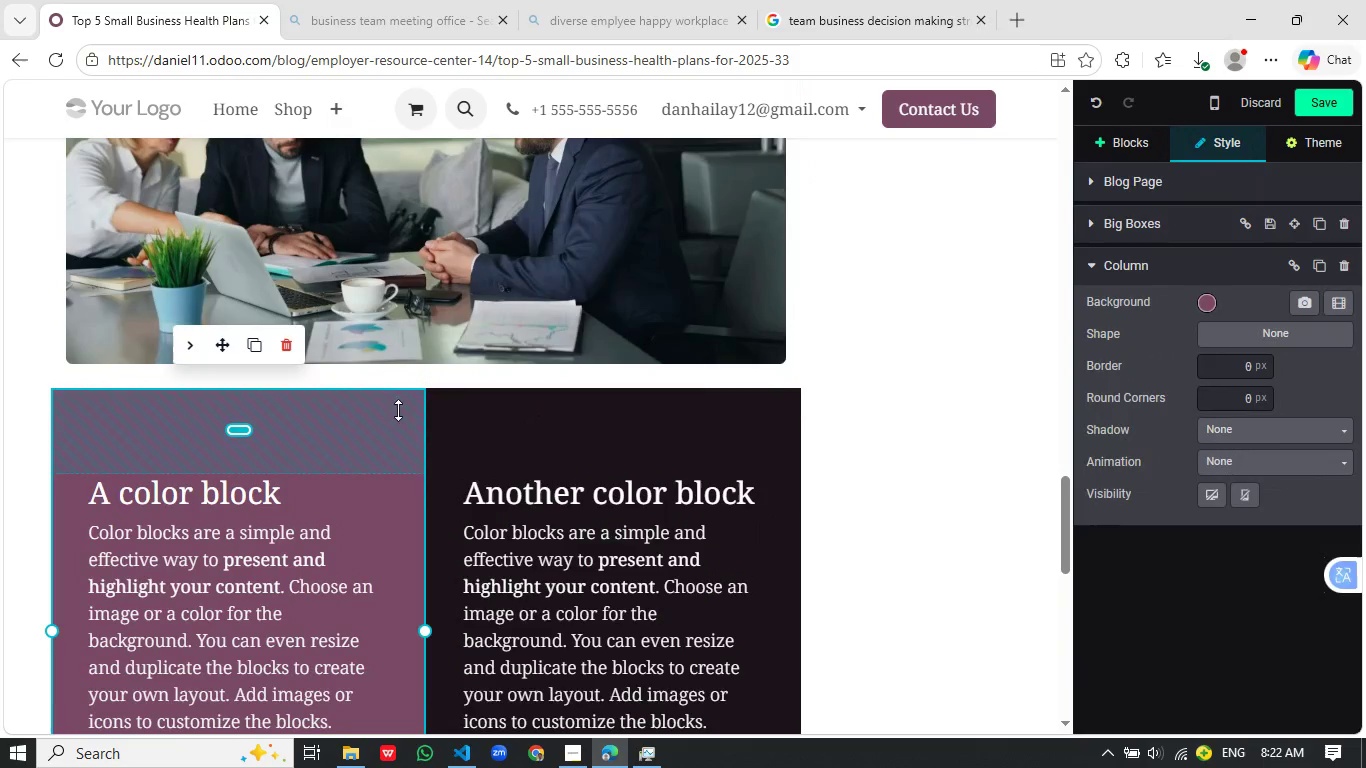 
left_click([356, 409])
 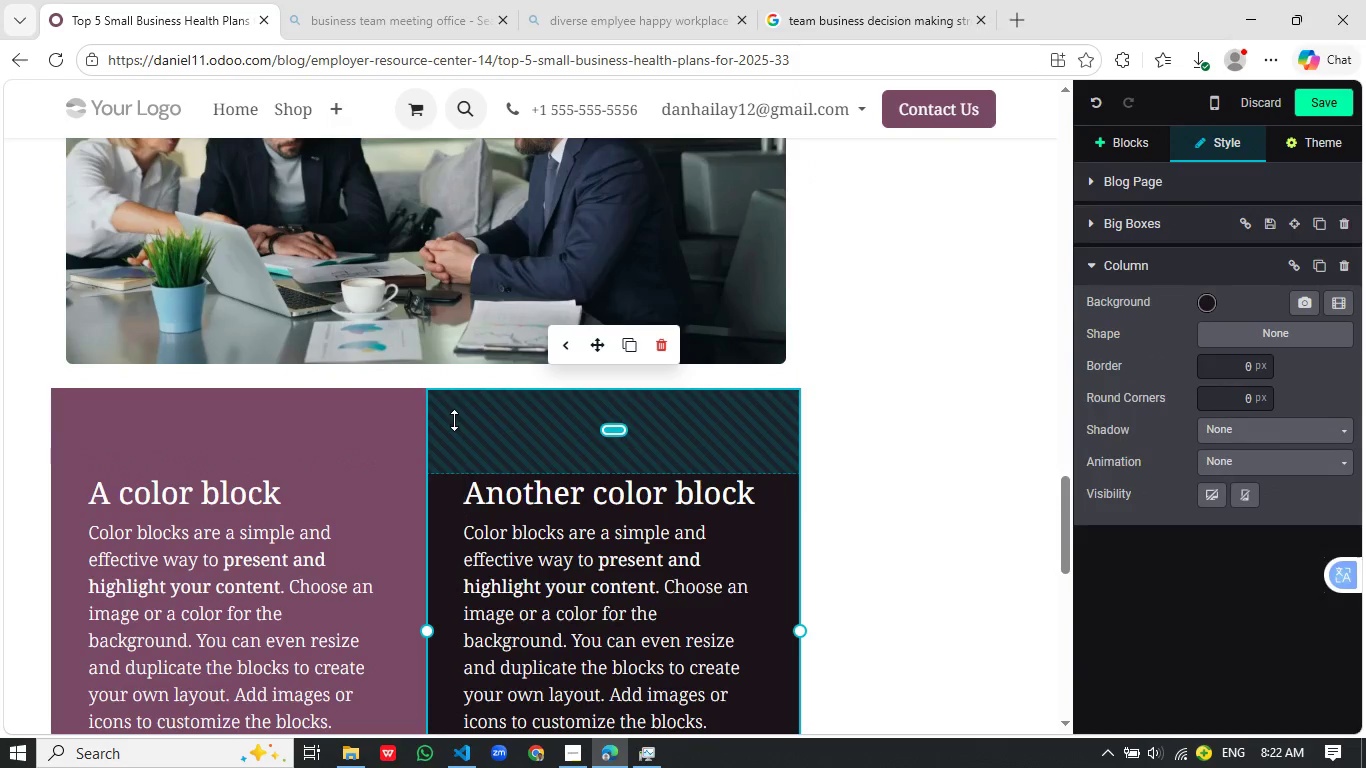 
left_click([455, 421])
 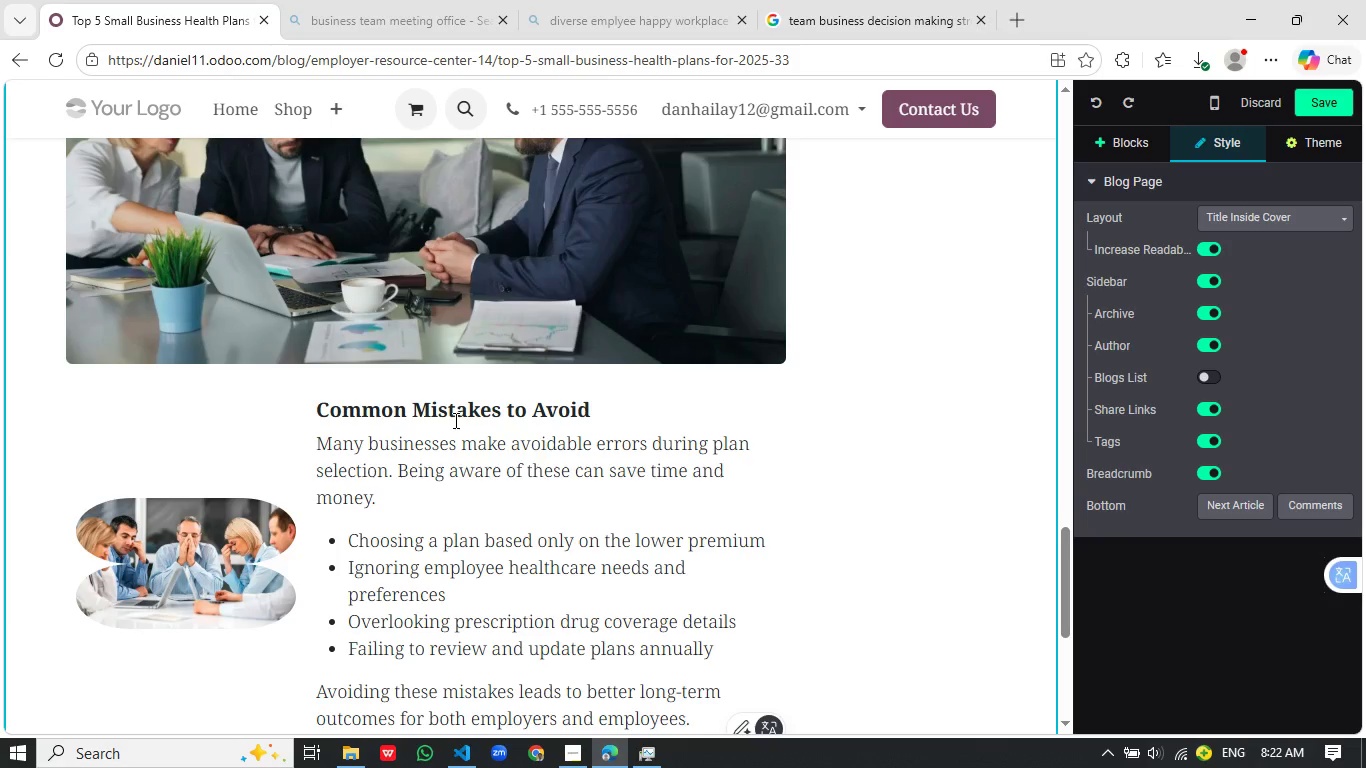 
key(Control+Z)
 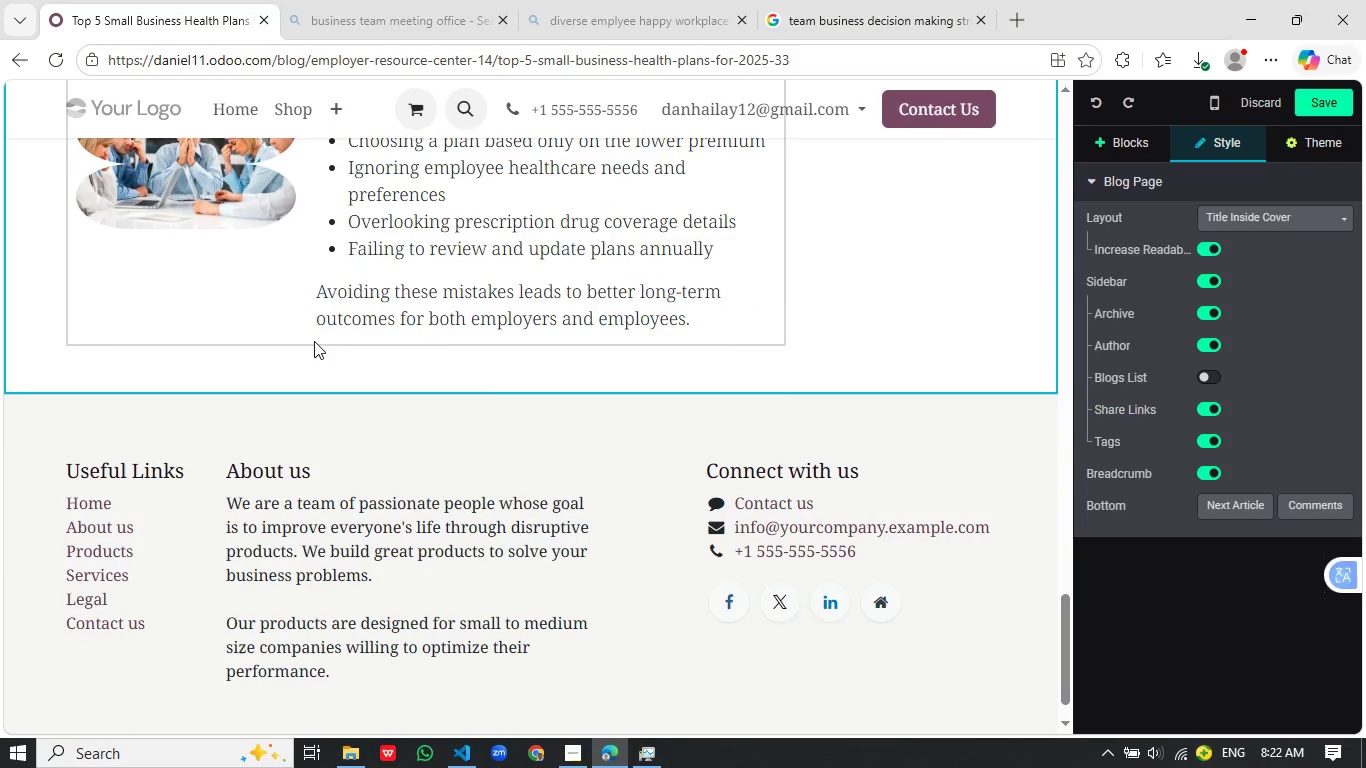 
left_click([396, 356])
 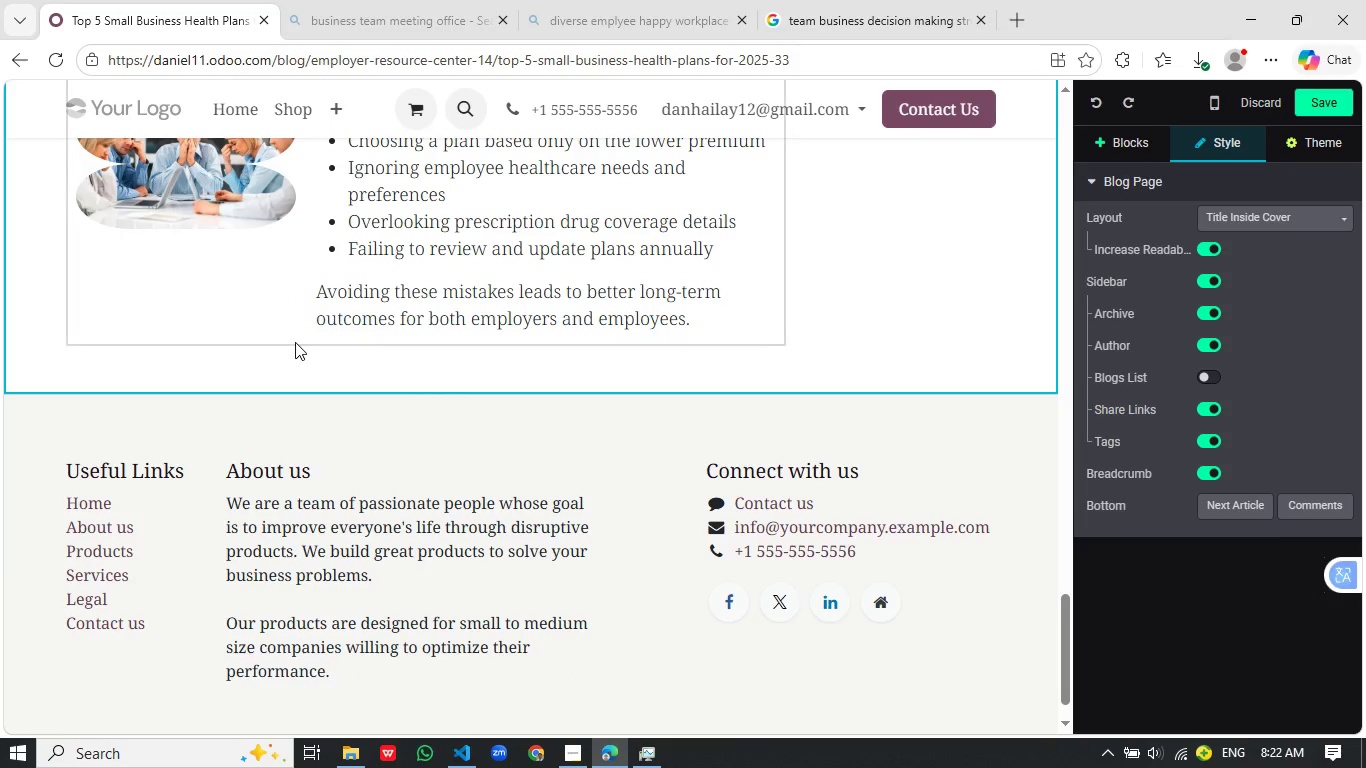 
scroll: coordinate [474, 411], scroll_direction: down, amount: 2.0
 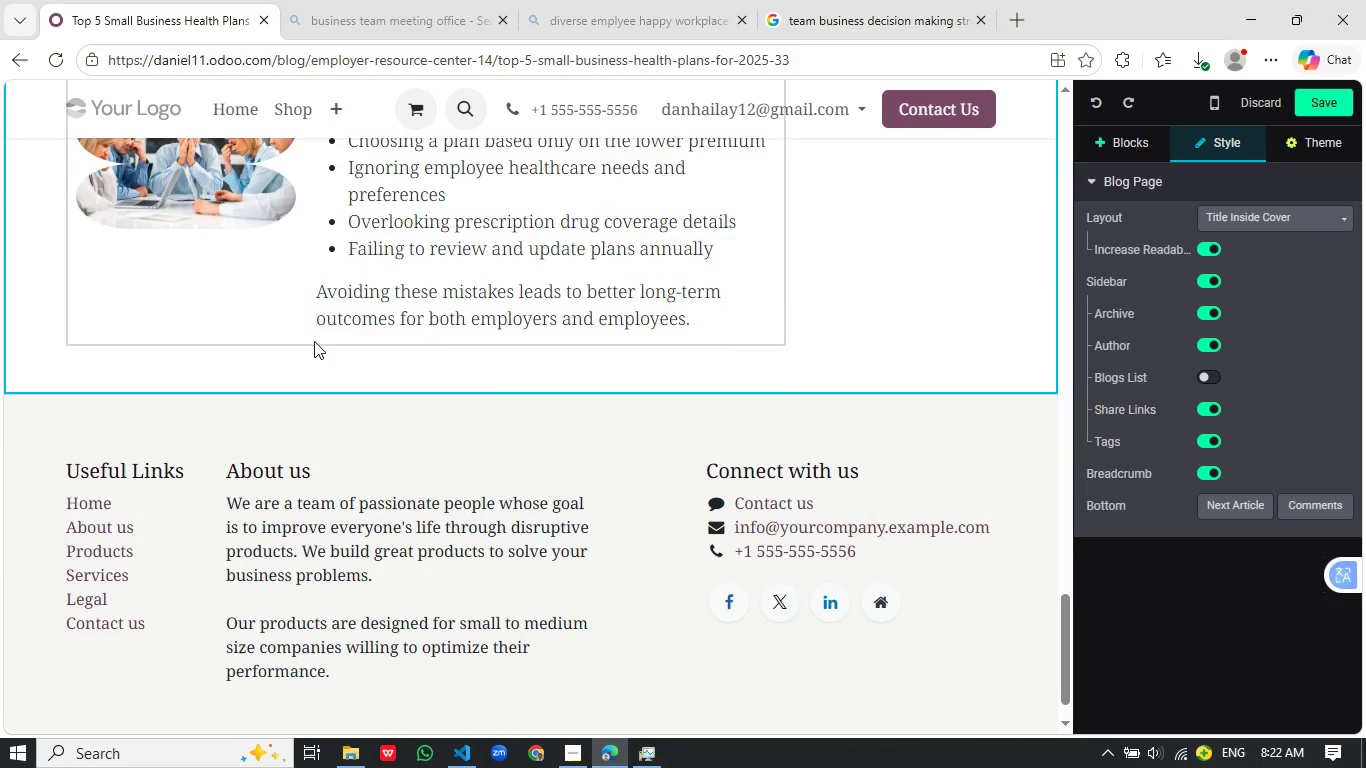 
left_click([279, 361])
 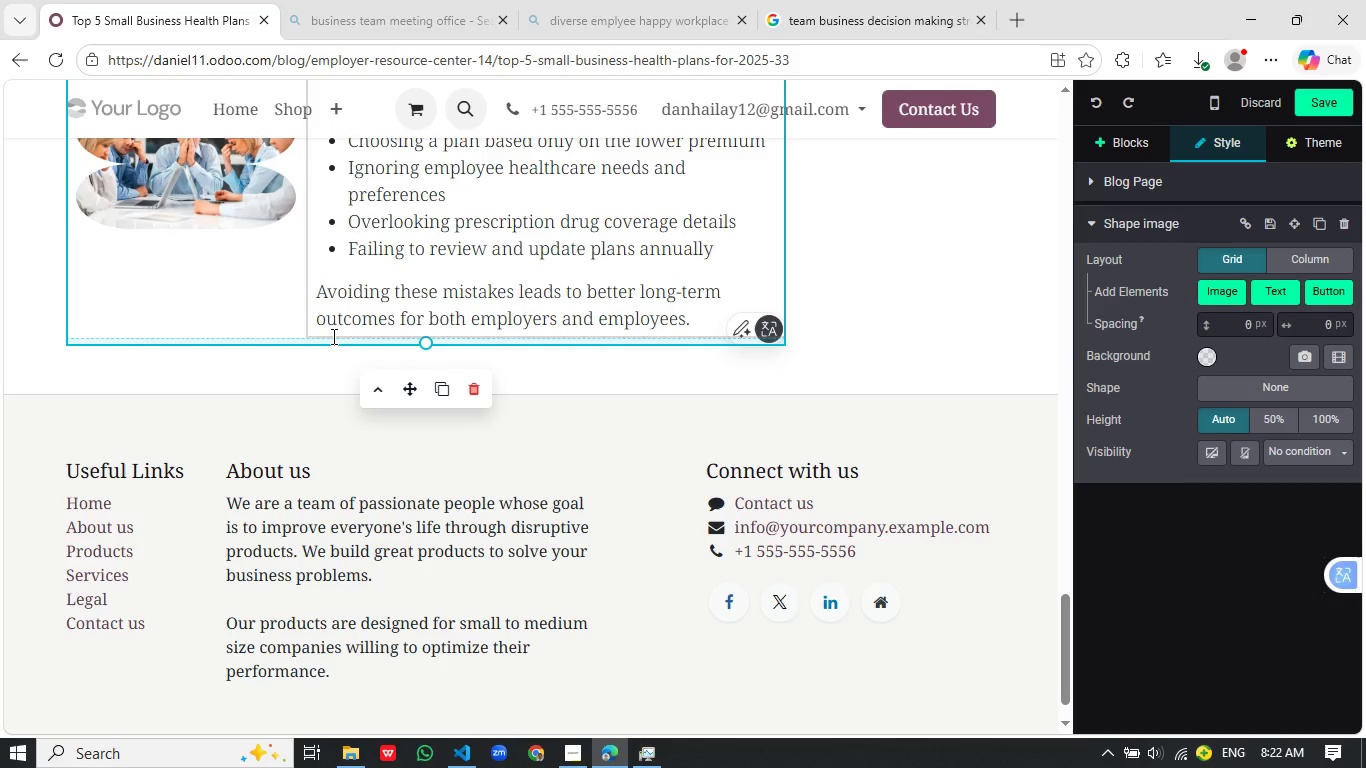 
left_click_drag(start_coordinate=[295, 342], to_coordinate=[301, 340])
 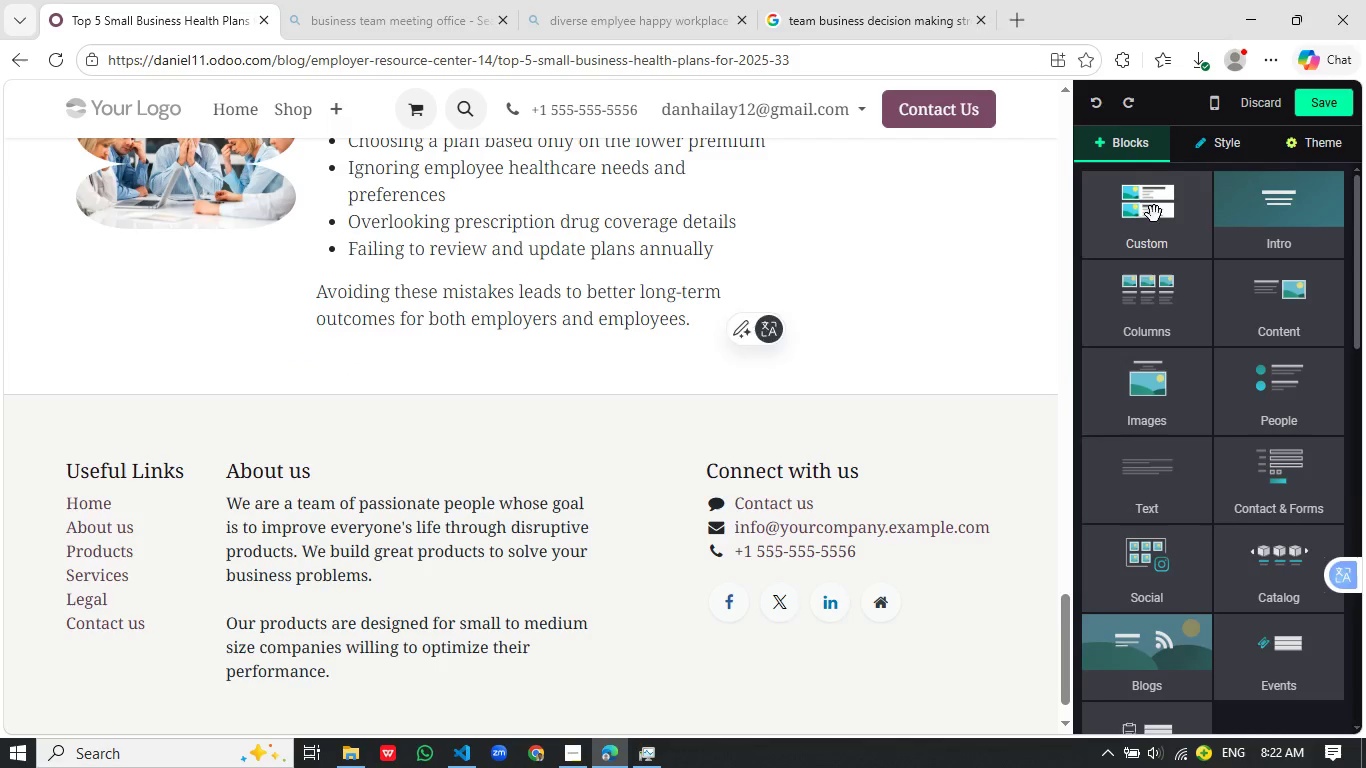 
left_click([1148, 156])
 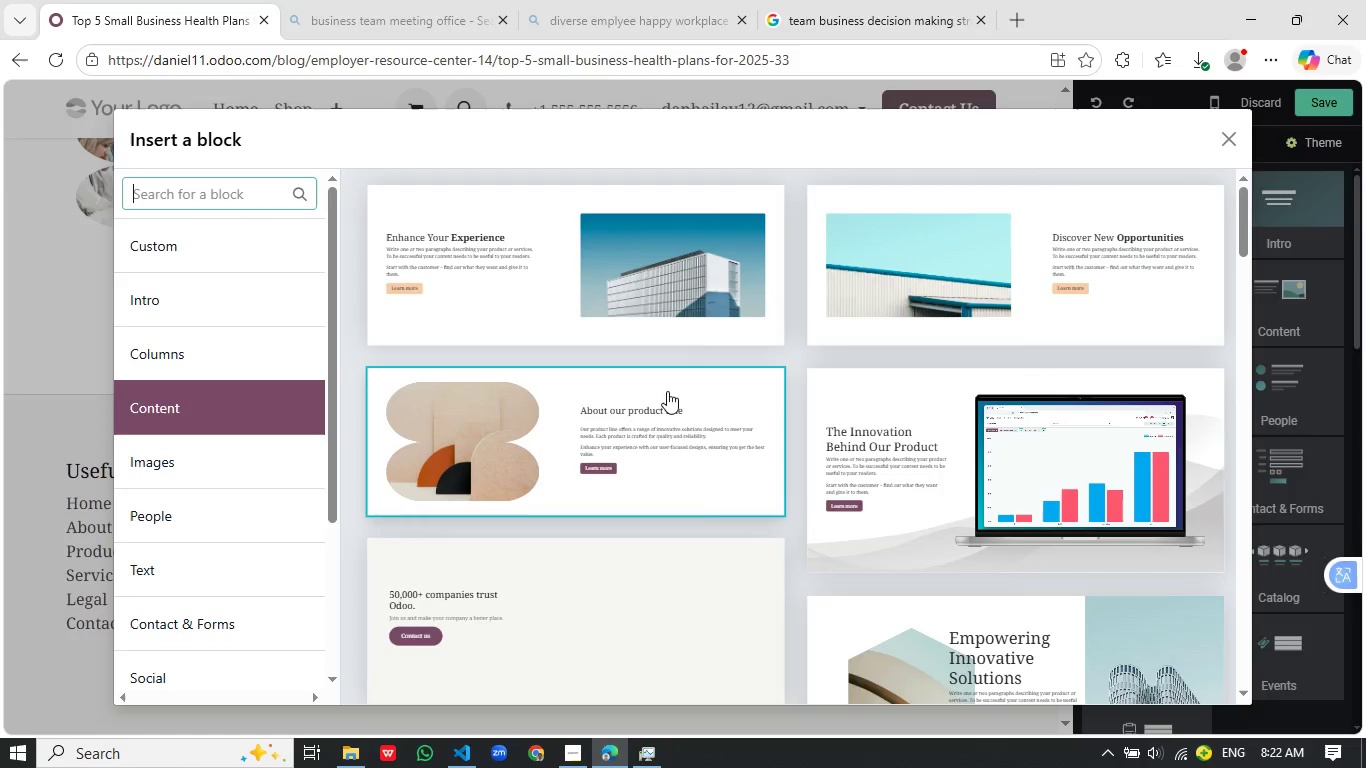 
left_click([1254, 303])
 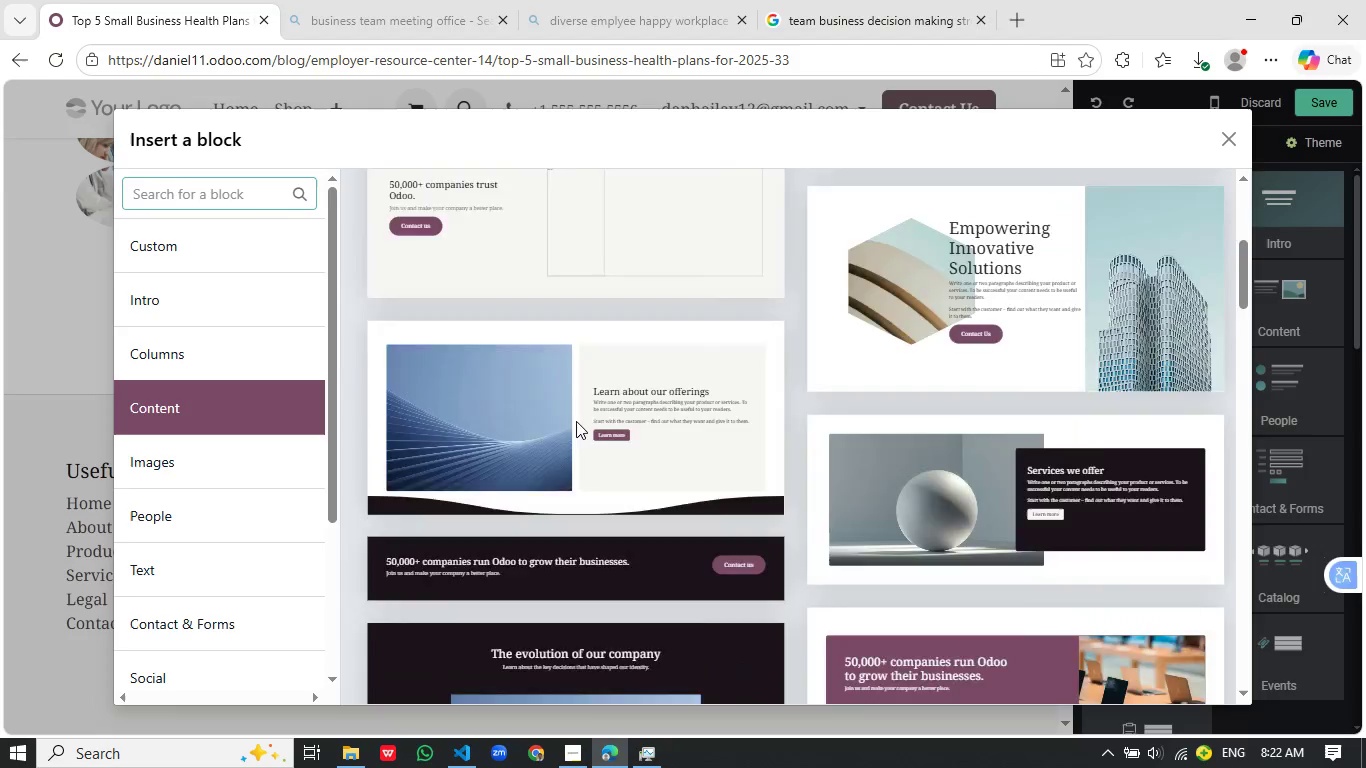 
scroll: coordinate [579, 419], scroll_direction: down, amount: 12.0
 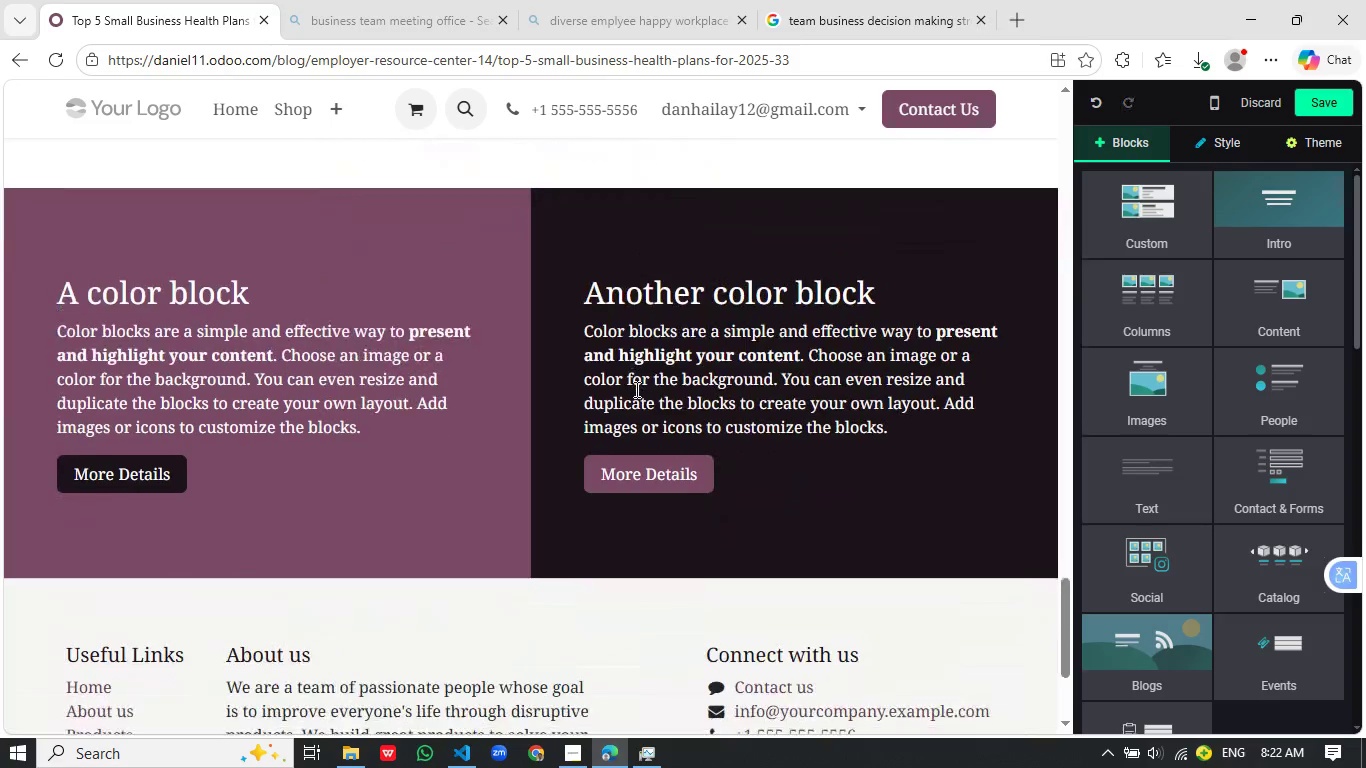 
left_click([634, 390])
 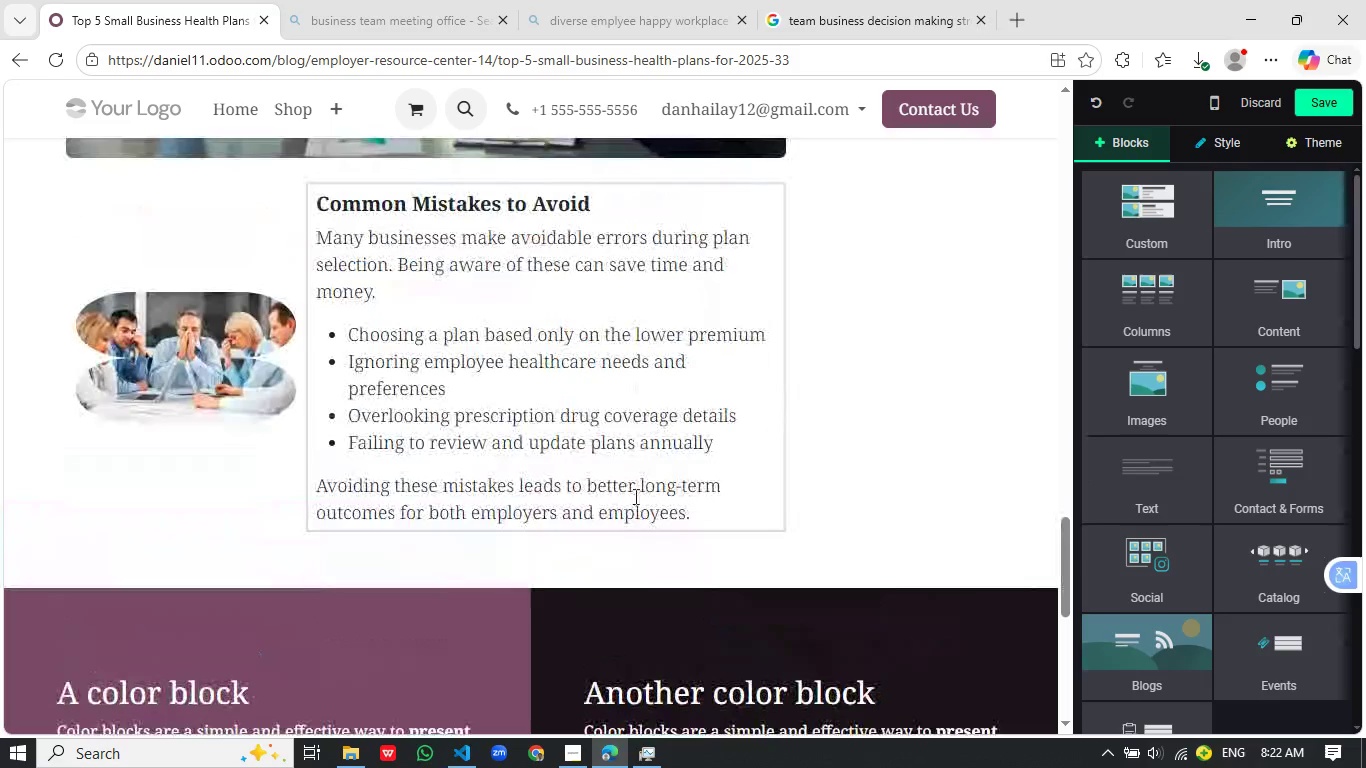 
scroll: coordinate [633, 390], scroll_direction: up, amount: 4.0
 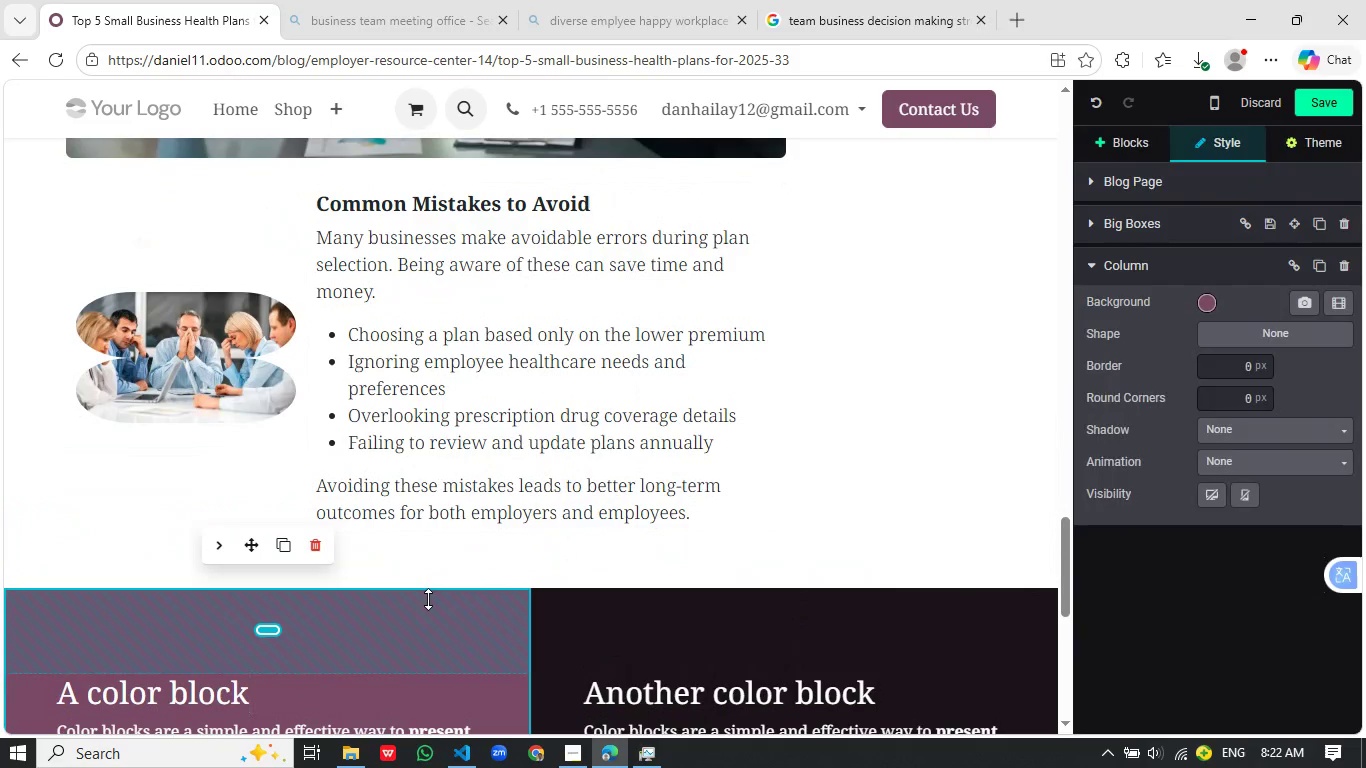 
left_click([428, 599])
 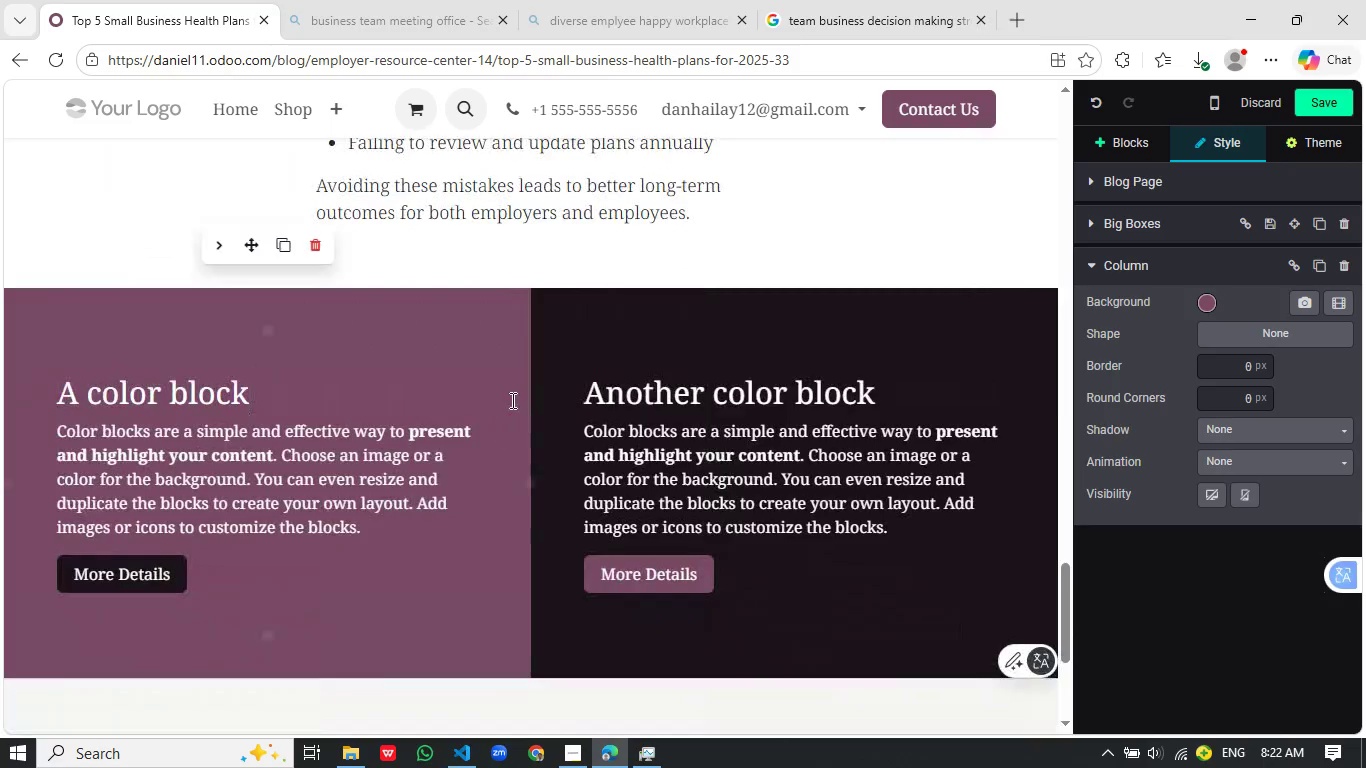 
scroll: coordinate [511, 400], scroll_direction: down, amount: 2.0
 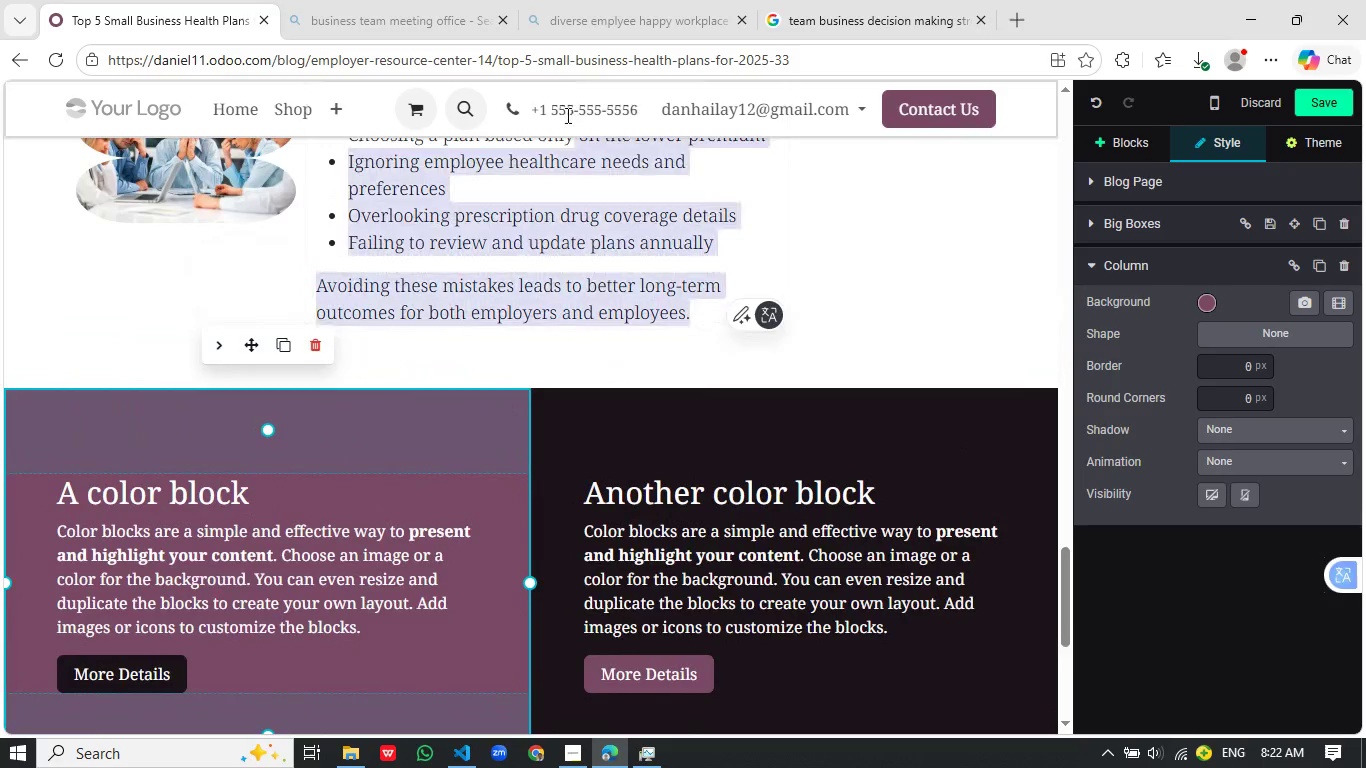 
left_click_drag(start_coordinate=[716, 312], to_coordinate=[496, 142])
 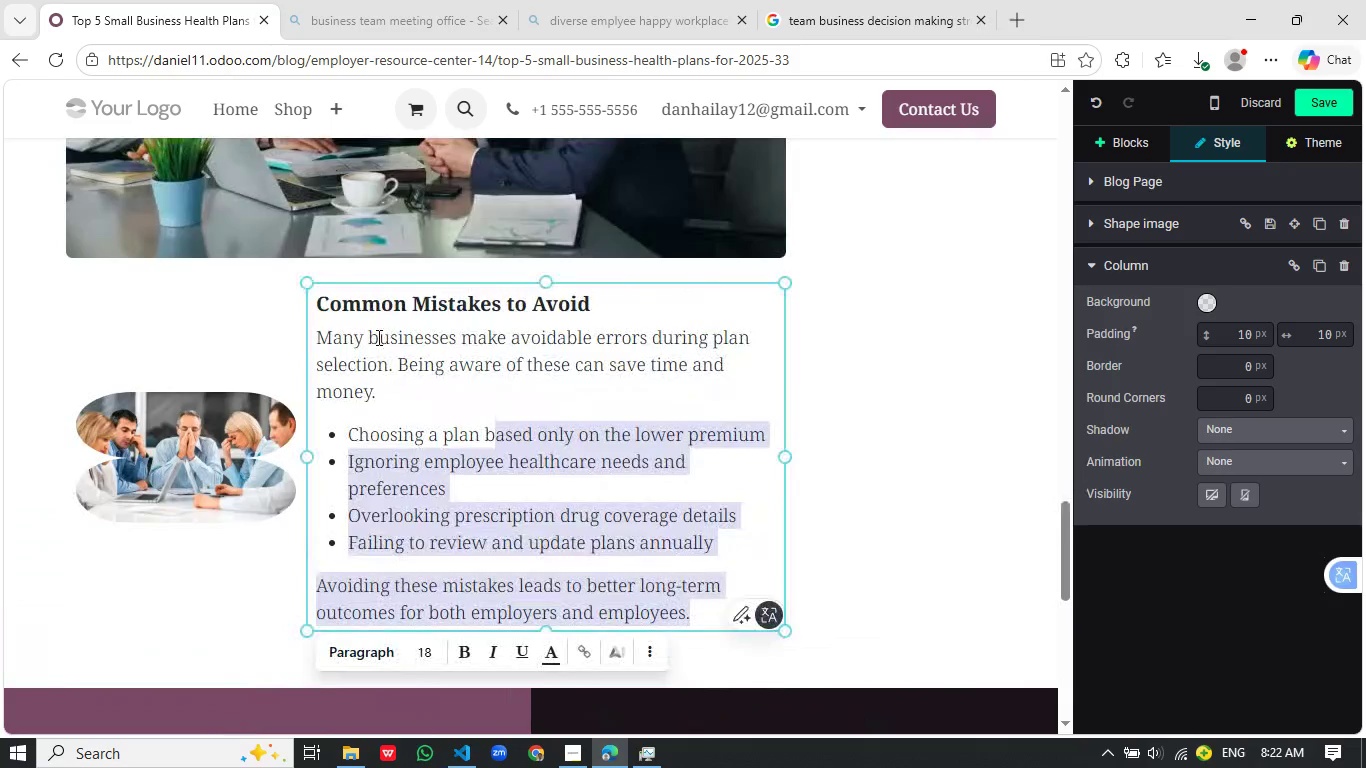 
hold_key(key=ShiftLeft, duration=0.95)
left_click([316, 305])
 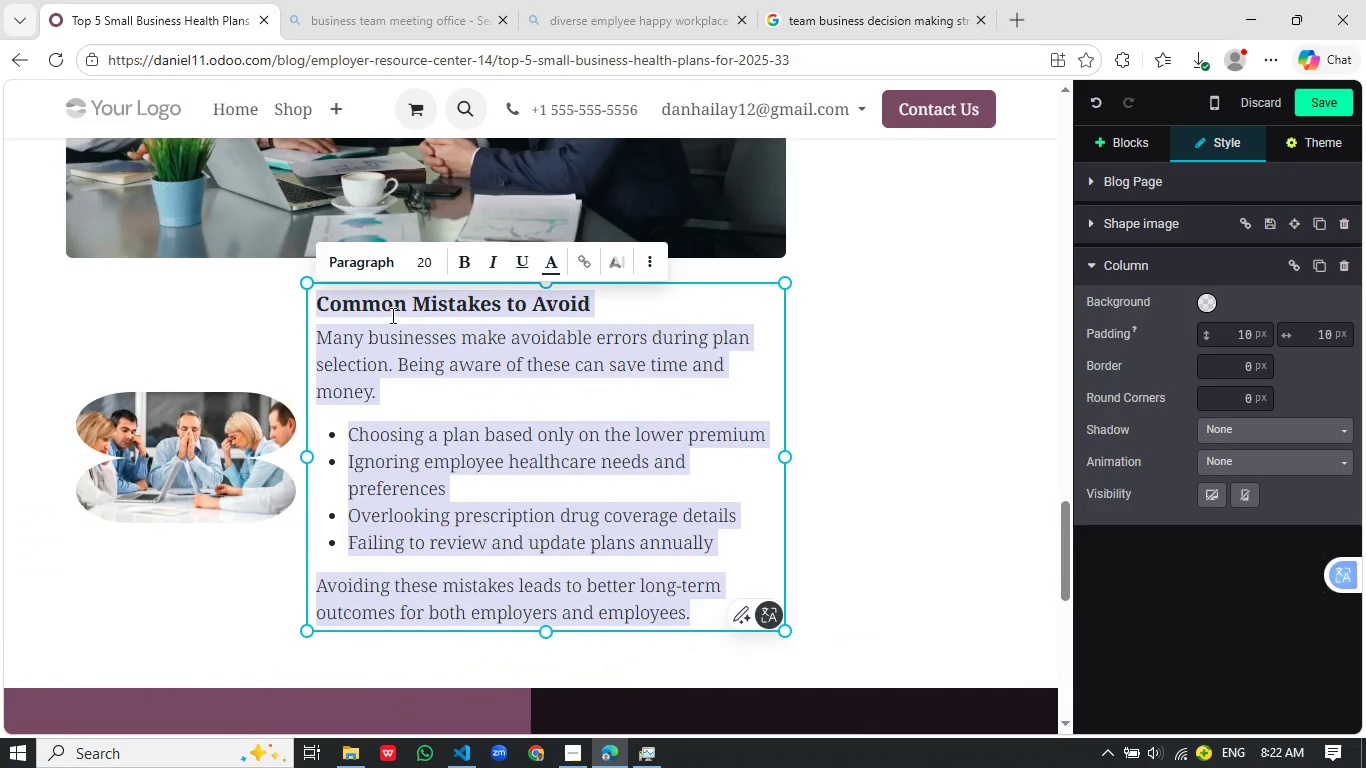 
key(Control+X)
 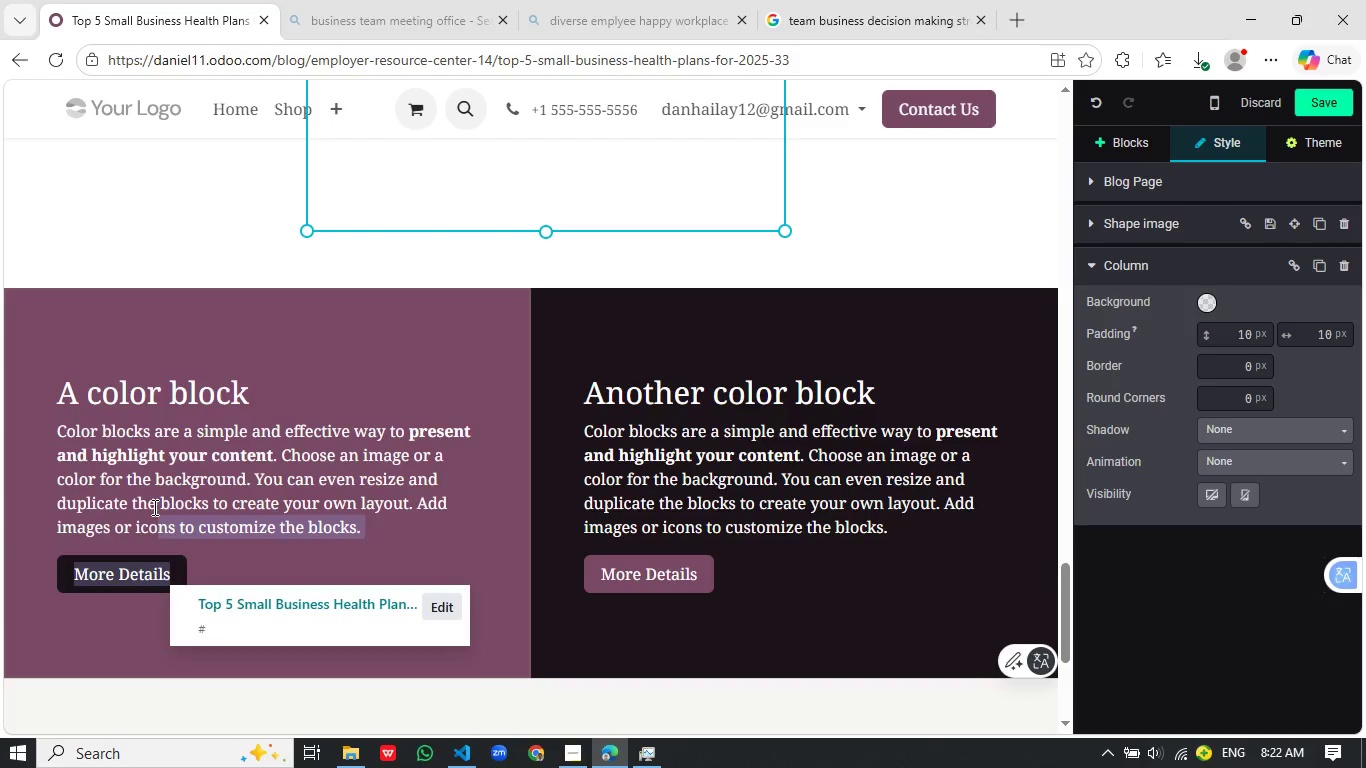 
scroll: coordinate [577, 385], scroll_direction: down, amount: 1.0
 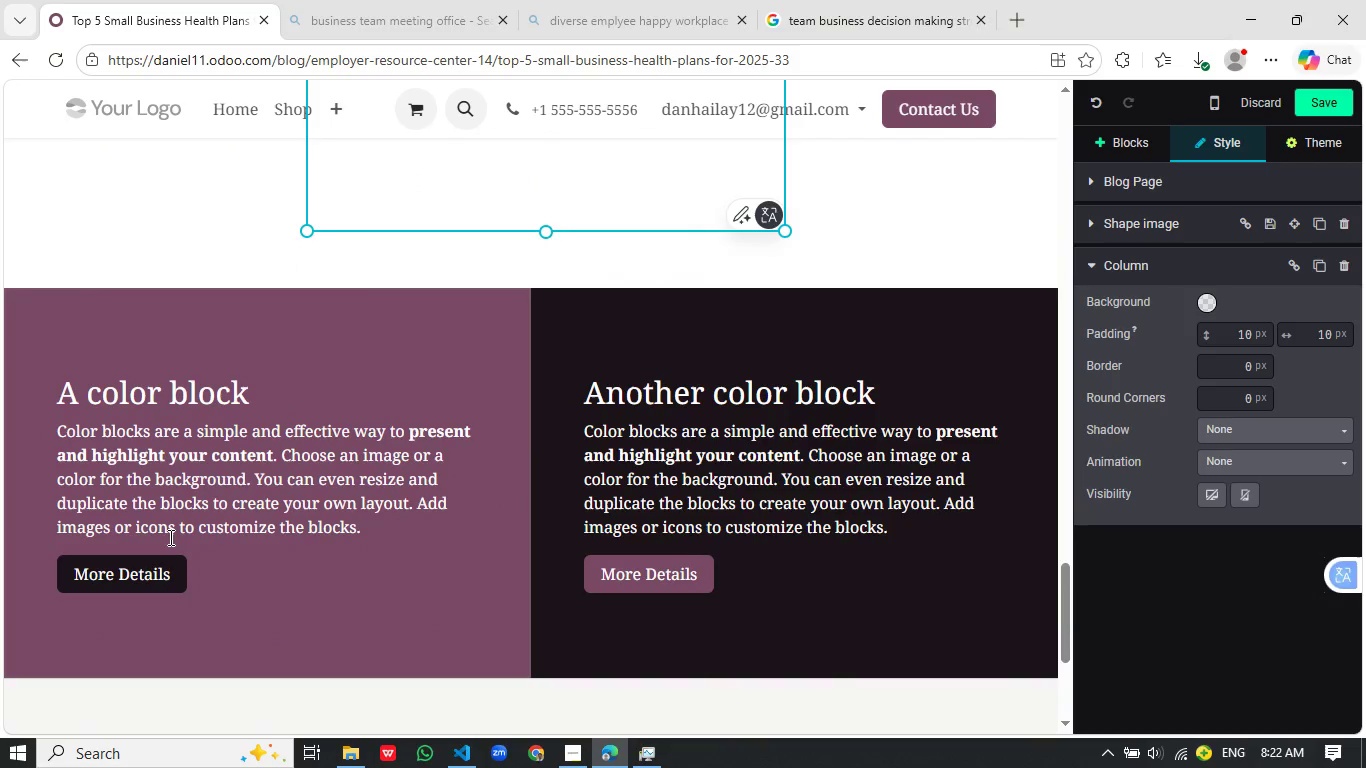 
left_click_drag(start_coordinate=[222, 586], to_coordinate=[48, 369])
 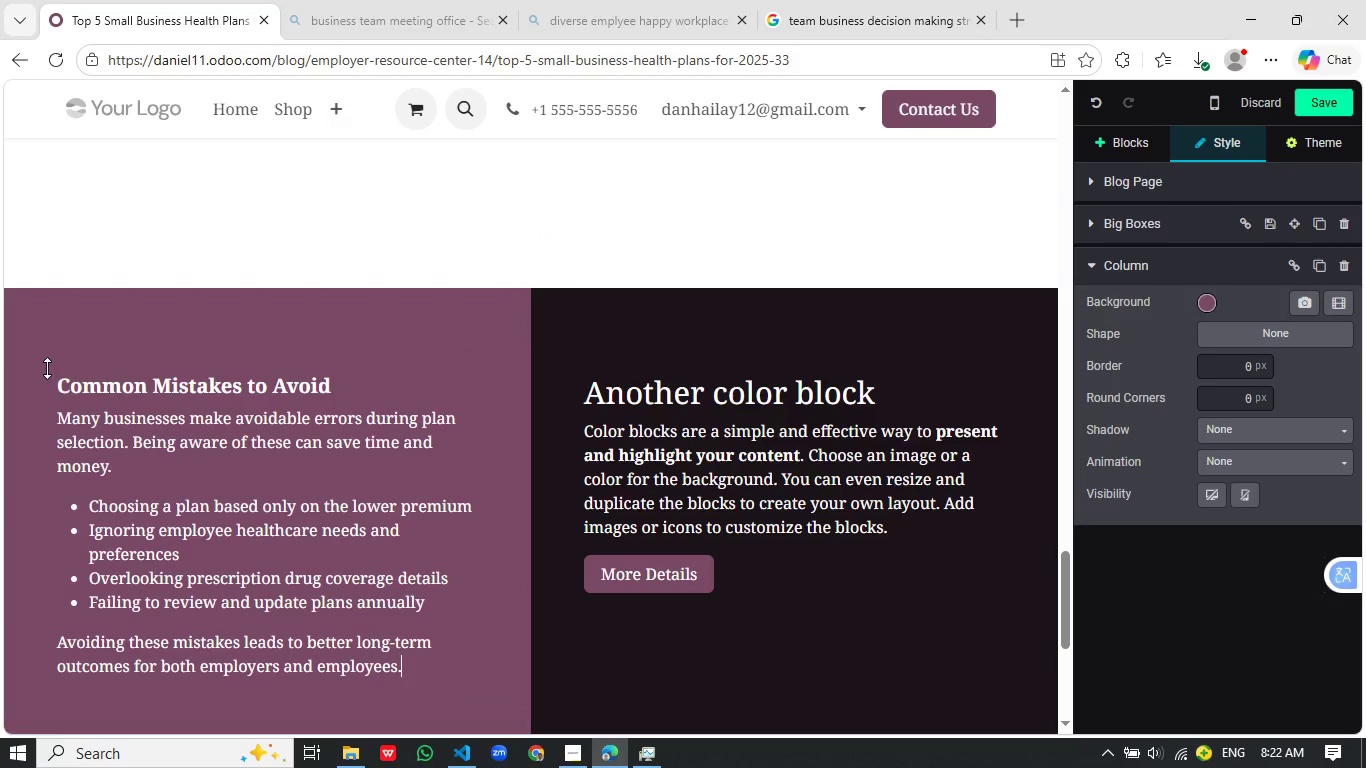 
key(Control+V)
 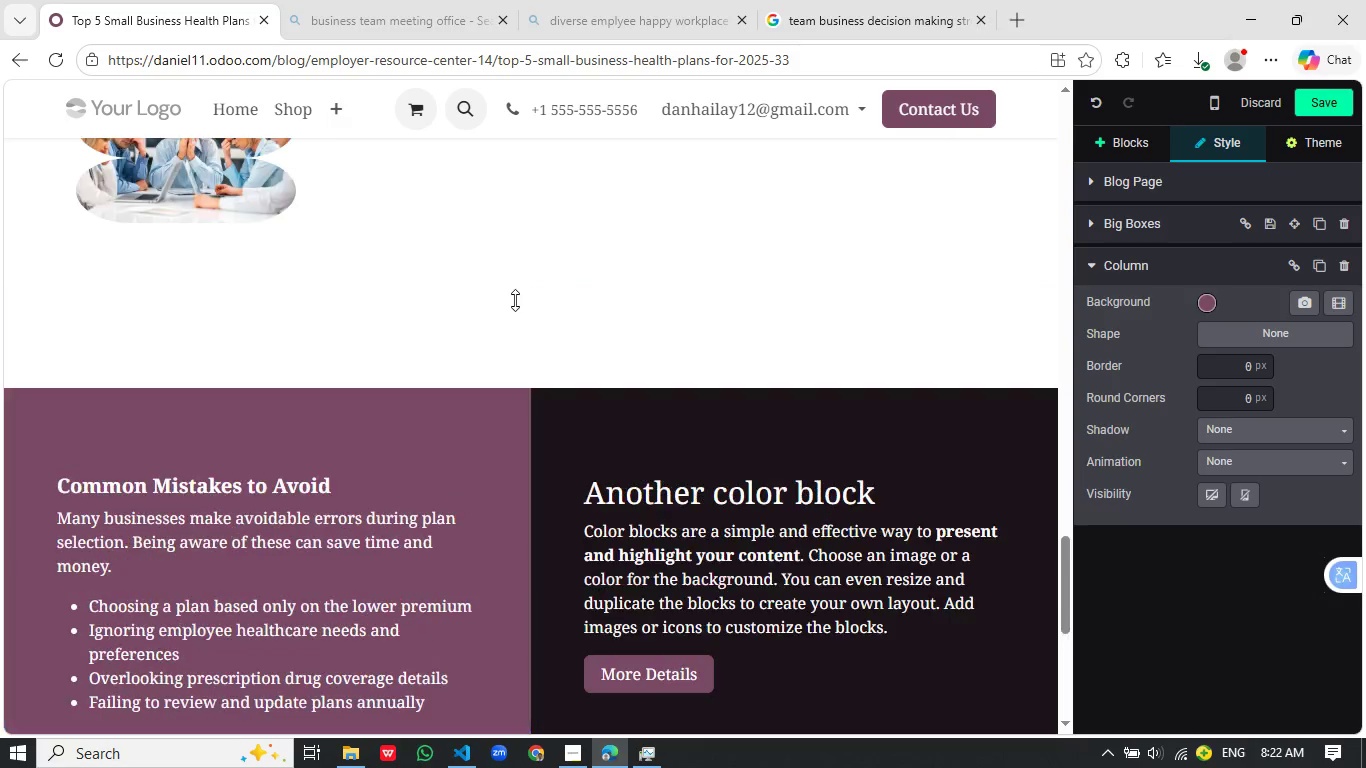 
scroll: coordinate [515, 300], scroll_direction: up, amount: 1.0
 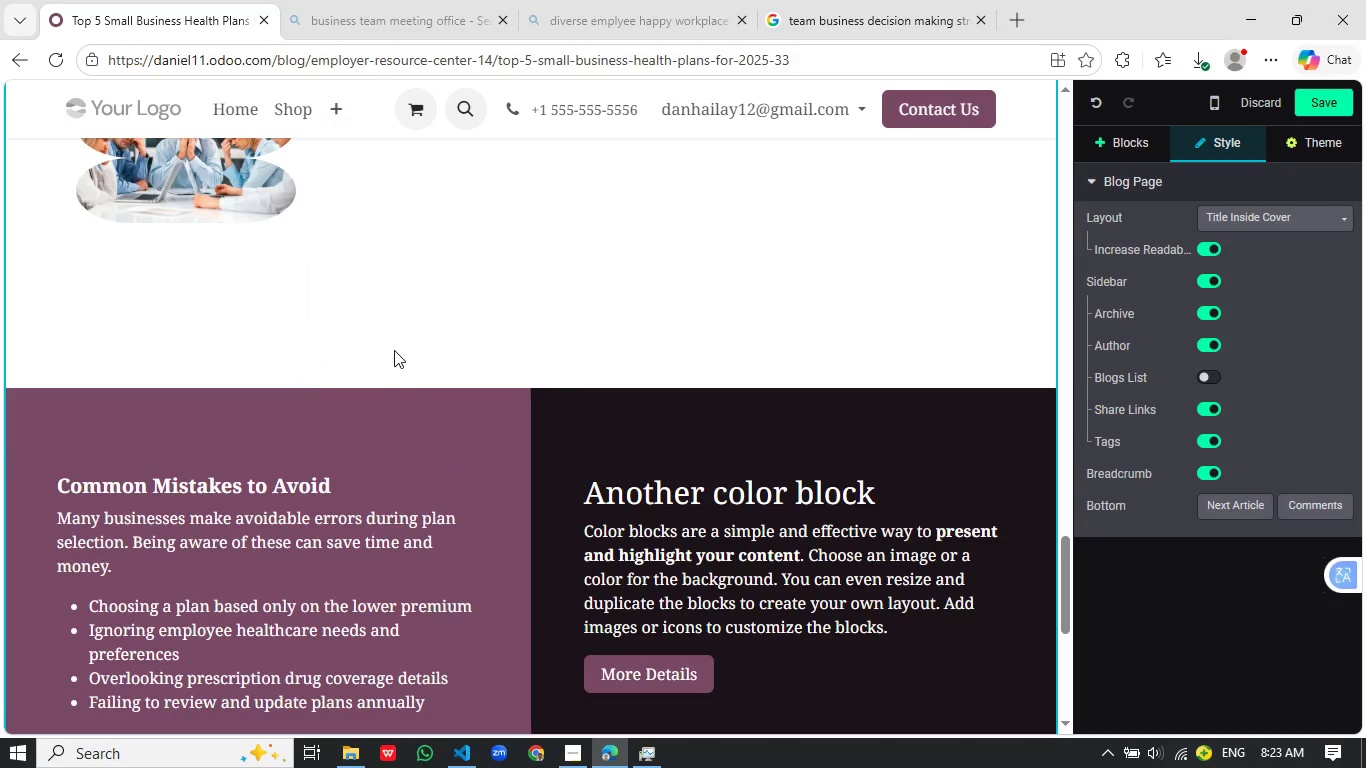 
left_click([394, 350])
 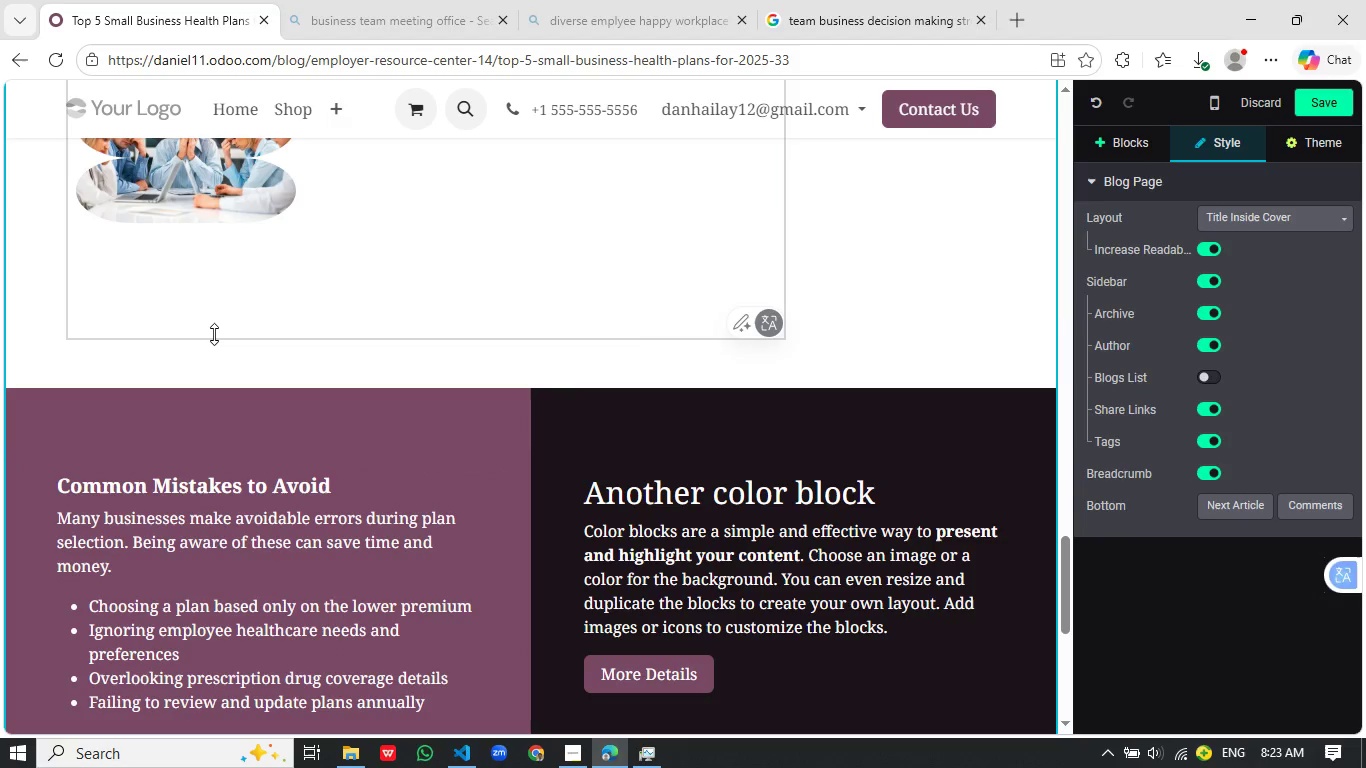 
left_click([214, 334])
 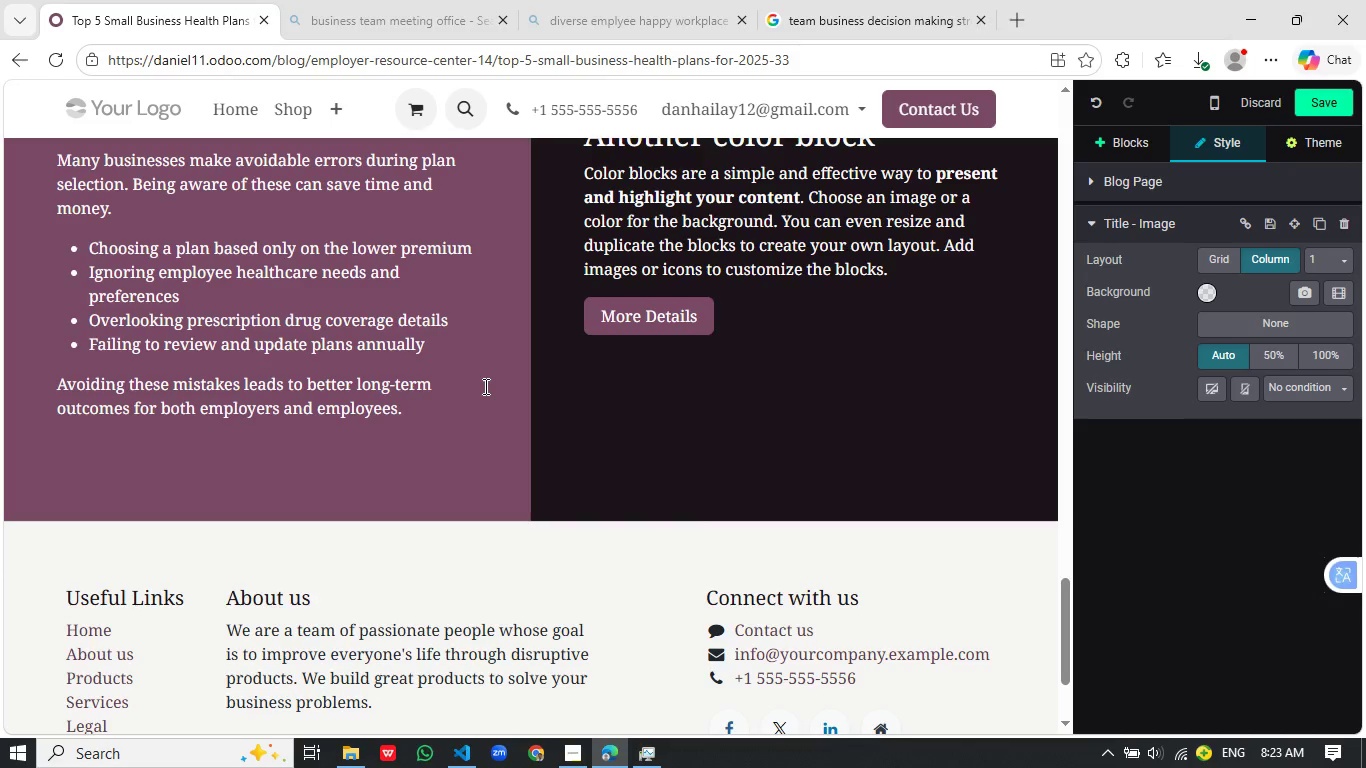 
left_click([484, 386])
 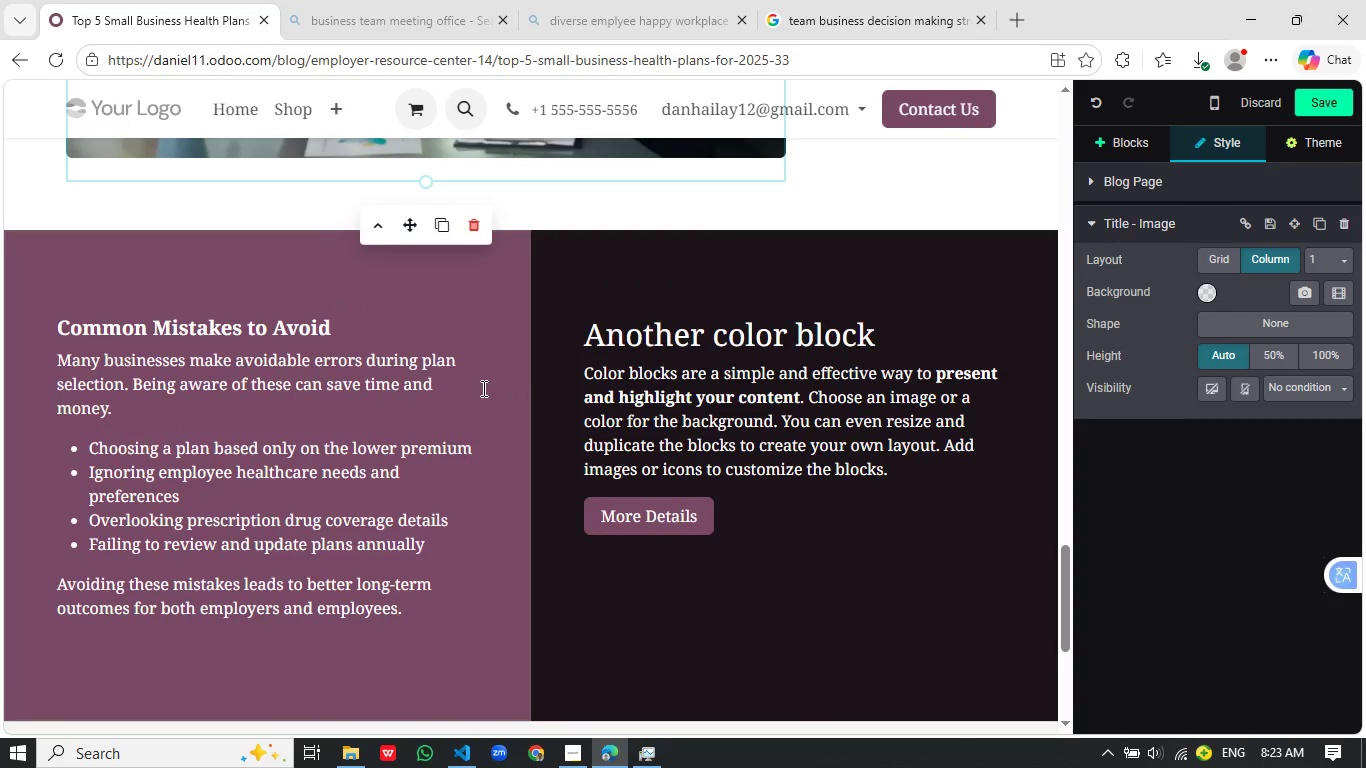 
left_click_drag(start_coordinate=[743, 511], to_coordinate=[581, 330])
 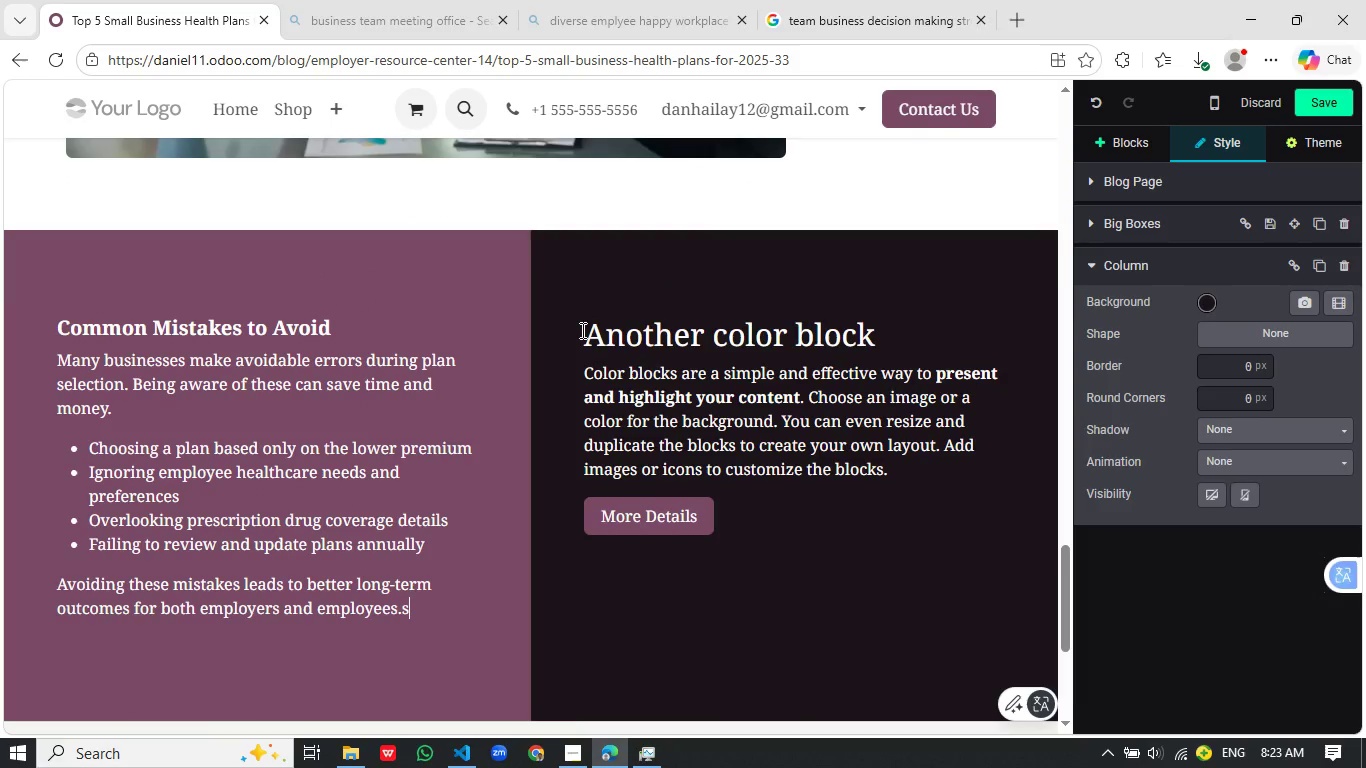 
scroll: coordinate [527, 389], scroll_direction: up, amount: 2.0
 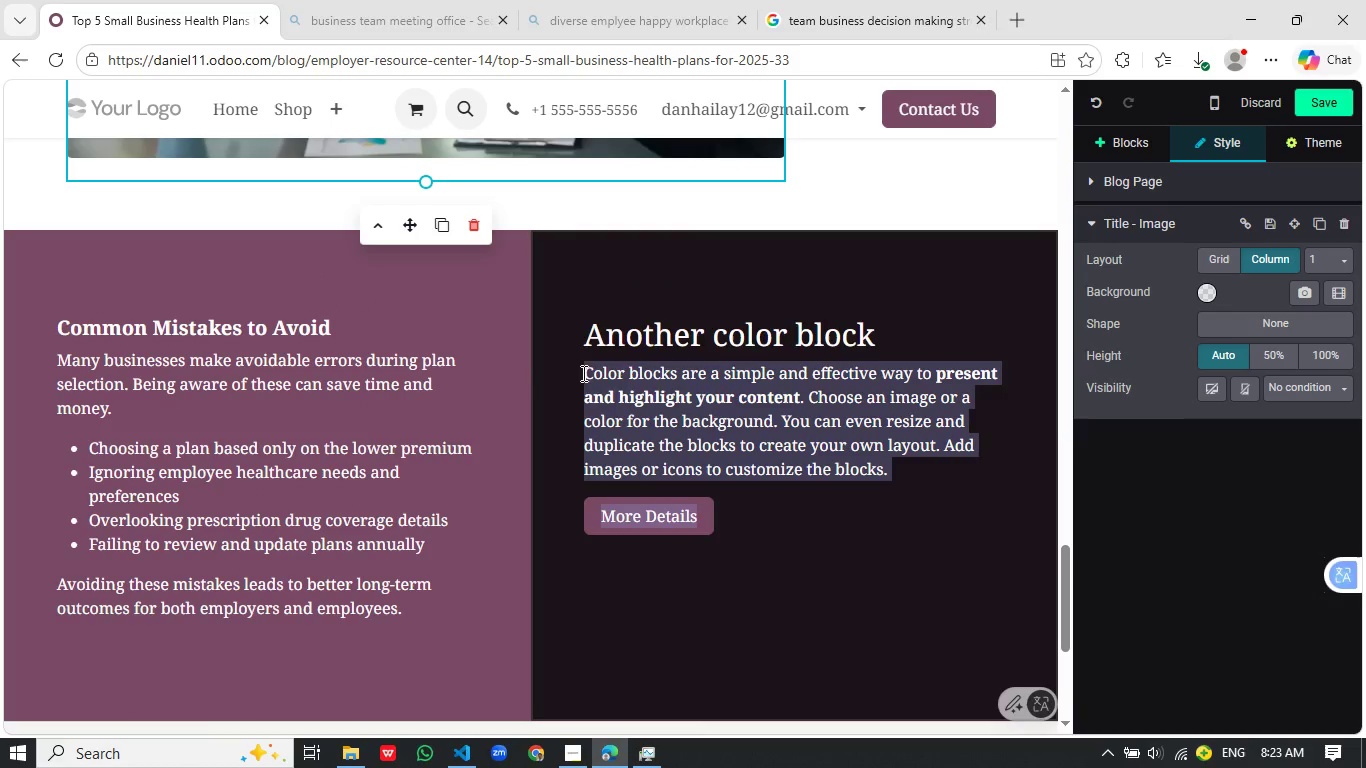 
hold_key(key=ArrowUp, duration=0.5)
 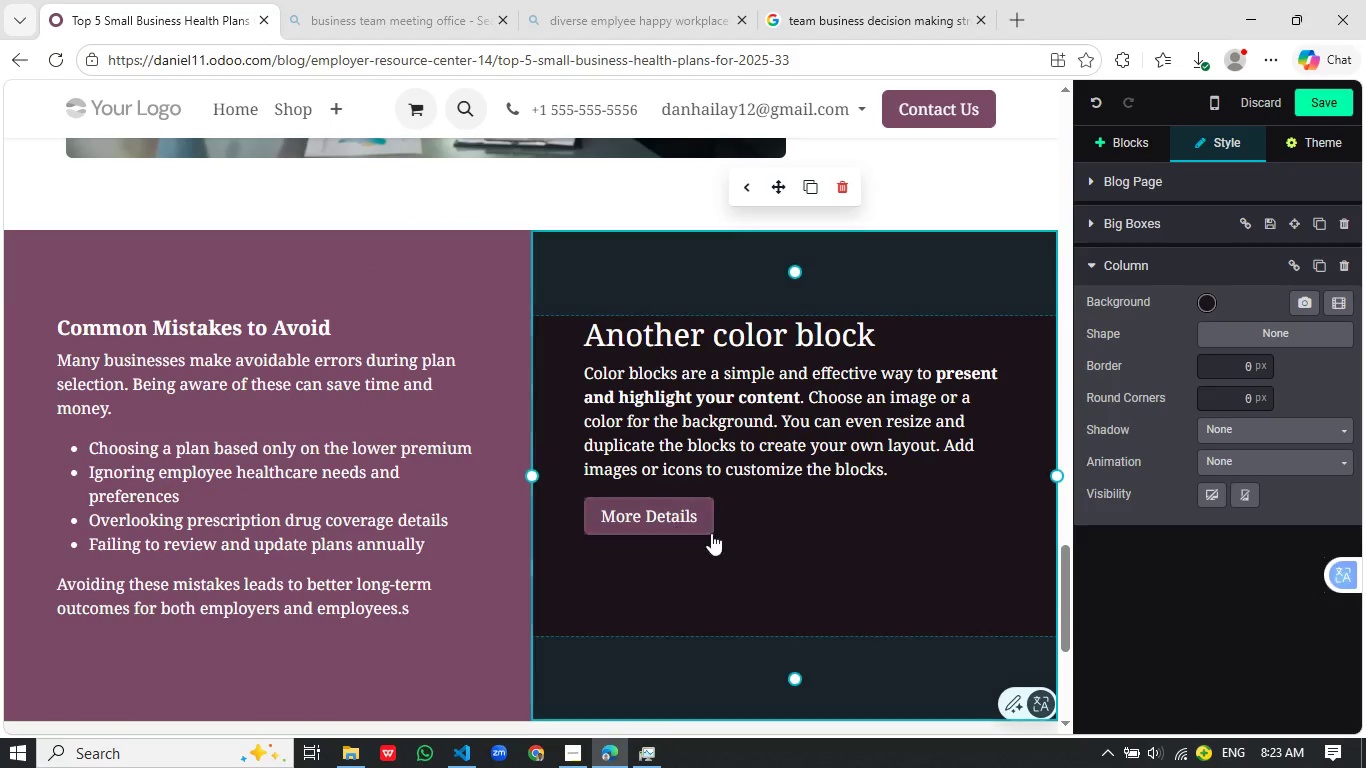 
key(S)
 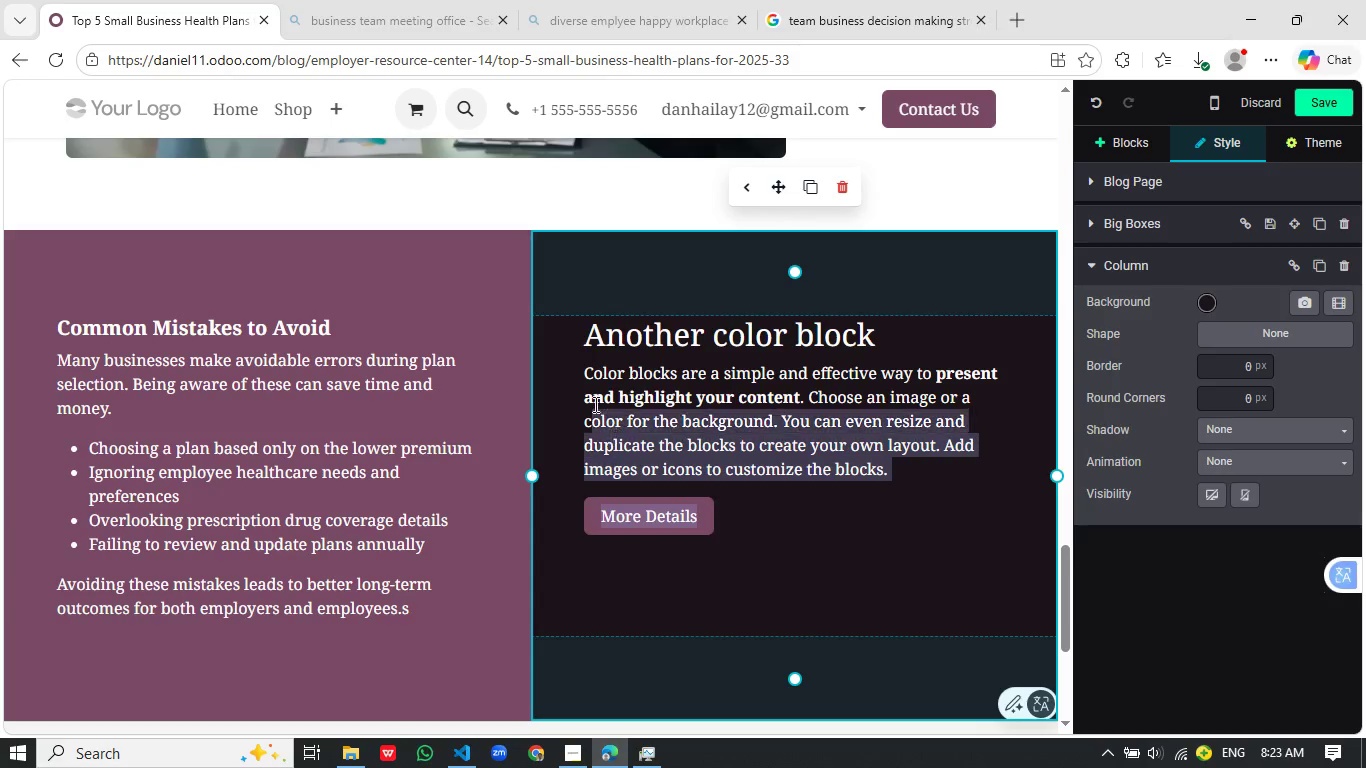 
left_click_drag(start_coordinate=[737, 518], to_coordinate=[593, 339])
 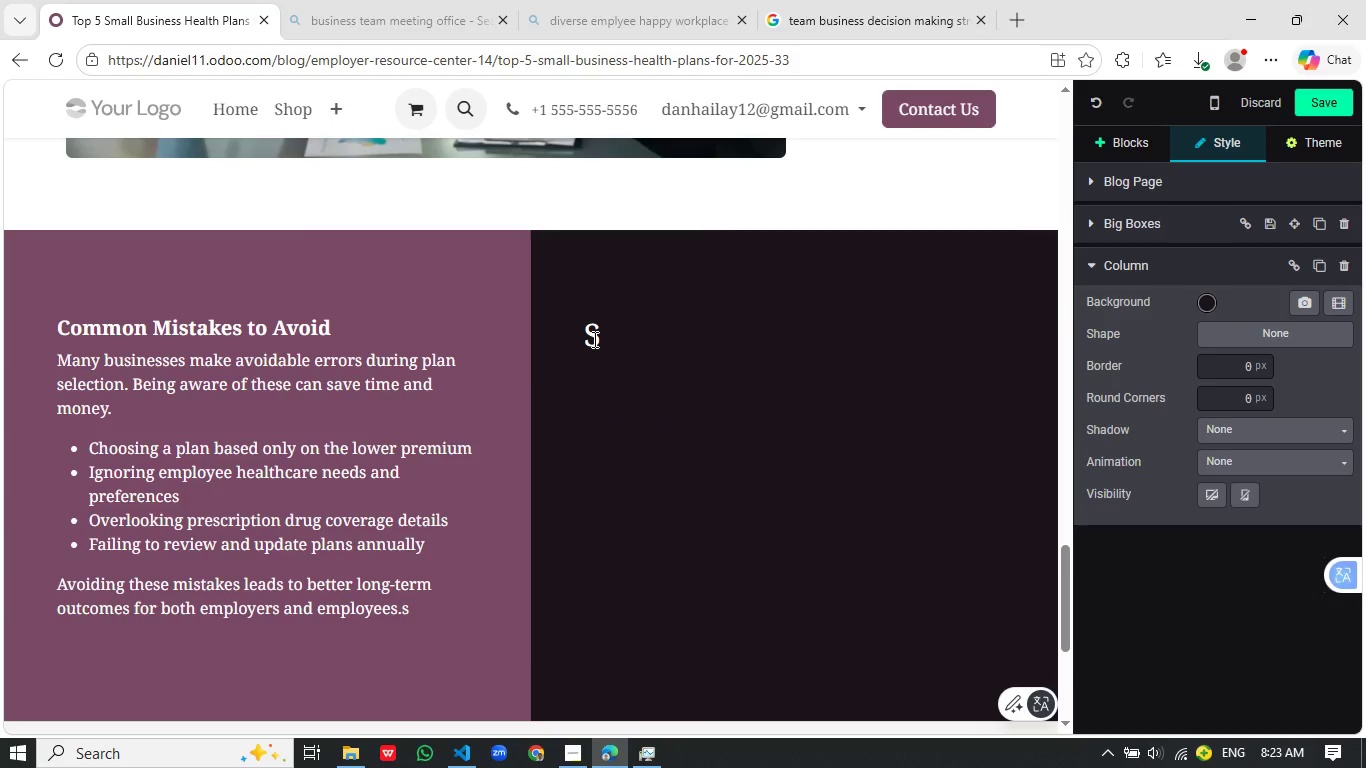 
type(Selecting the right health insurance plan in 2025 is a strategic investment in your business.)
 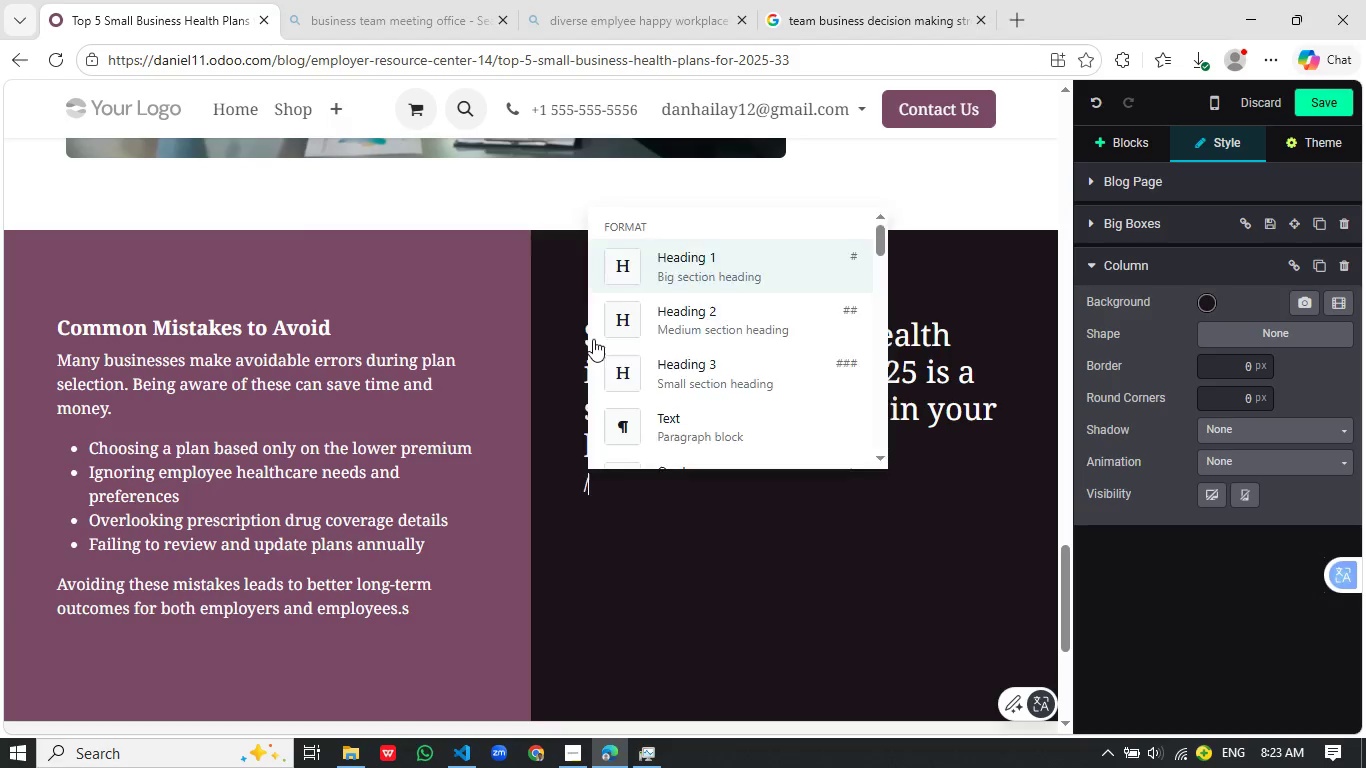 
key(Enter)
 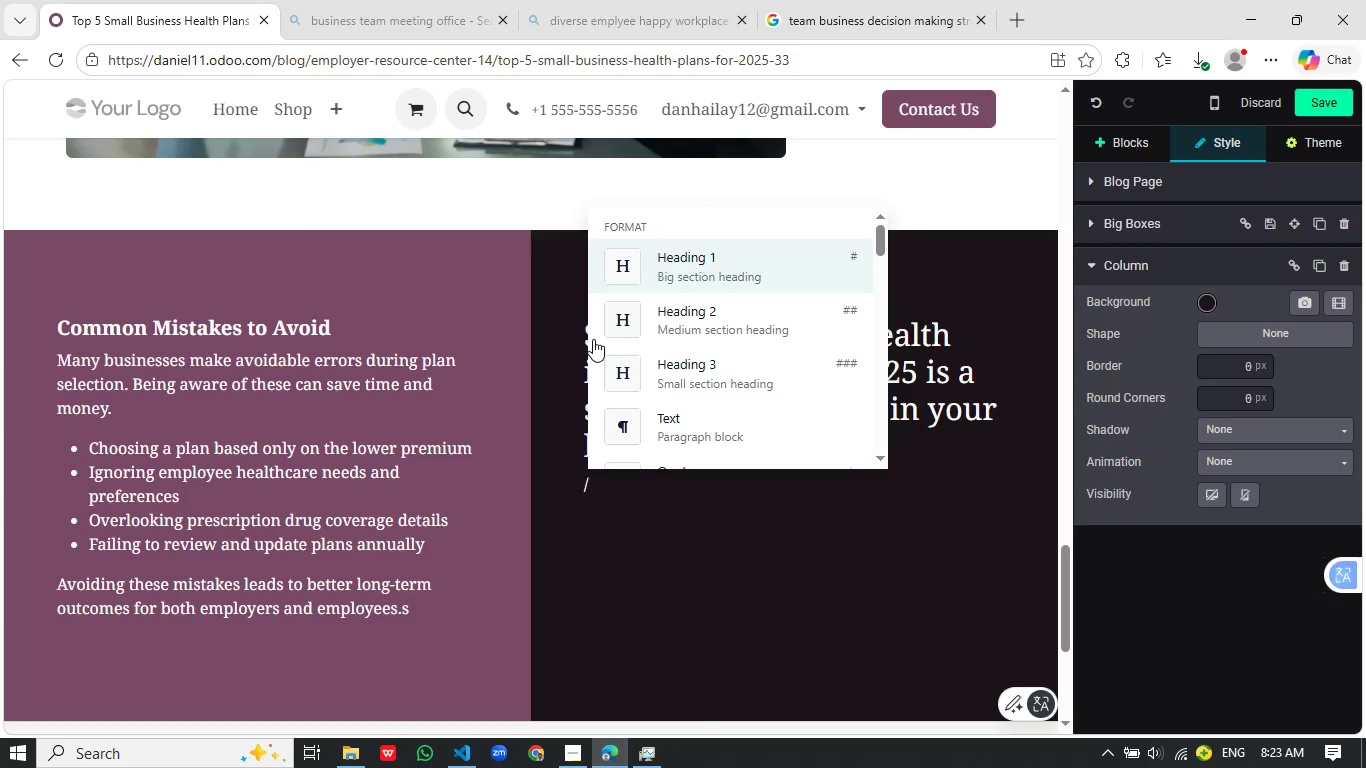 
key(Slash)
 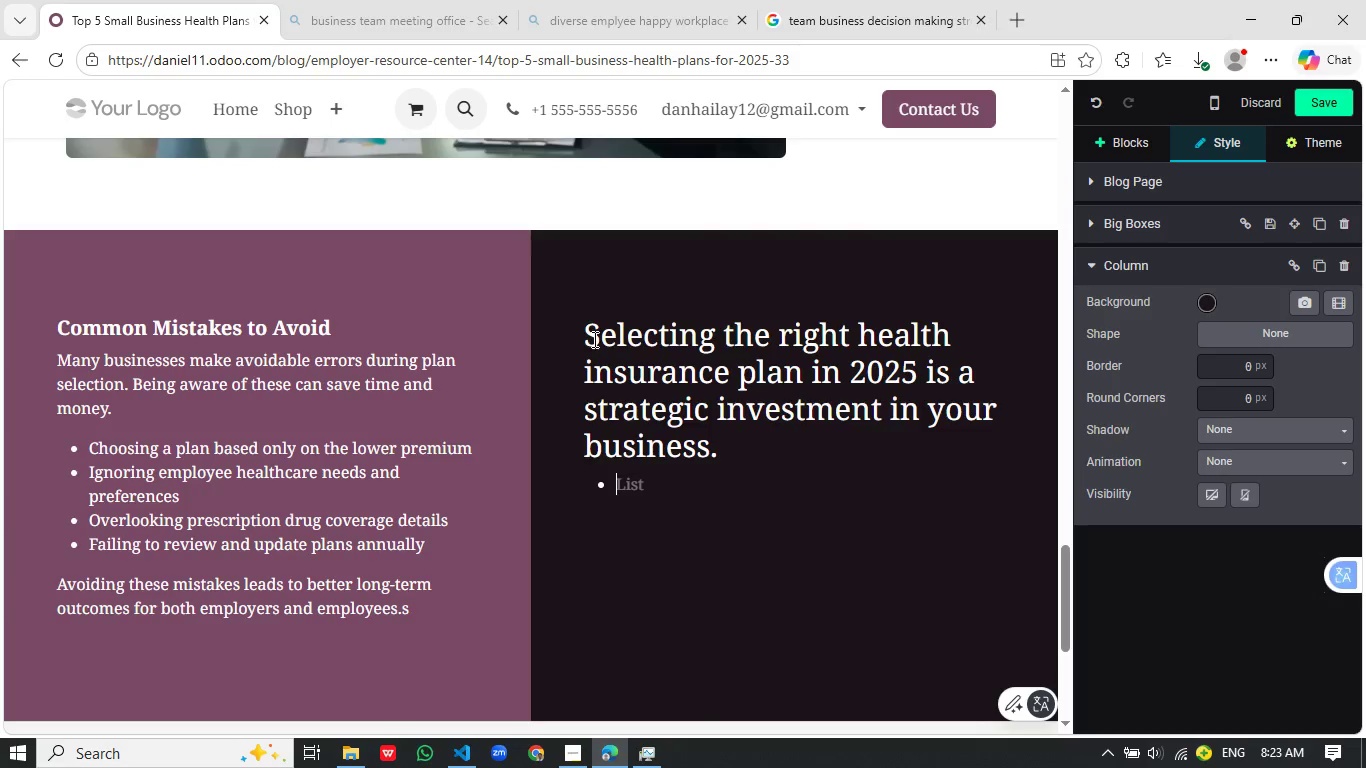 
key(B)
 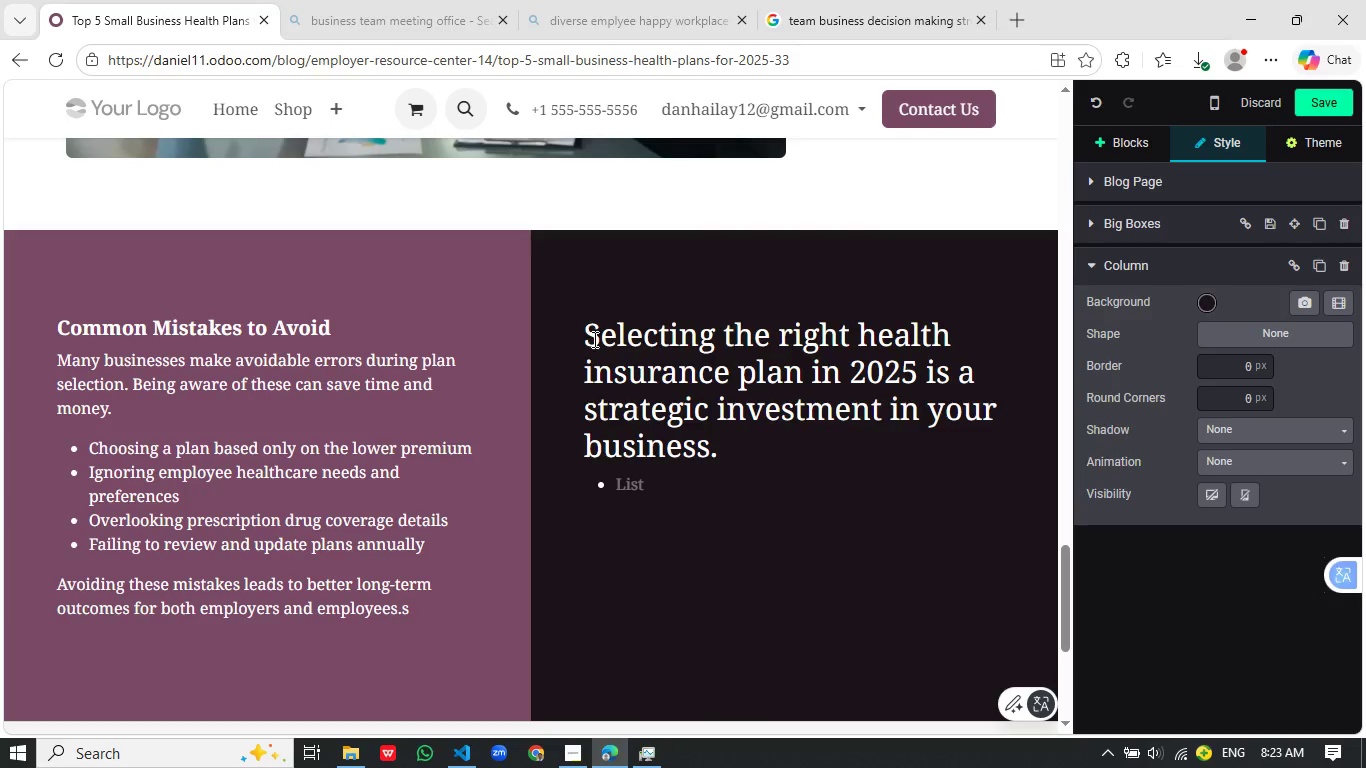 
key(Enter)
 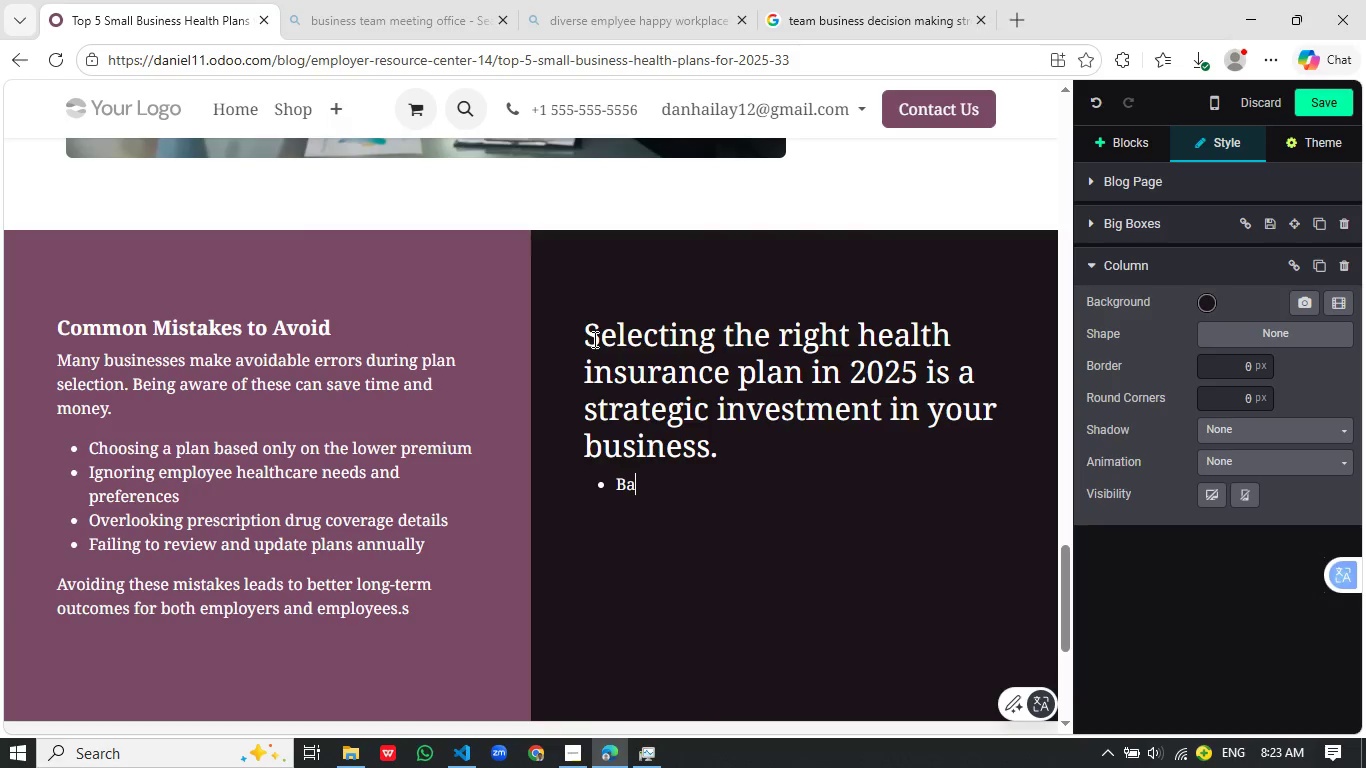 
type(Balance cost with compreha)
key(Backspace)
type(ensive coverage)
 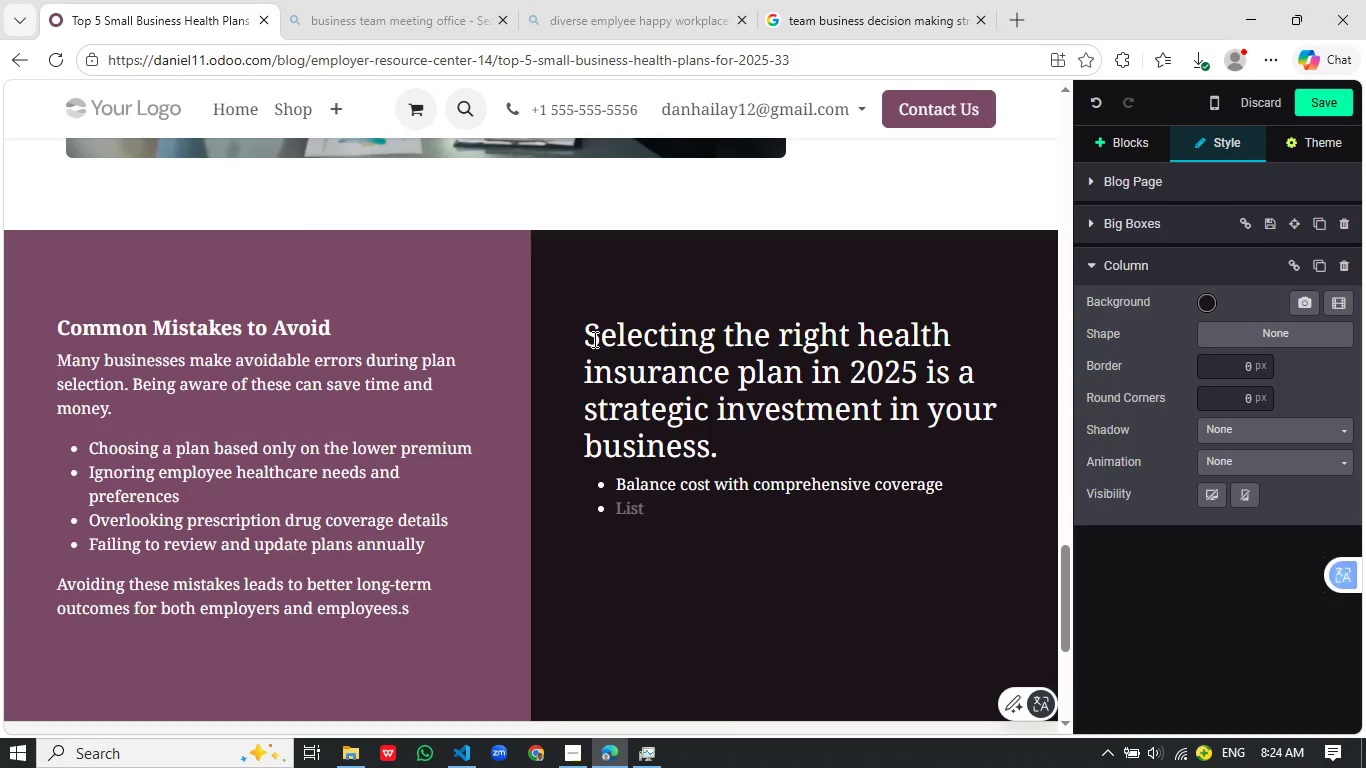 
key(Enter)
 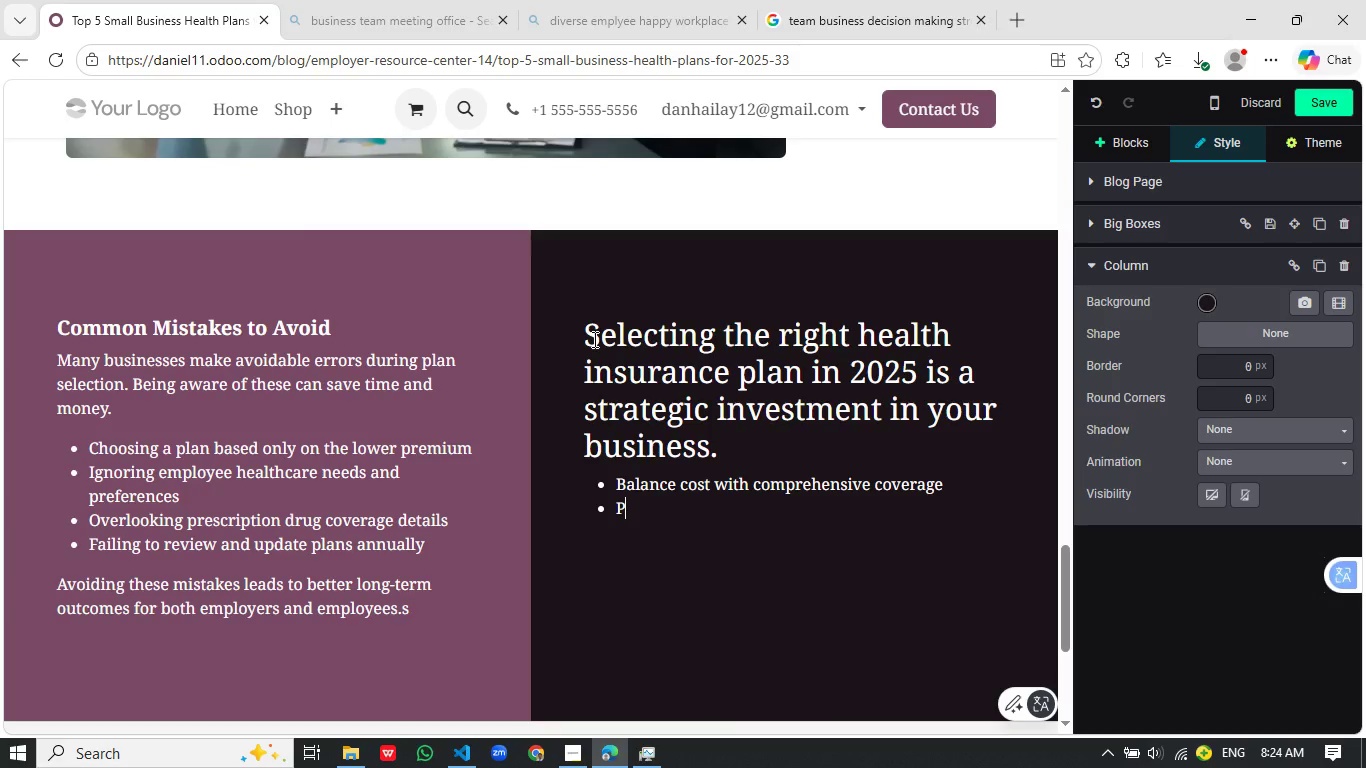 
type(Prioritize employee needs an satif)
key(Backspace)
type(sfaction)
 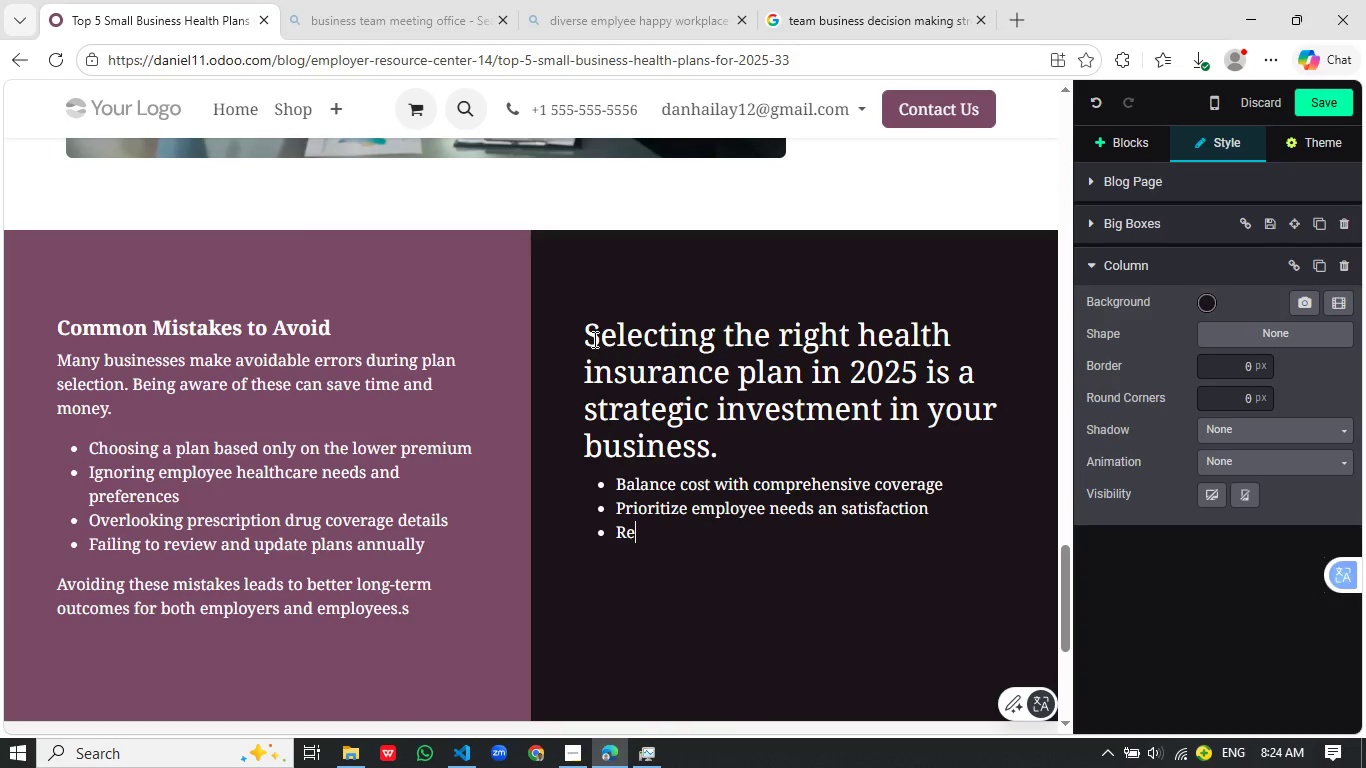 
key(Enter)
 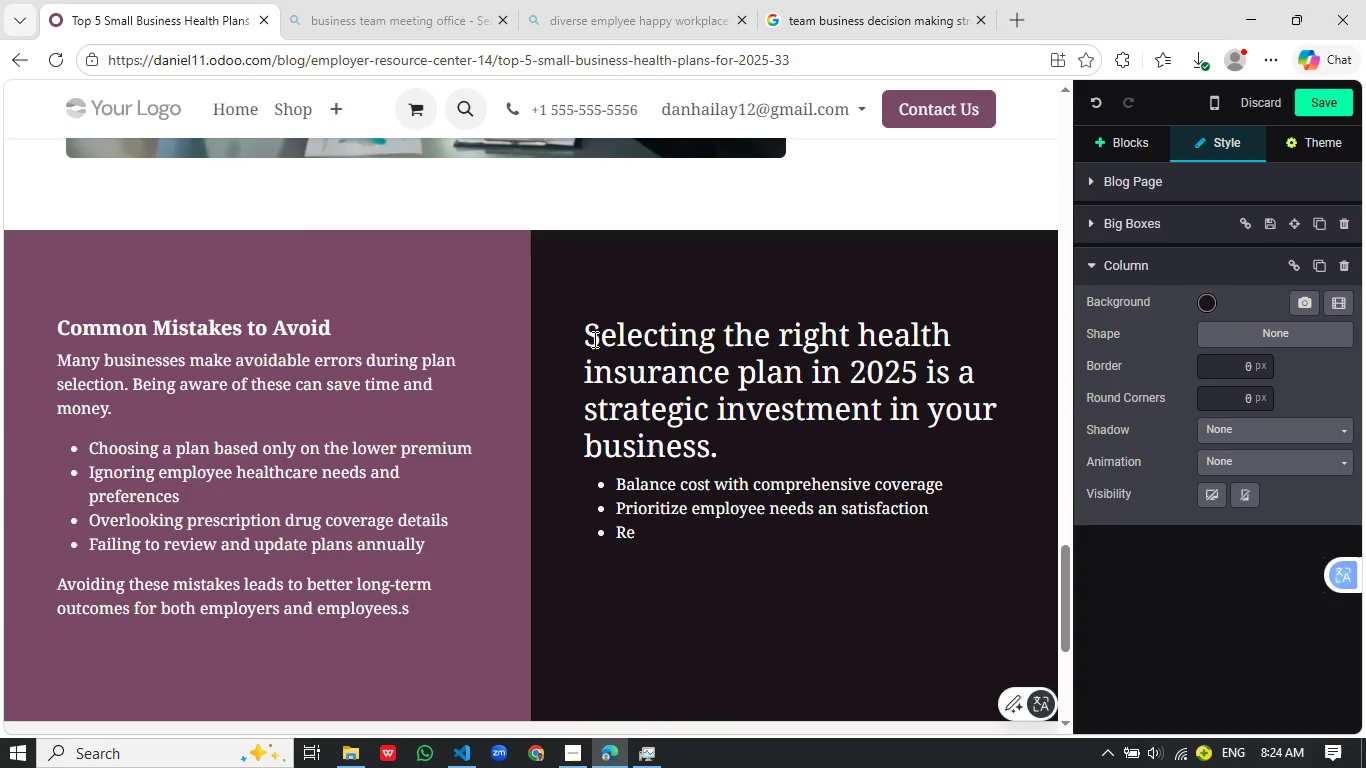 
type(Review options annually as your company grows)
 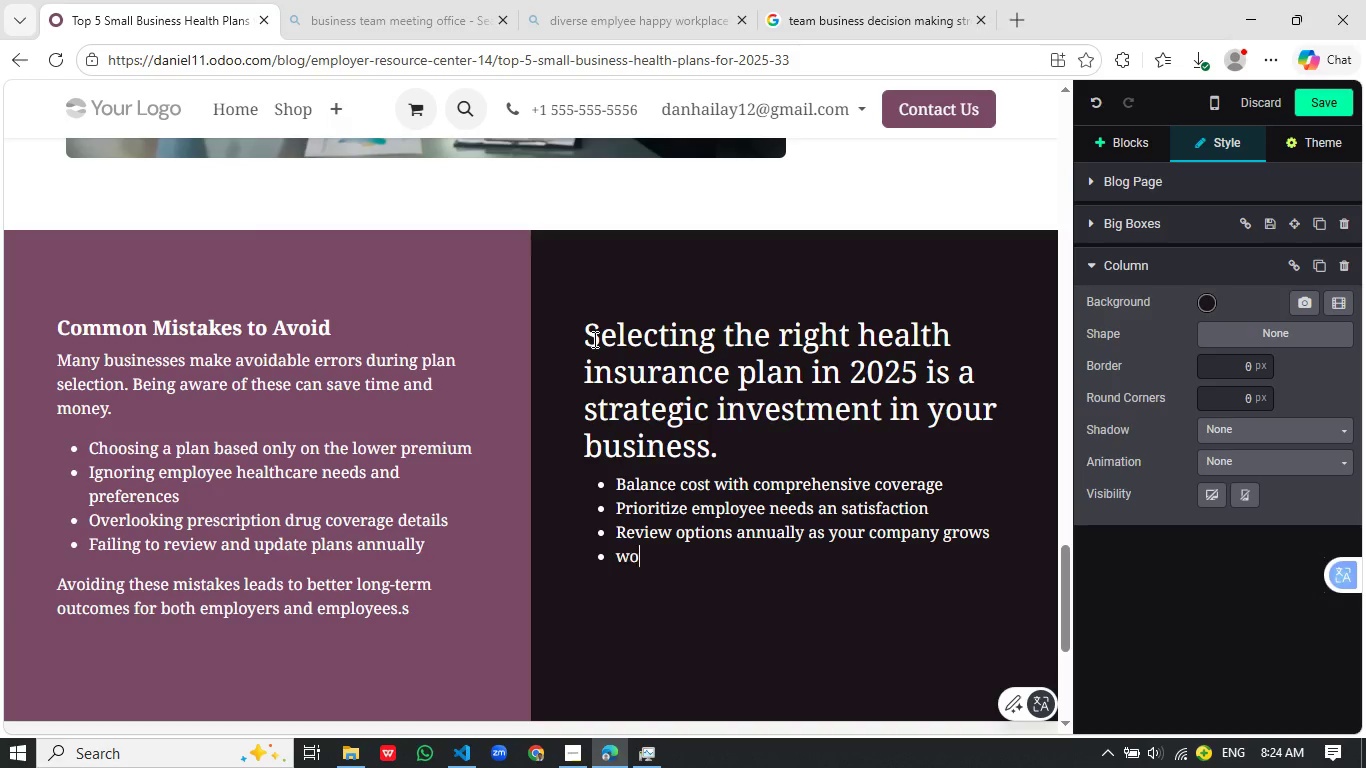 
key(Enter)
 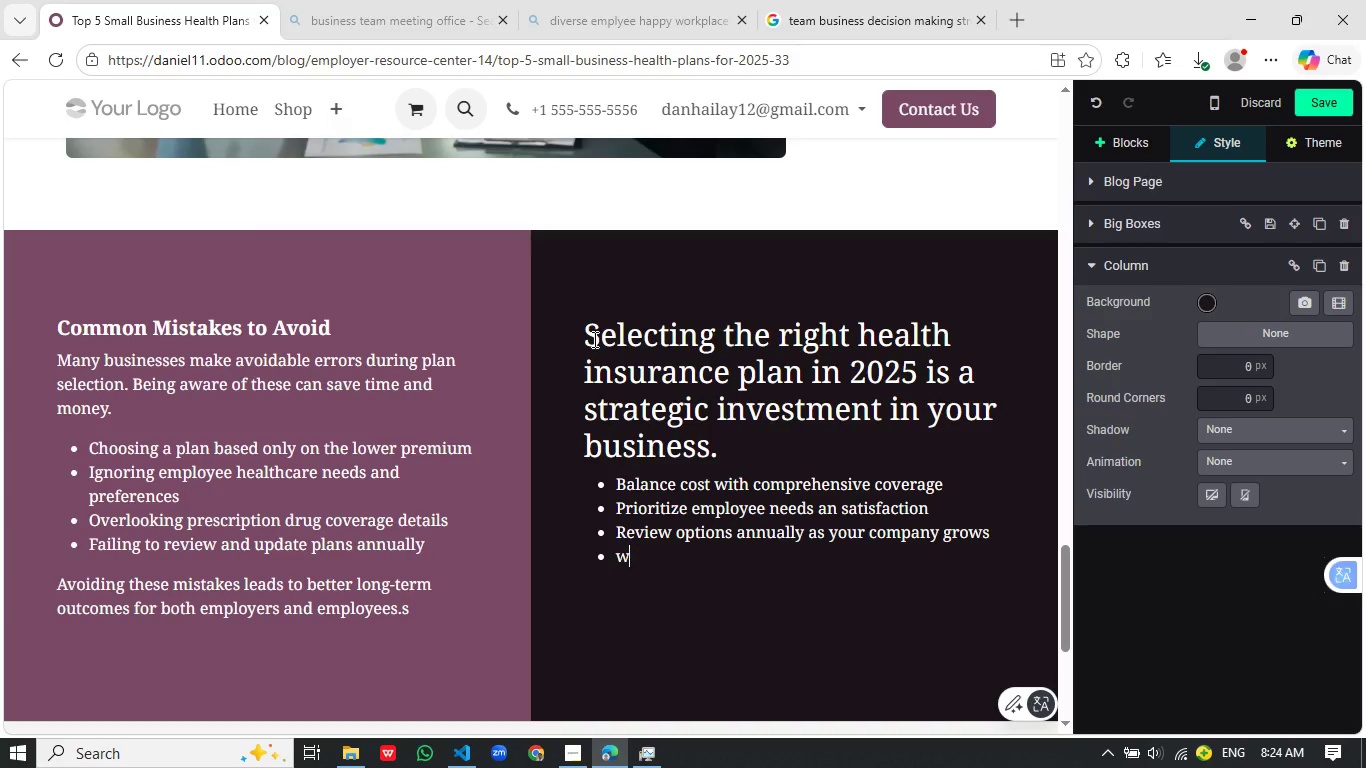 
type(wo)
key(Backspace)
type(W)
key(Backspace)
key(Backspace)
type(Work with experts to simpify decision-making)
 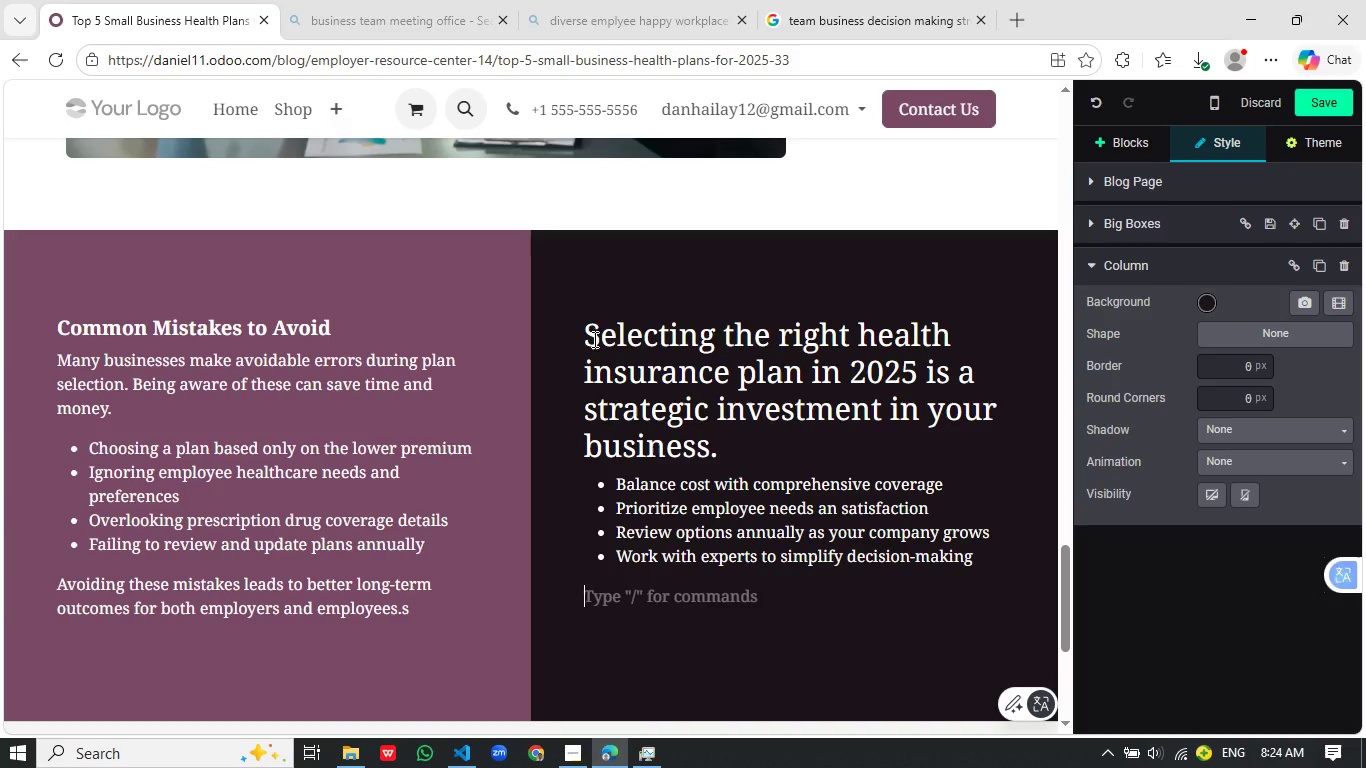 
hold_key(key=L, duration=0.31)
 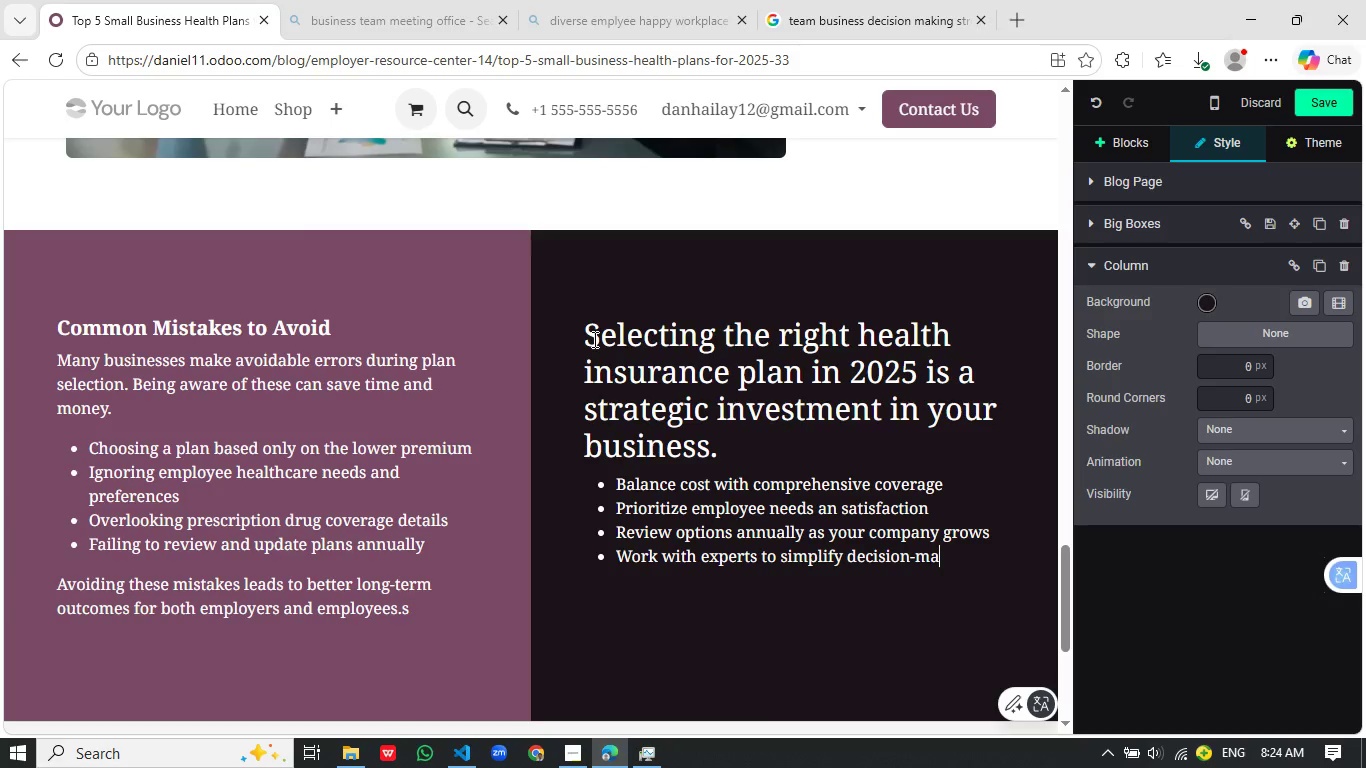 
key(Enter)
 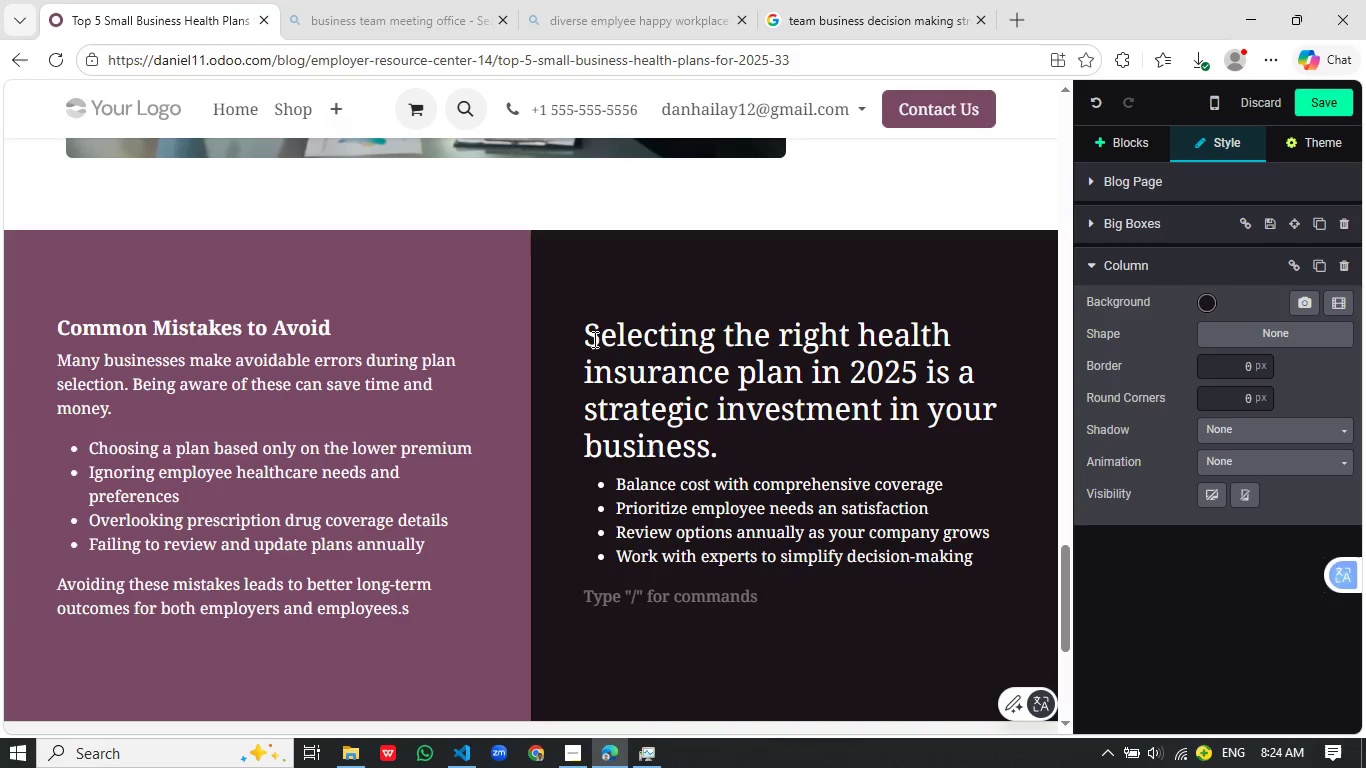 
key(Enter)
 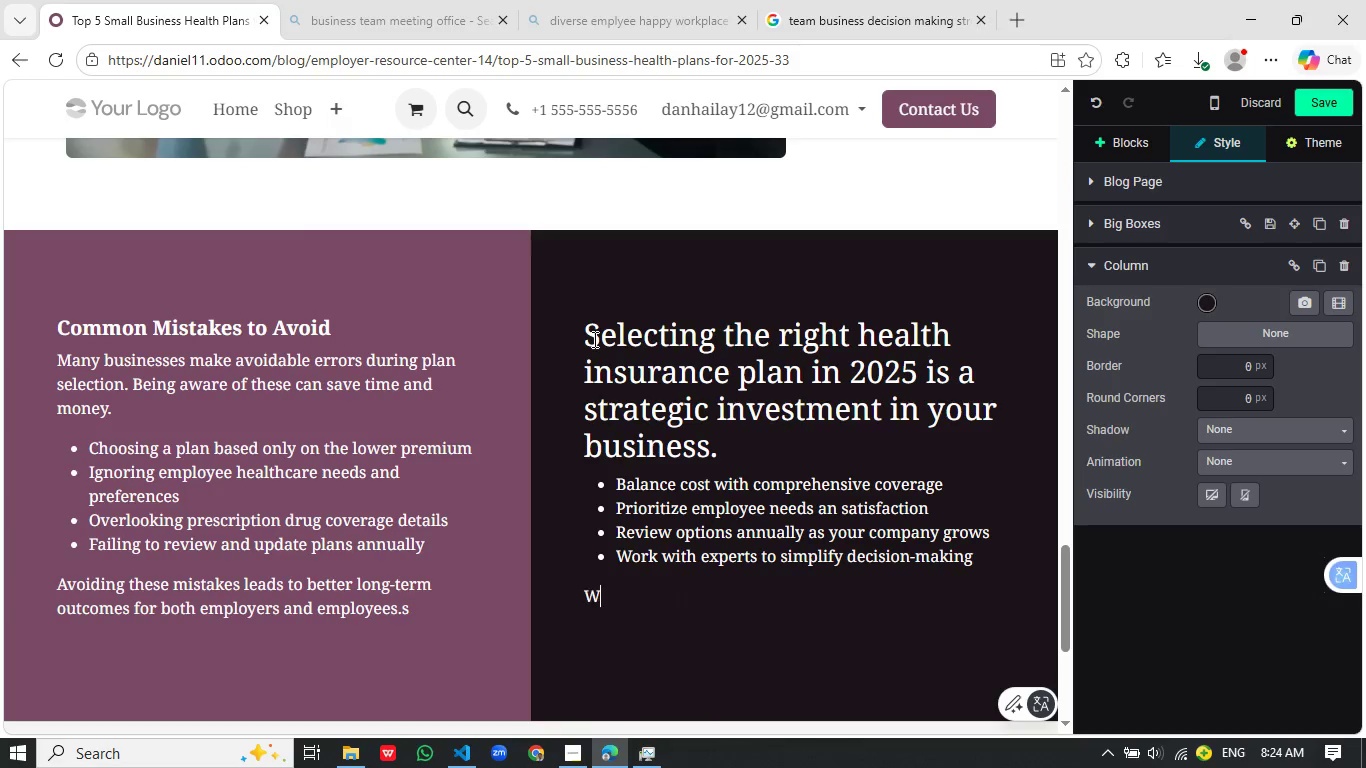 
type(With the right approach, you can build a benefits package that suppr)
key(Backspace)
type(orts your team and drives business success.)
 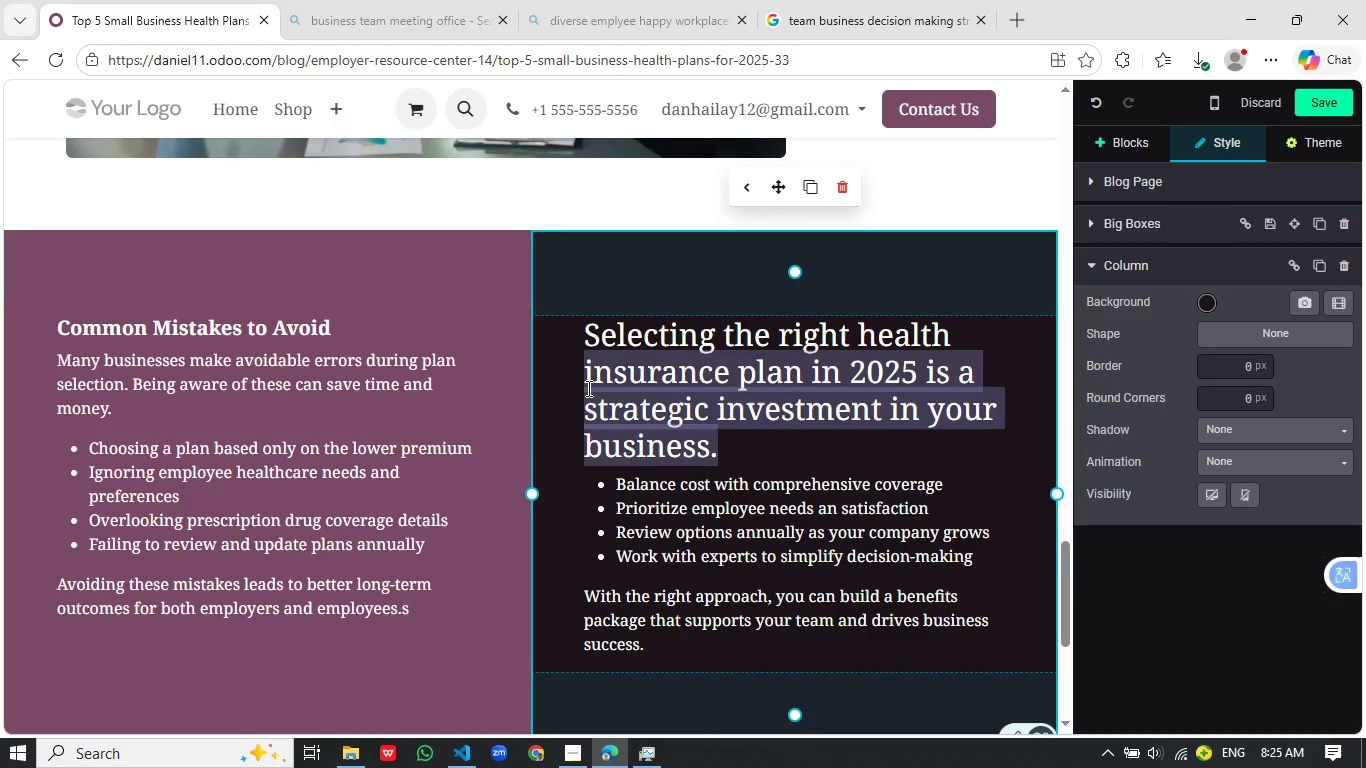 
left_click_drag(start_coordinate=[729, 462], to_coordinate=[583, 343])
 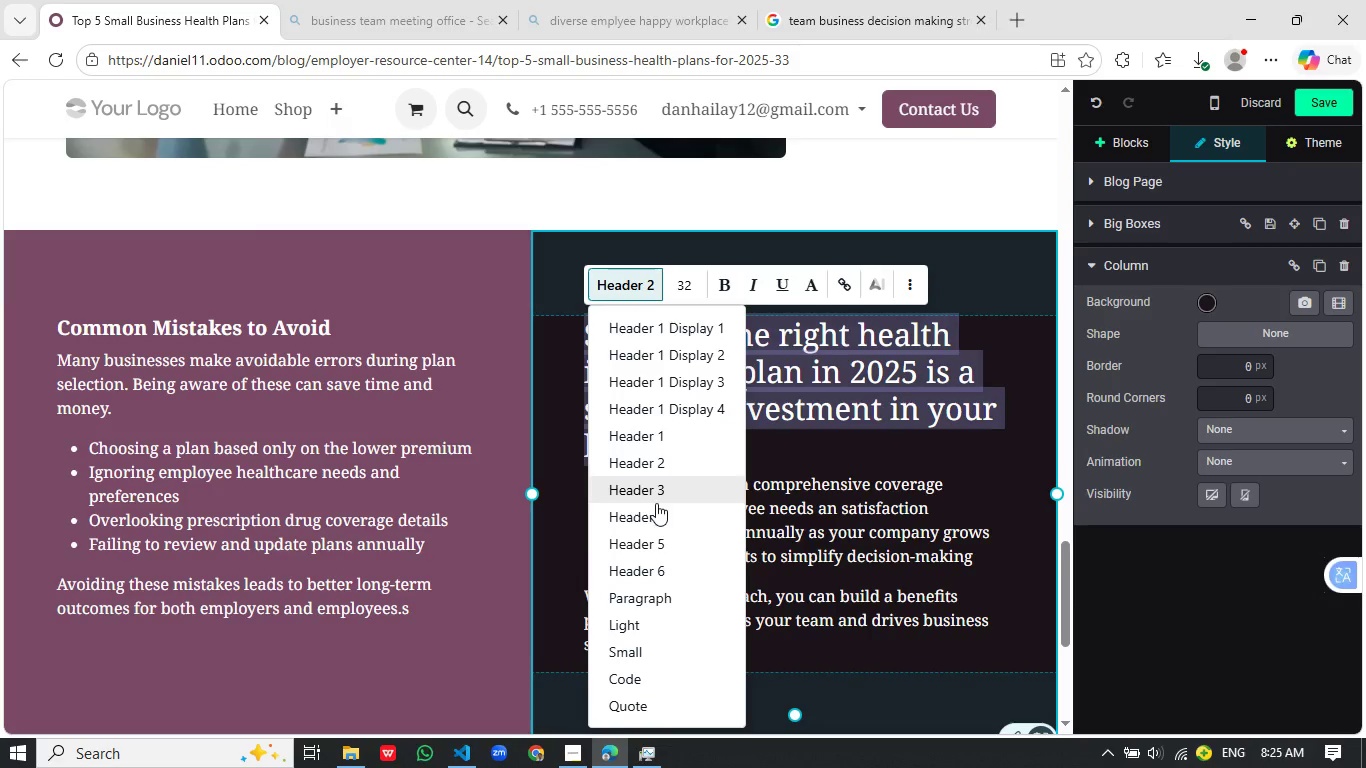 
left_click([631, 292])
 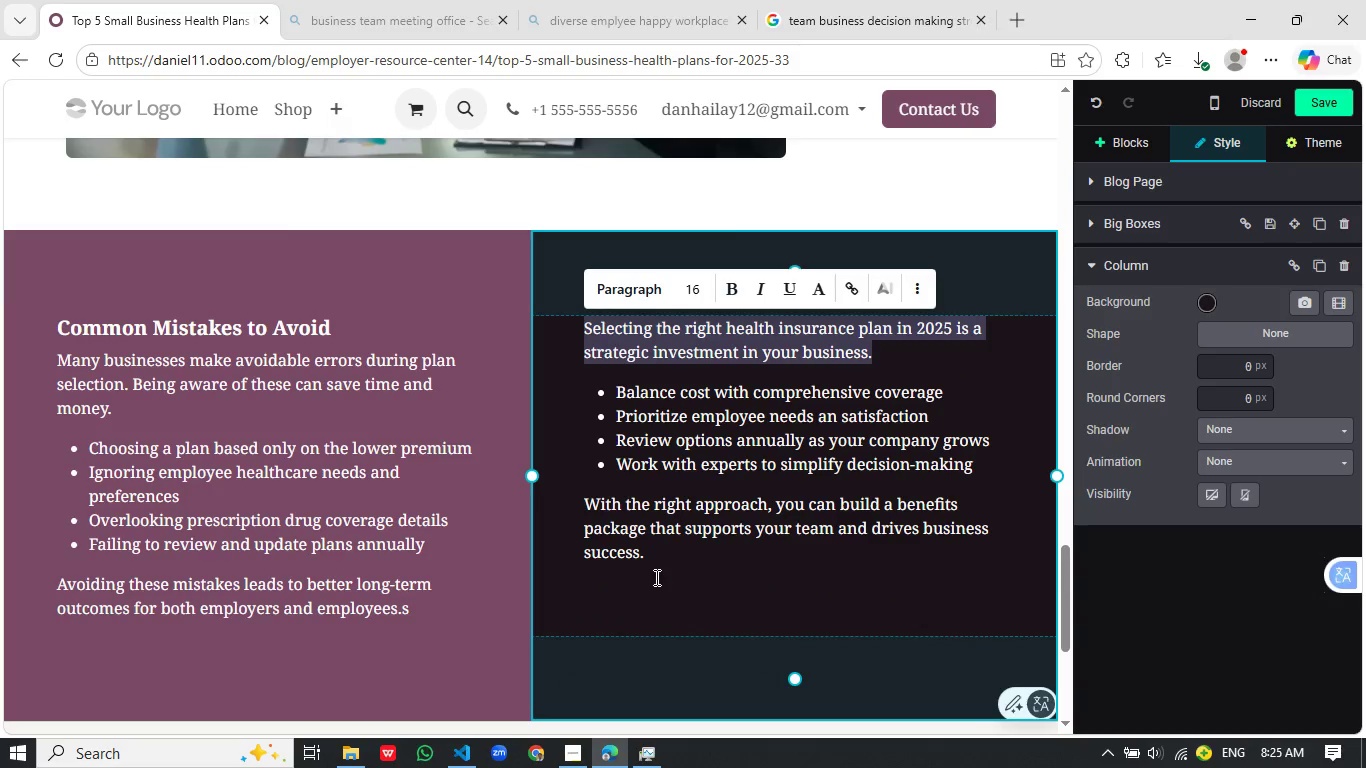 
left_click([655, 589])
 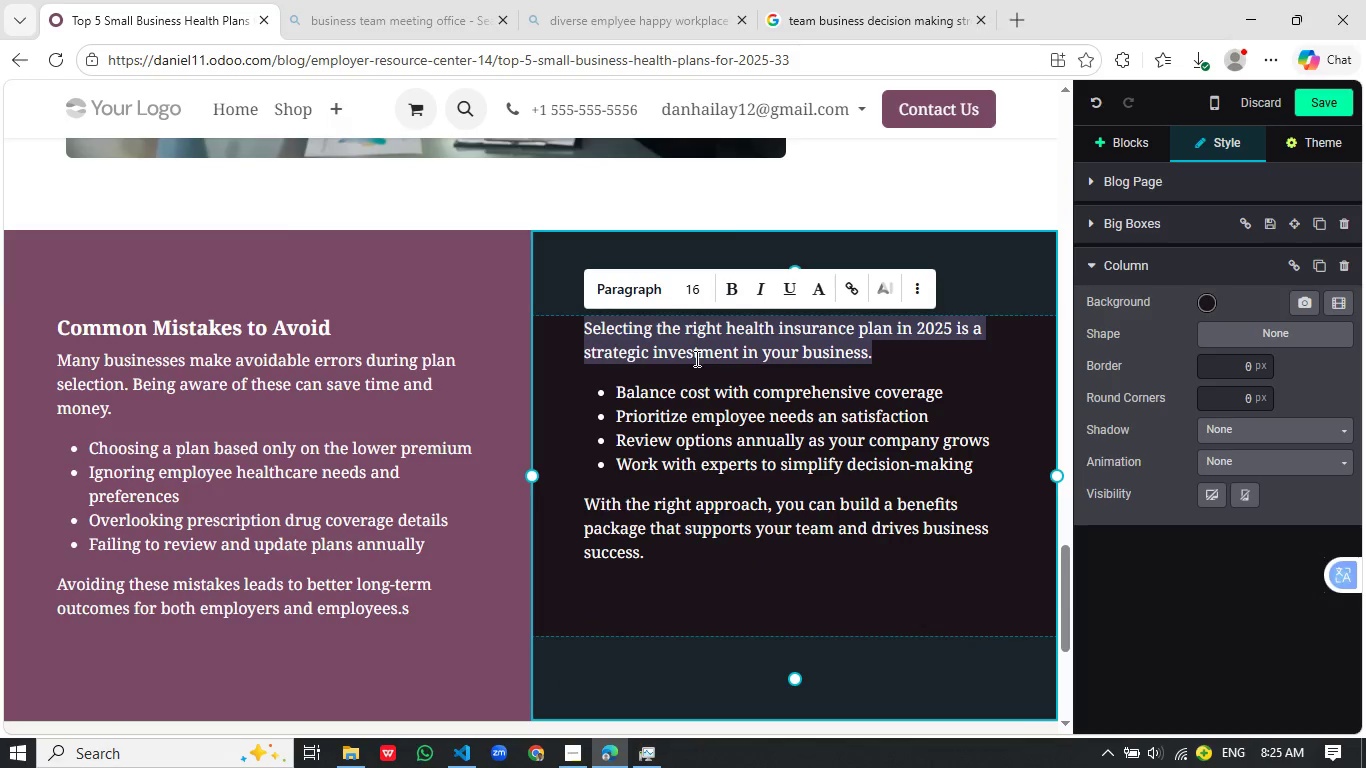 
mouse_move([711, 355])
 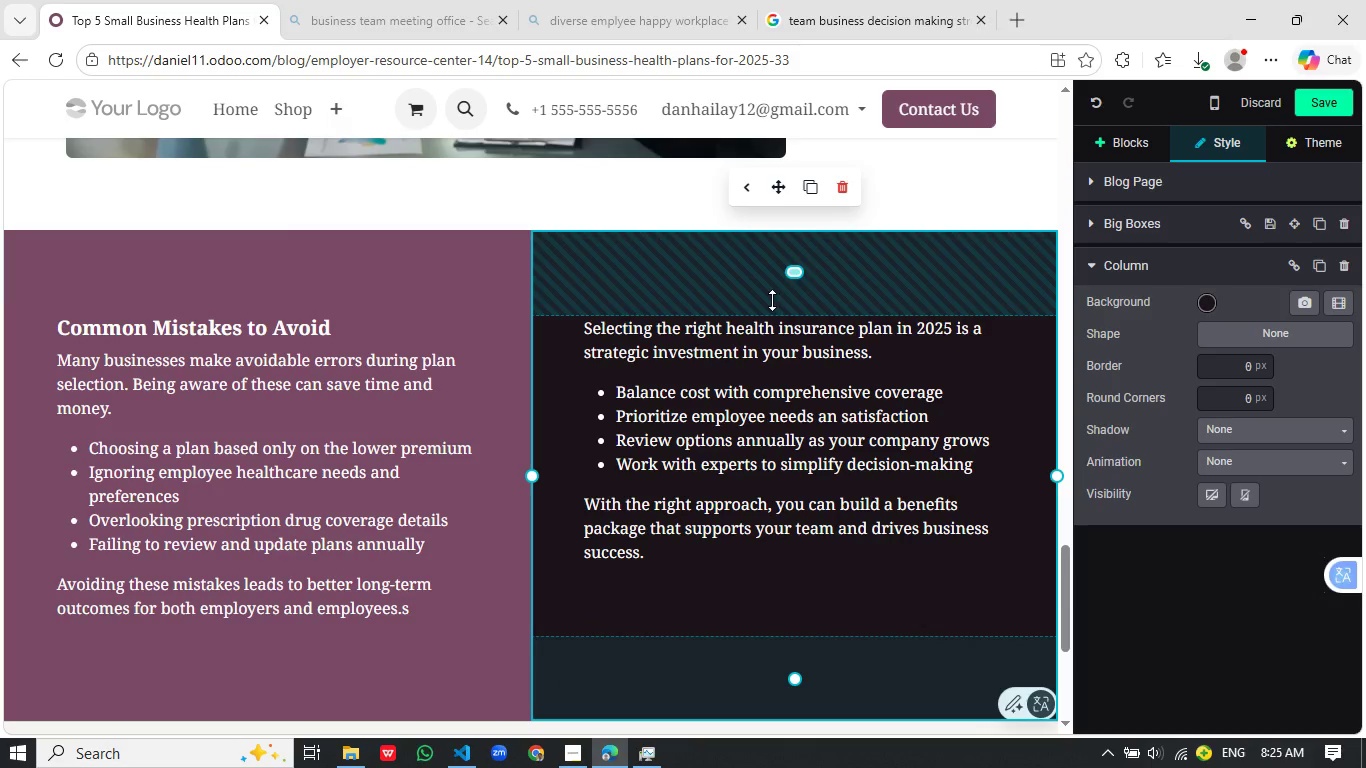 
left_click([901, 358])
 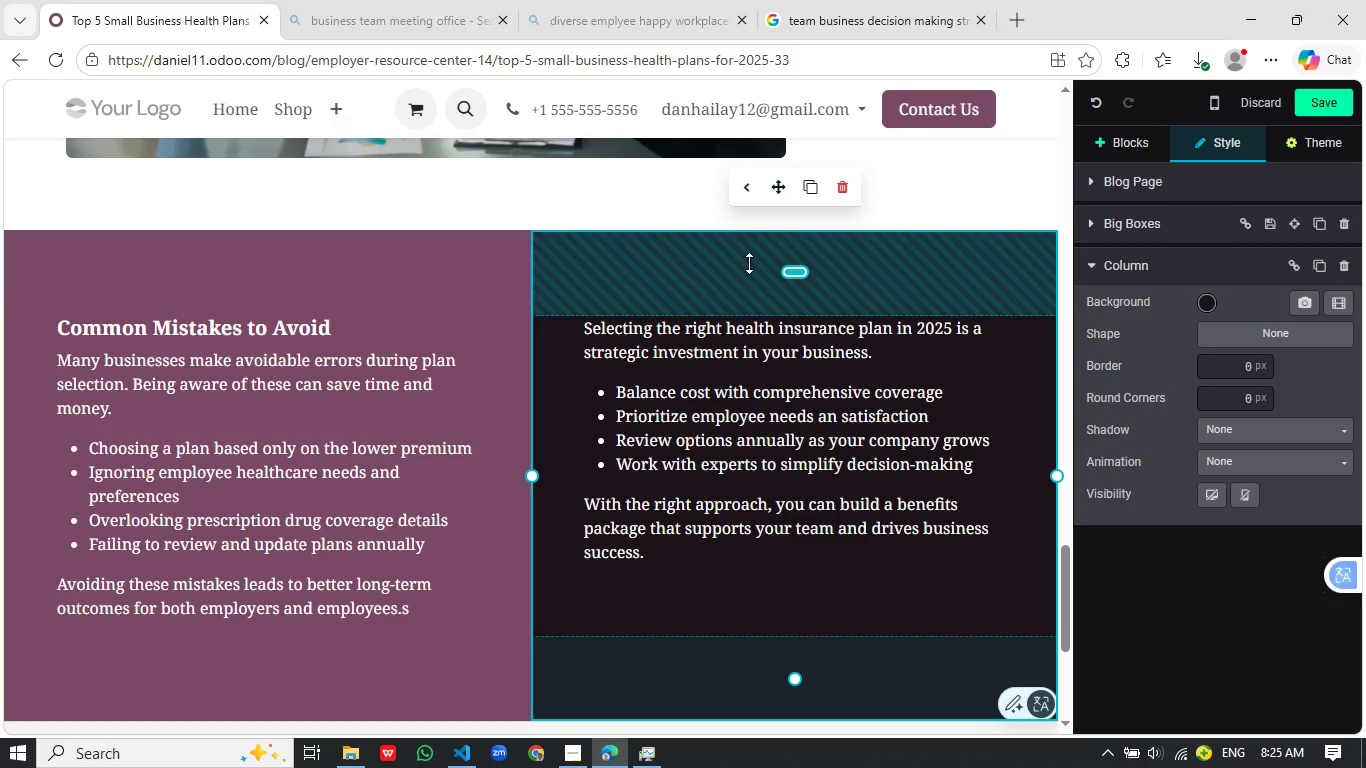 
left_click([771, 282])
 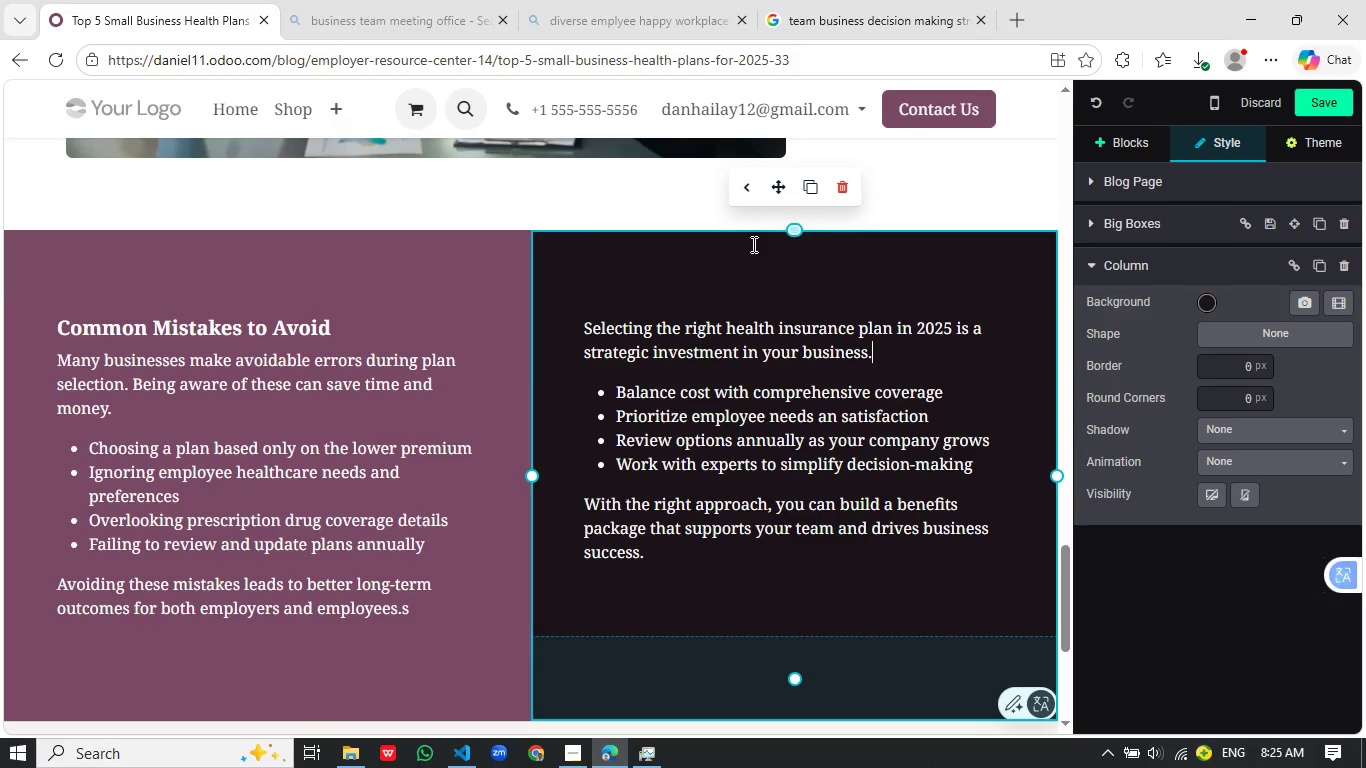 
left_click_drag(start_coordinate=[749, 263], to_coordinate=[752, 244])
 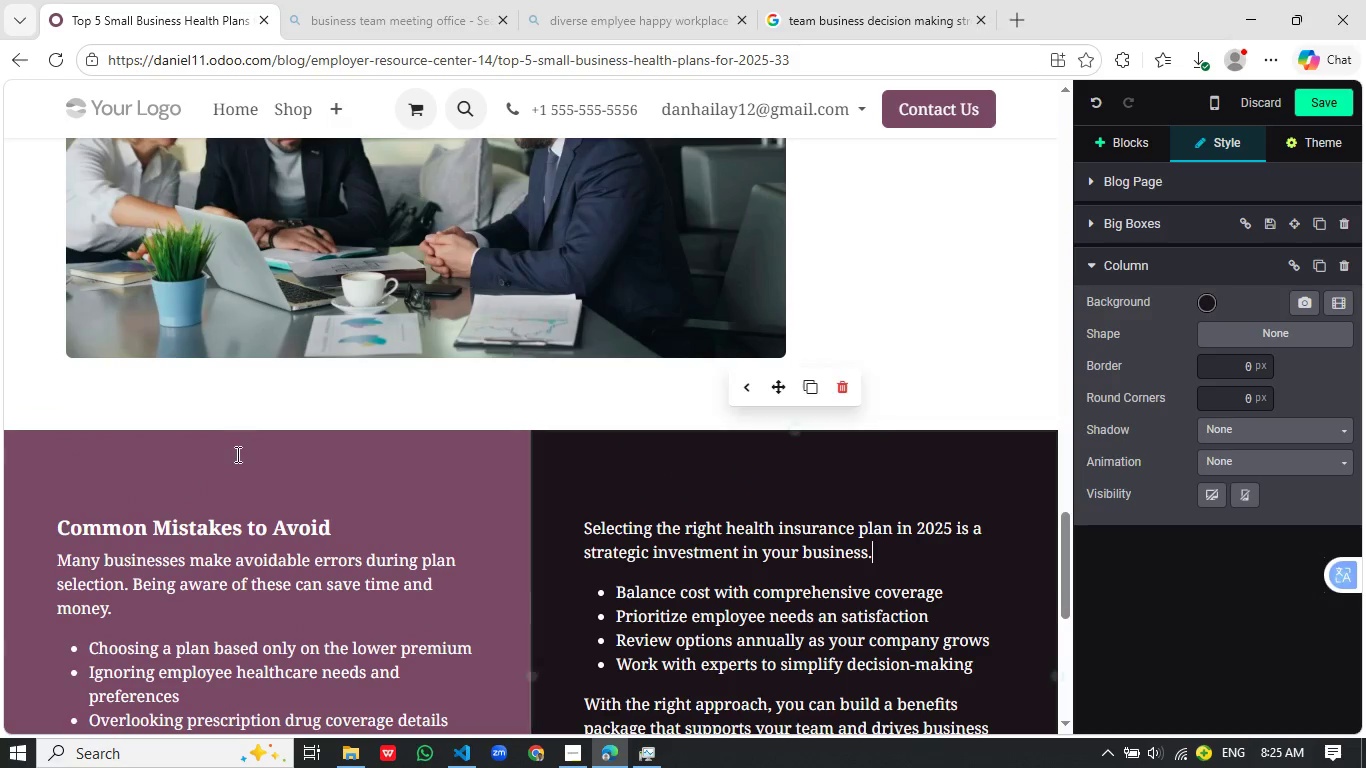 
scroll: coordinate [384, 262], scroll_direction: up, amount: 2.0
 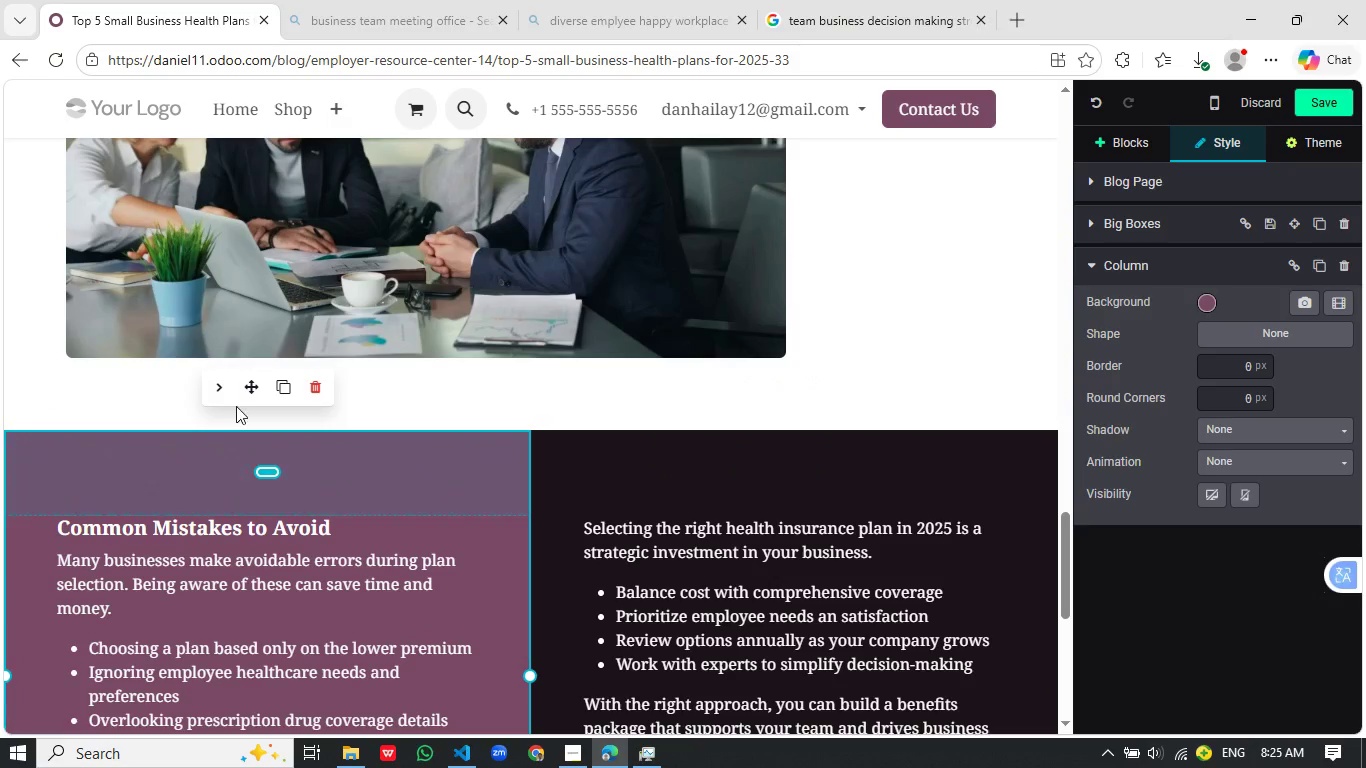 
left_click([236, 454])
 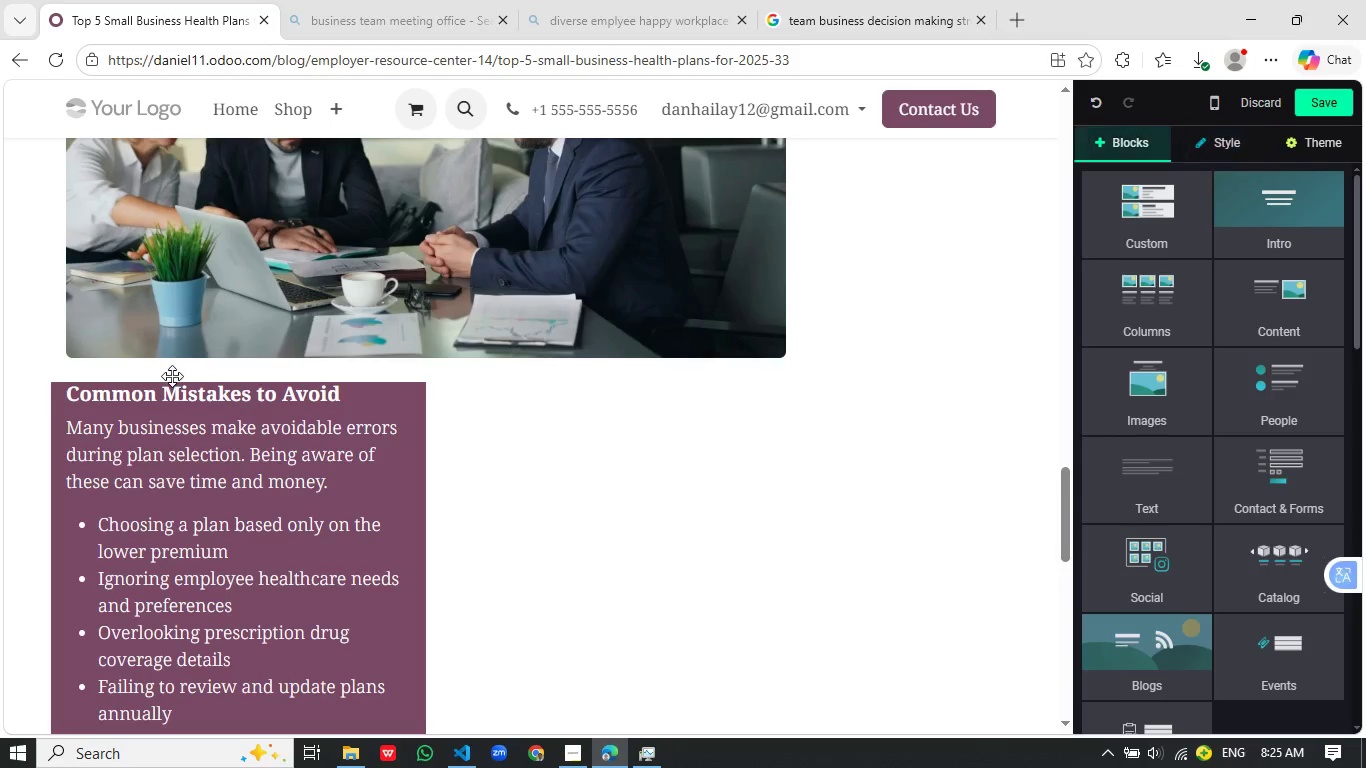 
left_click_drag(start_coordinate=[250, 383], to_coordinate=[172, 376])
 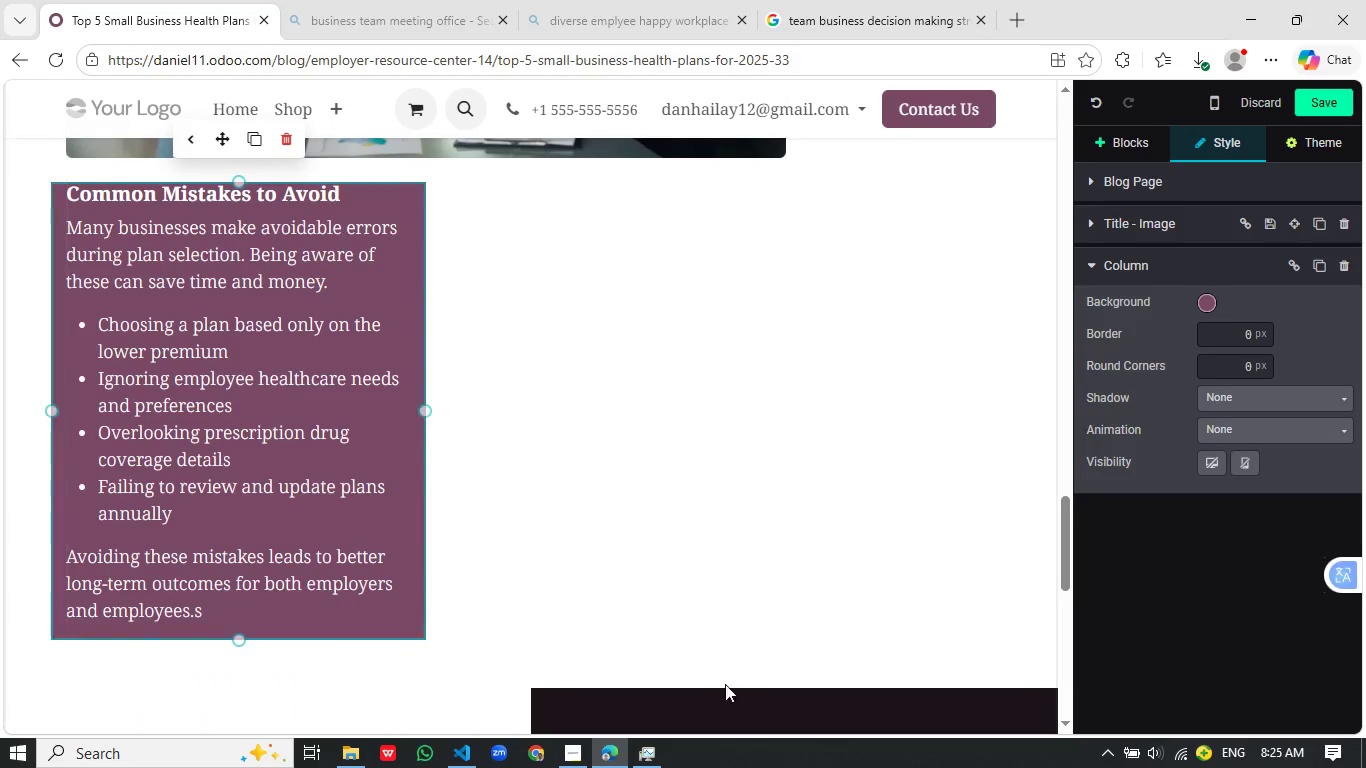 
scroll: coordinate [619, 507], scroll_direction: down, amount: 2.0
 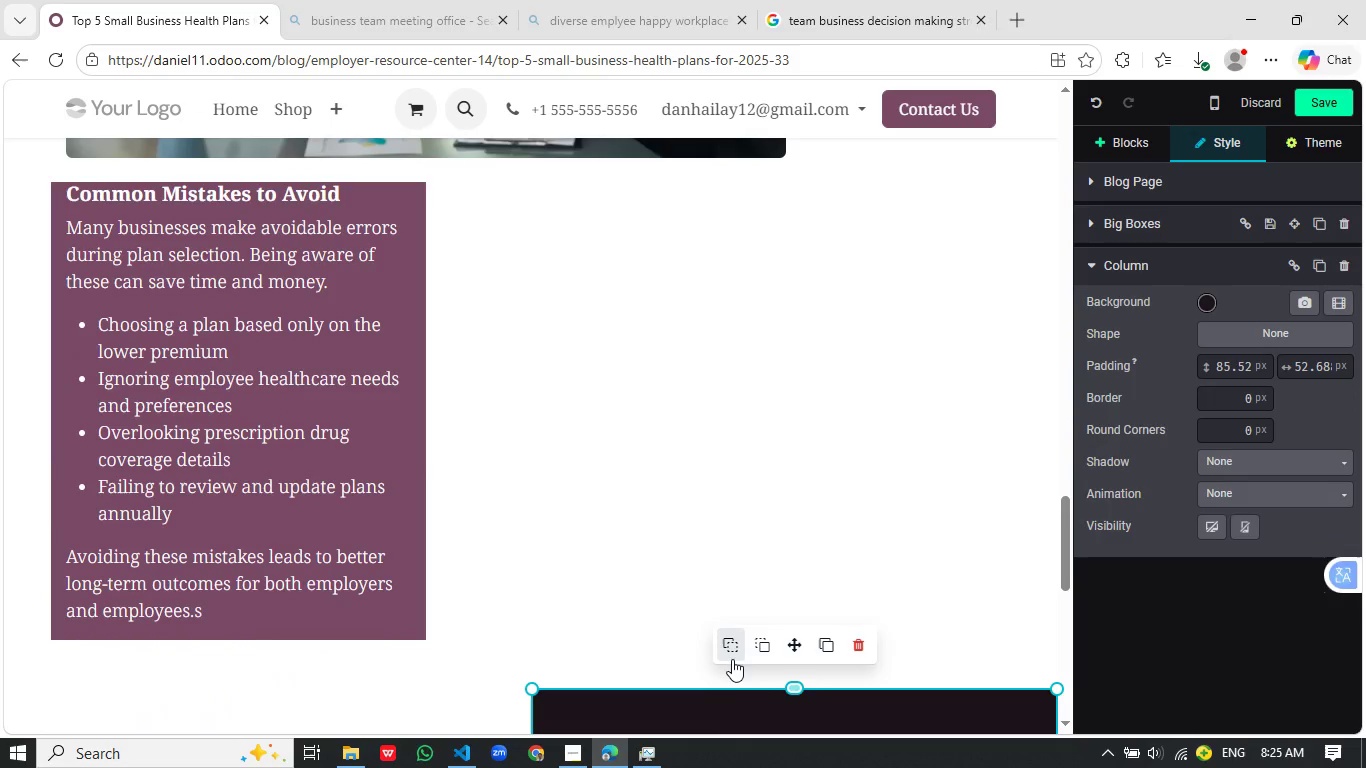 
left_click([735, 693])
 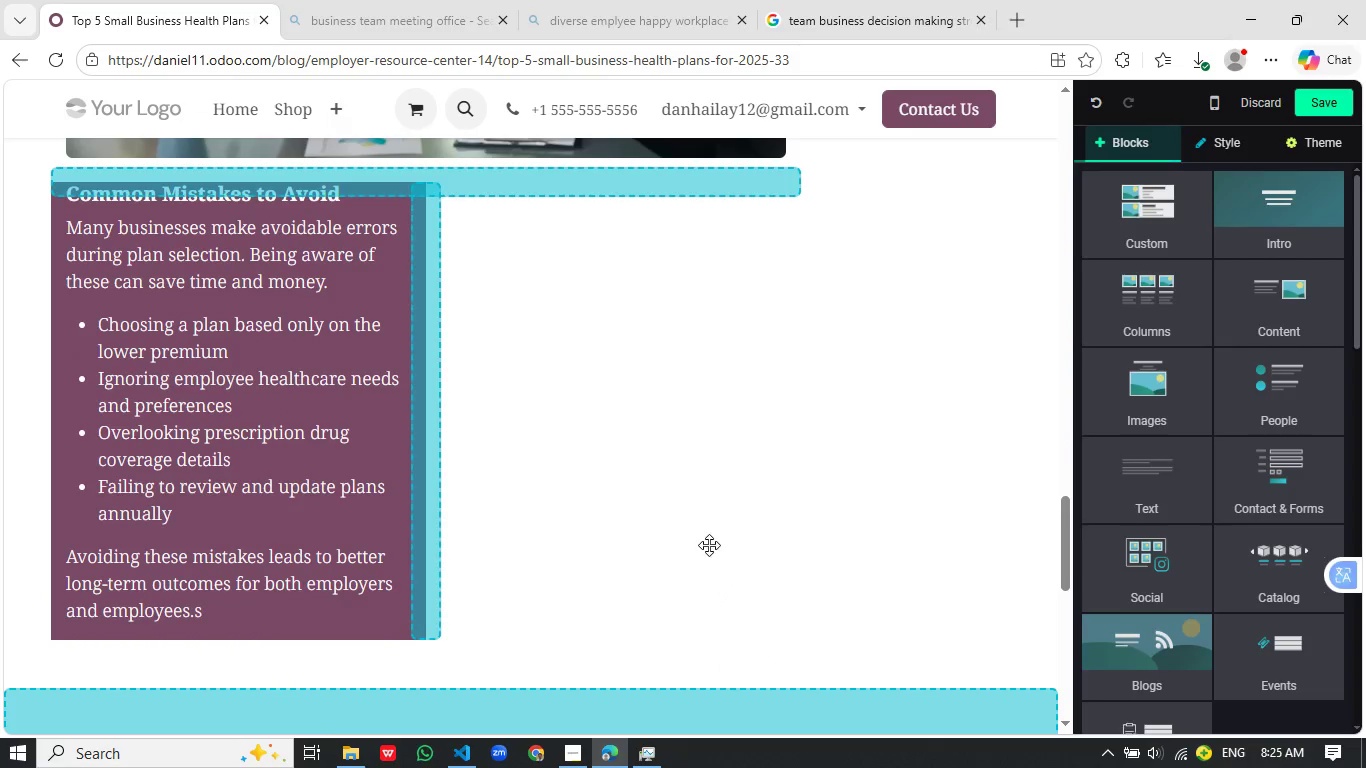 
left_click_drag(start_coordinate=[799, 647], to_coordinate=[699, 494])
 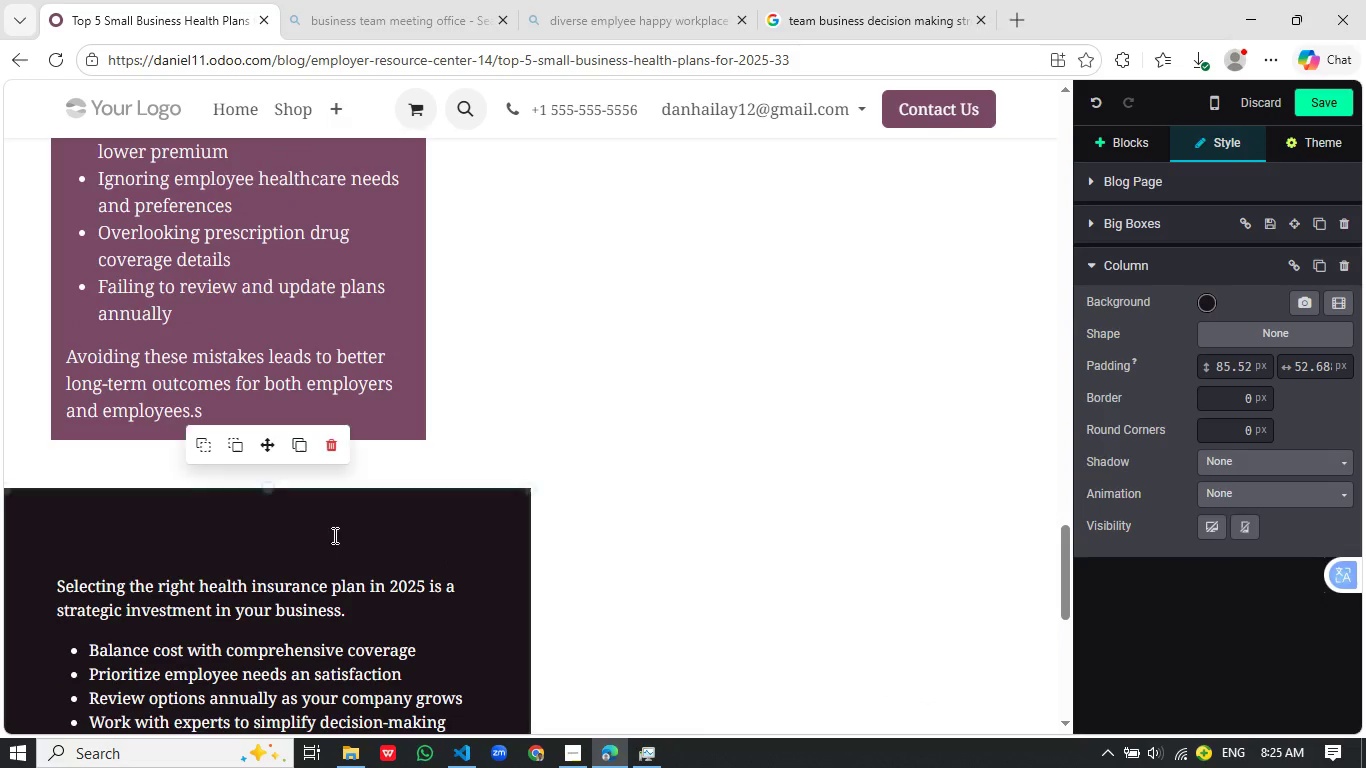 
left_click_drag(start_coordinate=[267, 447], to_coordinate=[451, 385])
 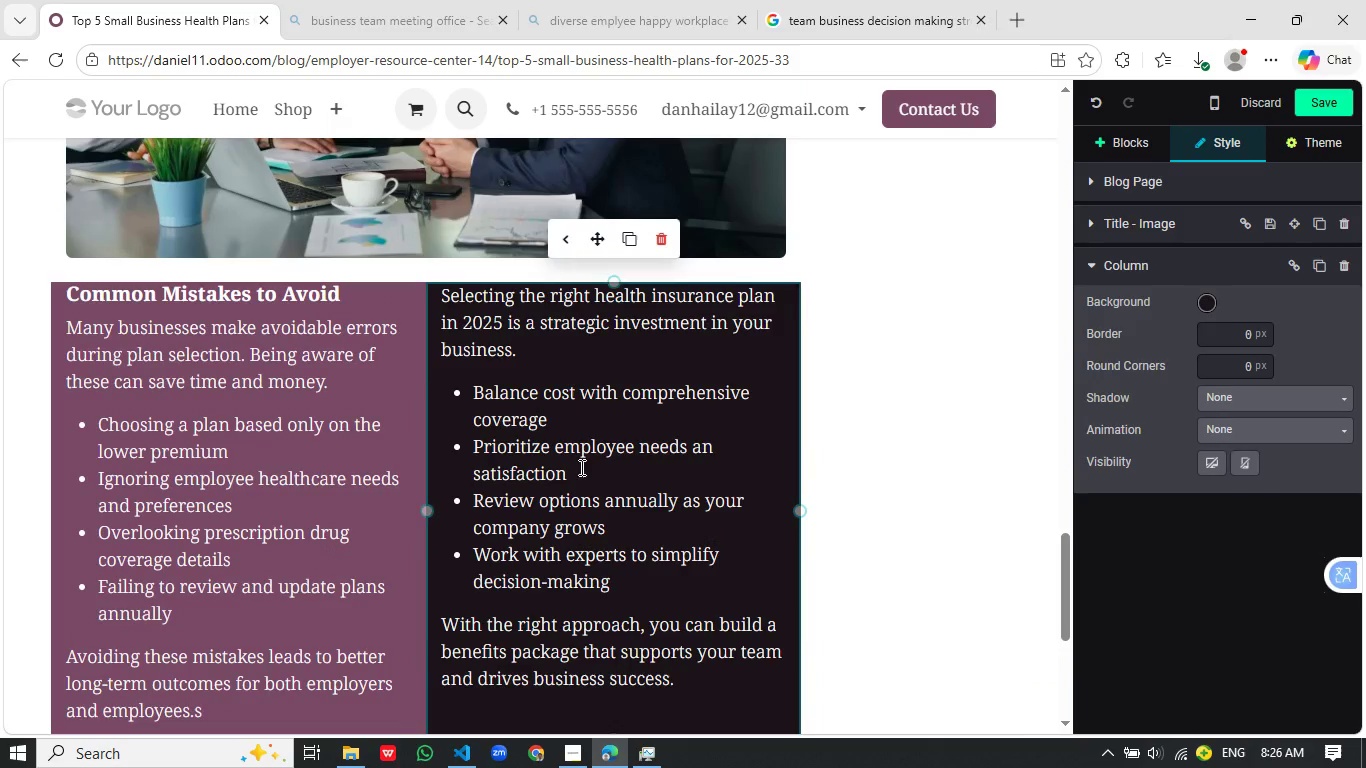 
scroll: coordinate [614, 568], scroll_direction: down, amount: 2.0
 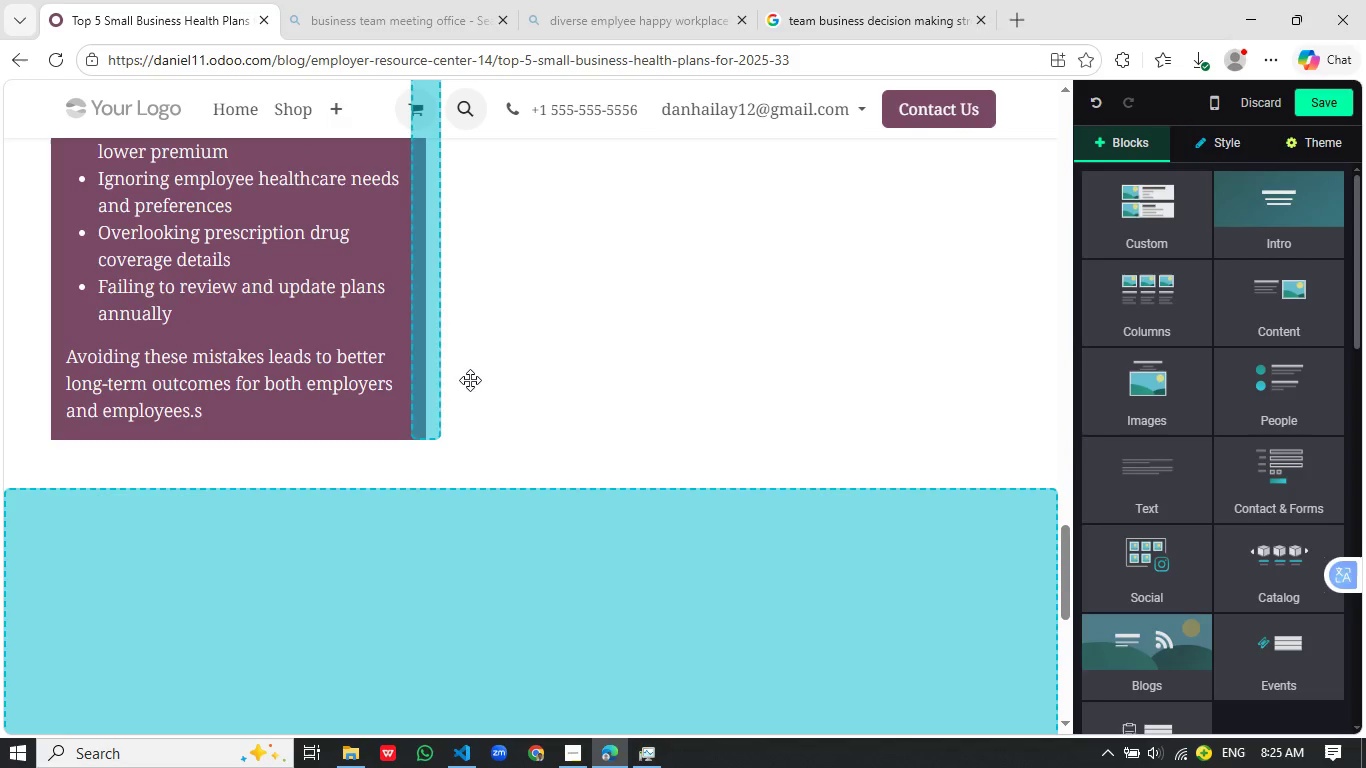 
left_click([73, 303])
 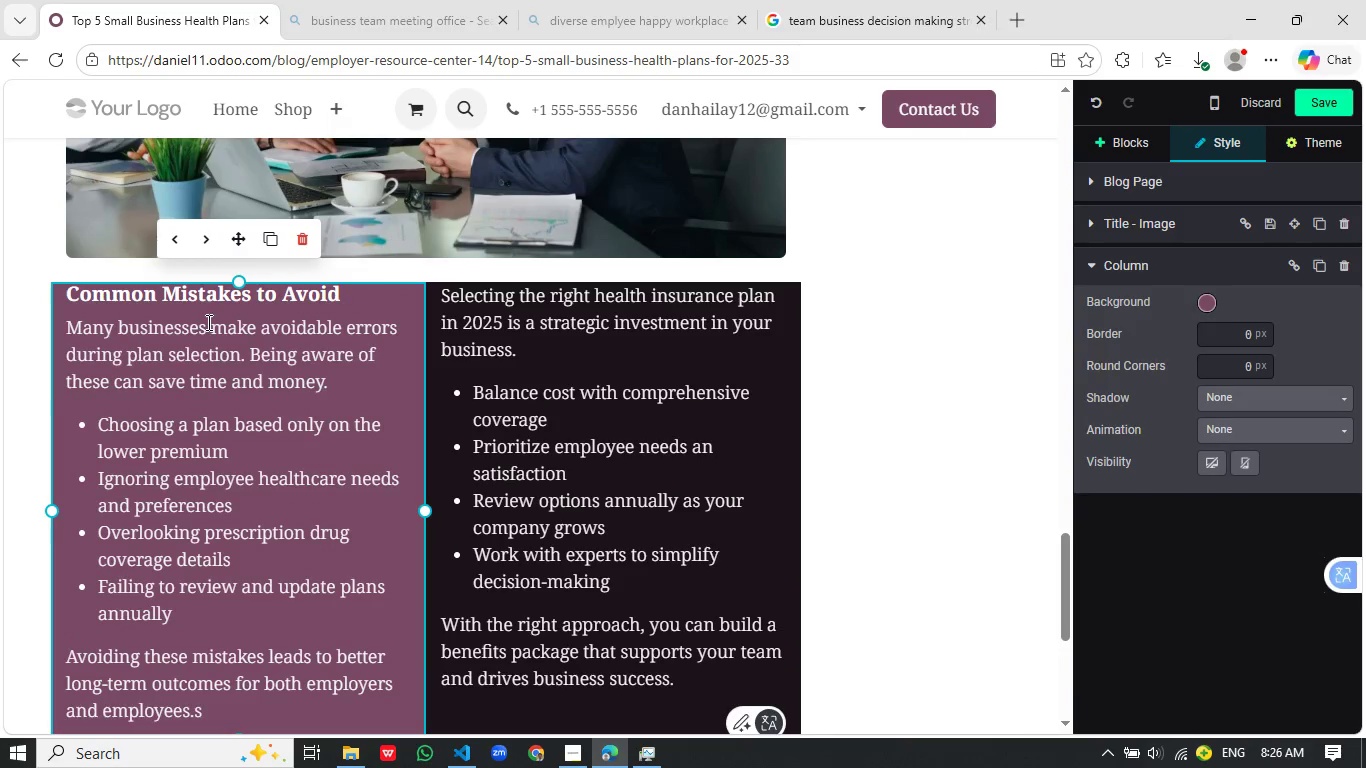 
scroll: coordinate [798, 460], scroll_direction: up, amount: 3.0
 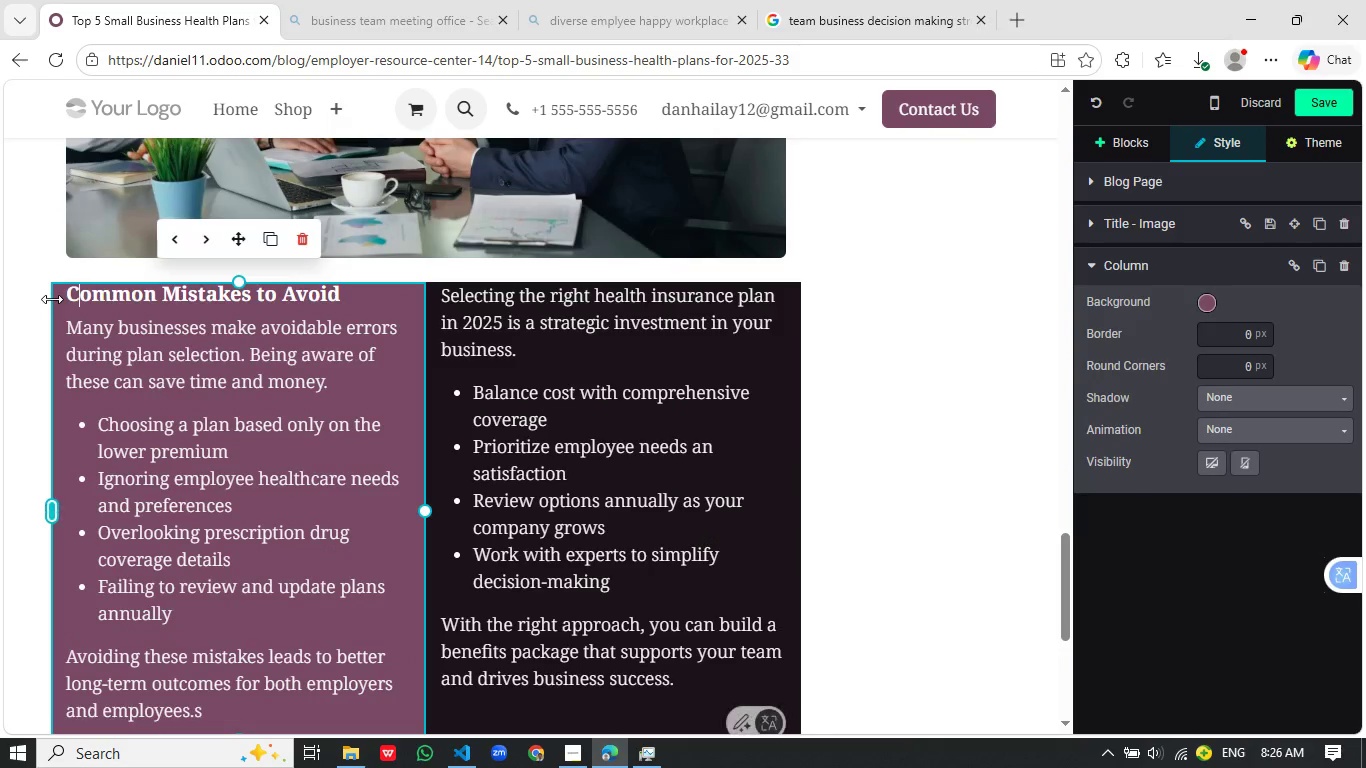 
left_click([66, 298])
 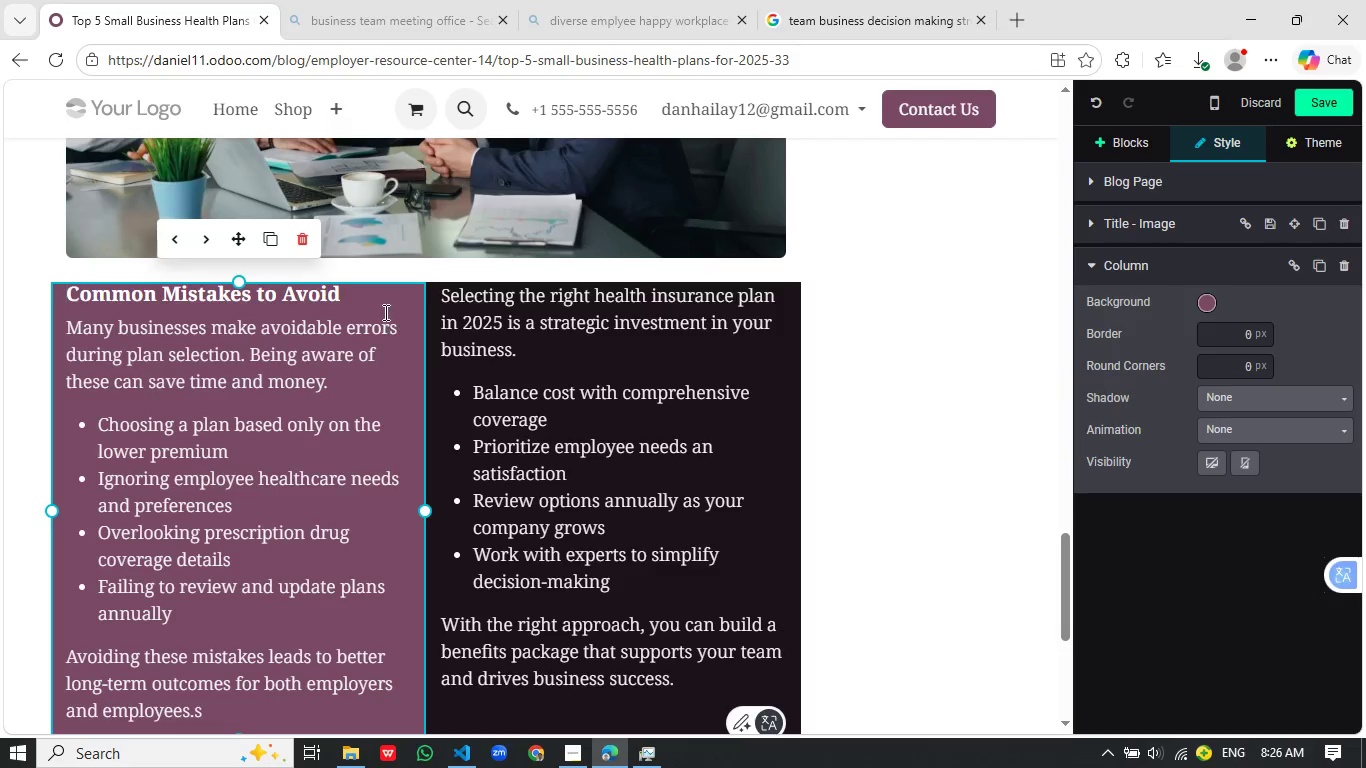 
wait(5.2)
 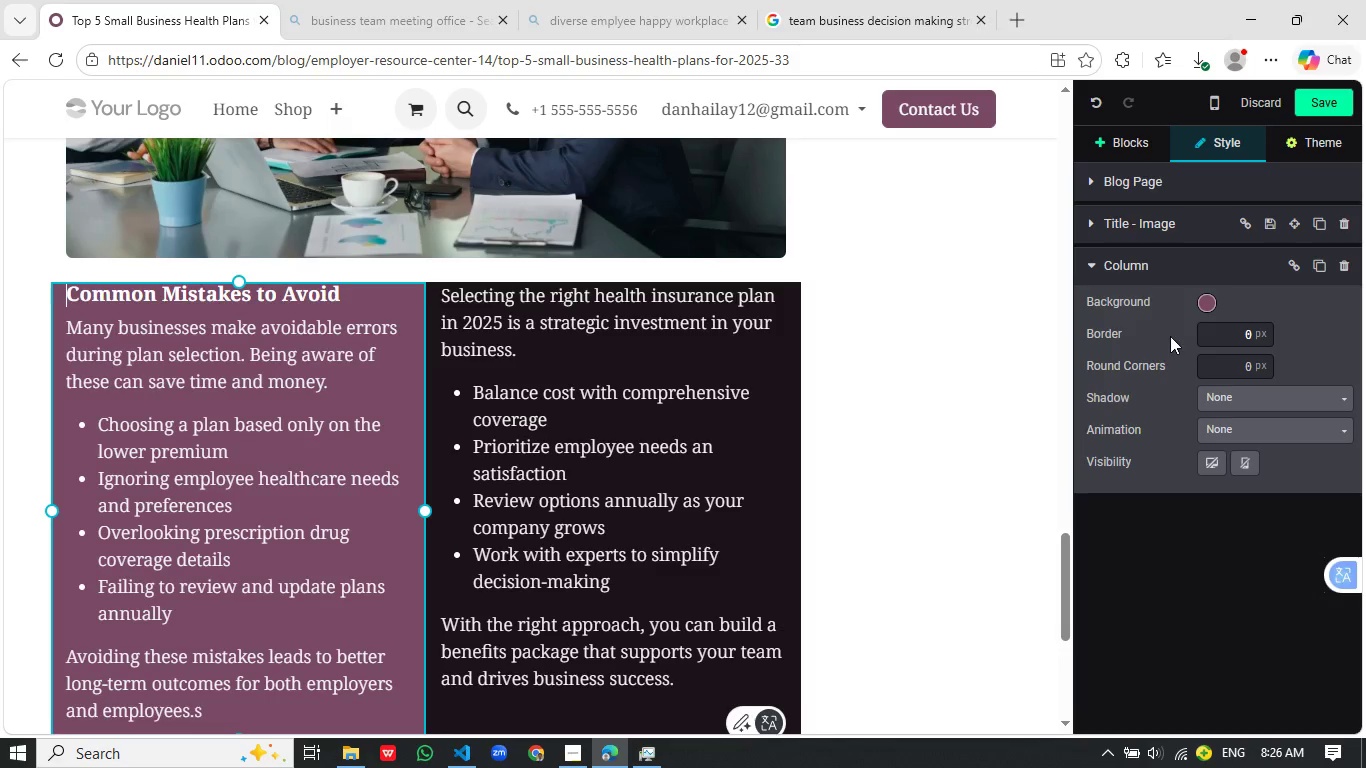 
left_click([377, 305])
 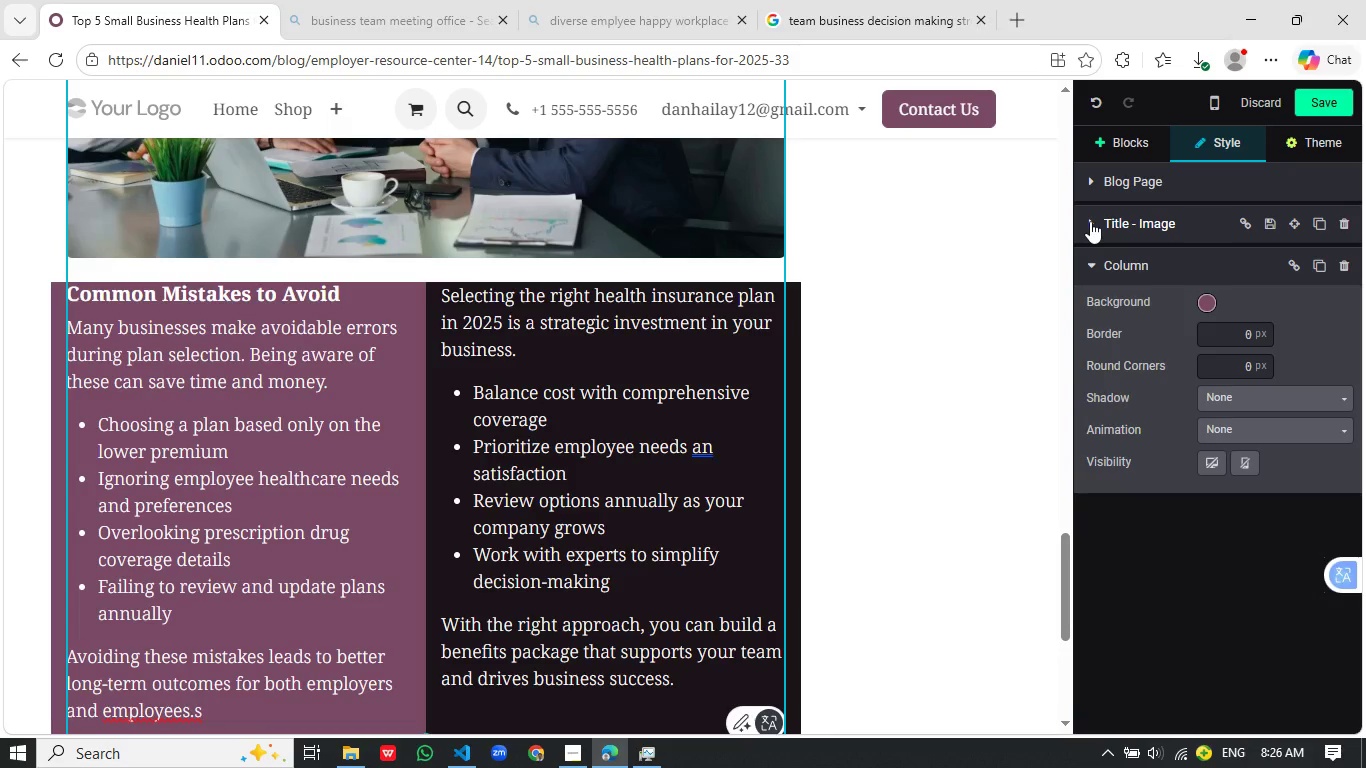 
left_click([1090, 221])
 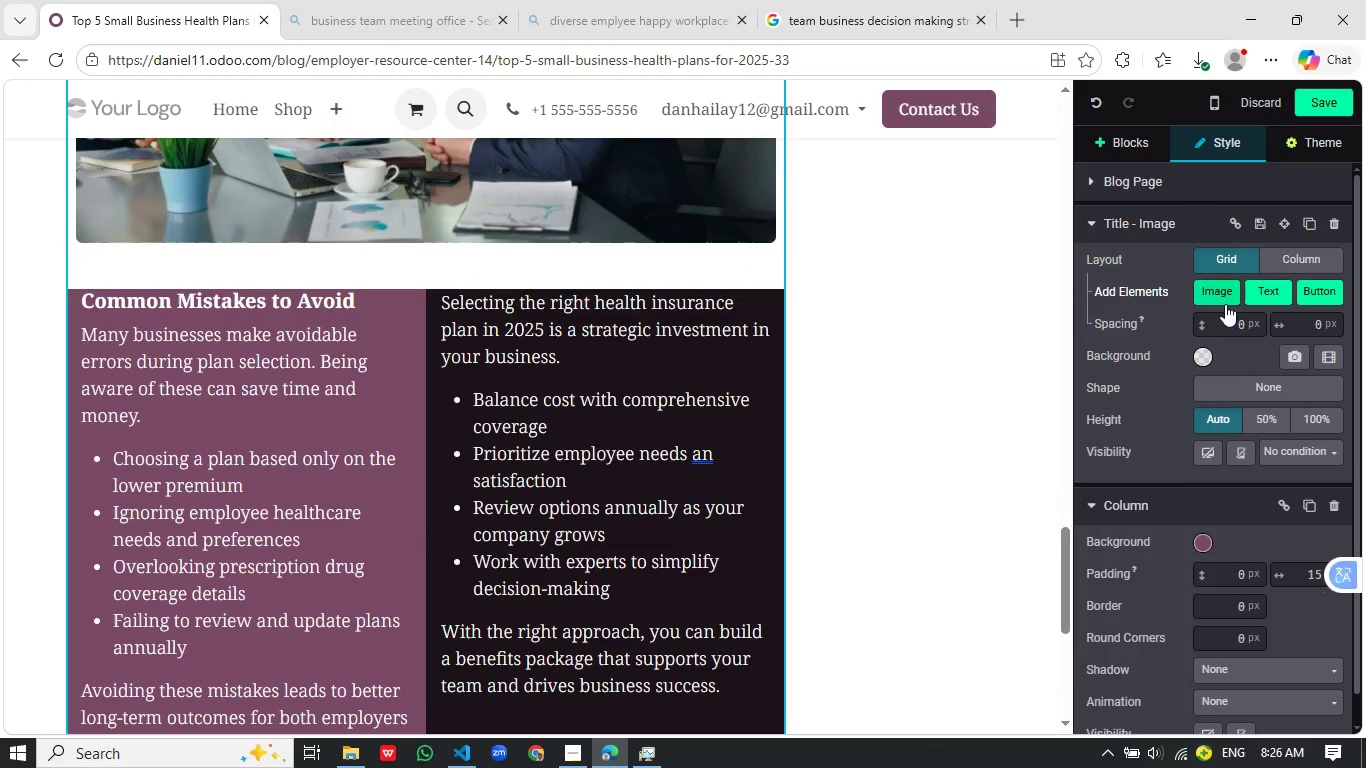 
left_click([1211, 260])
 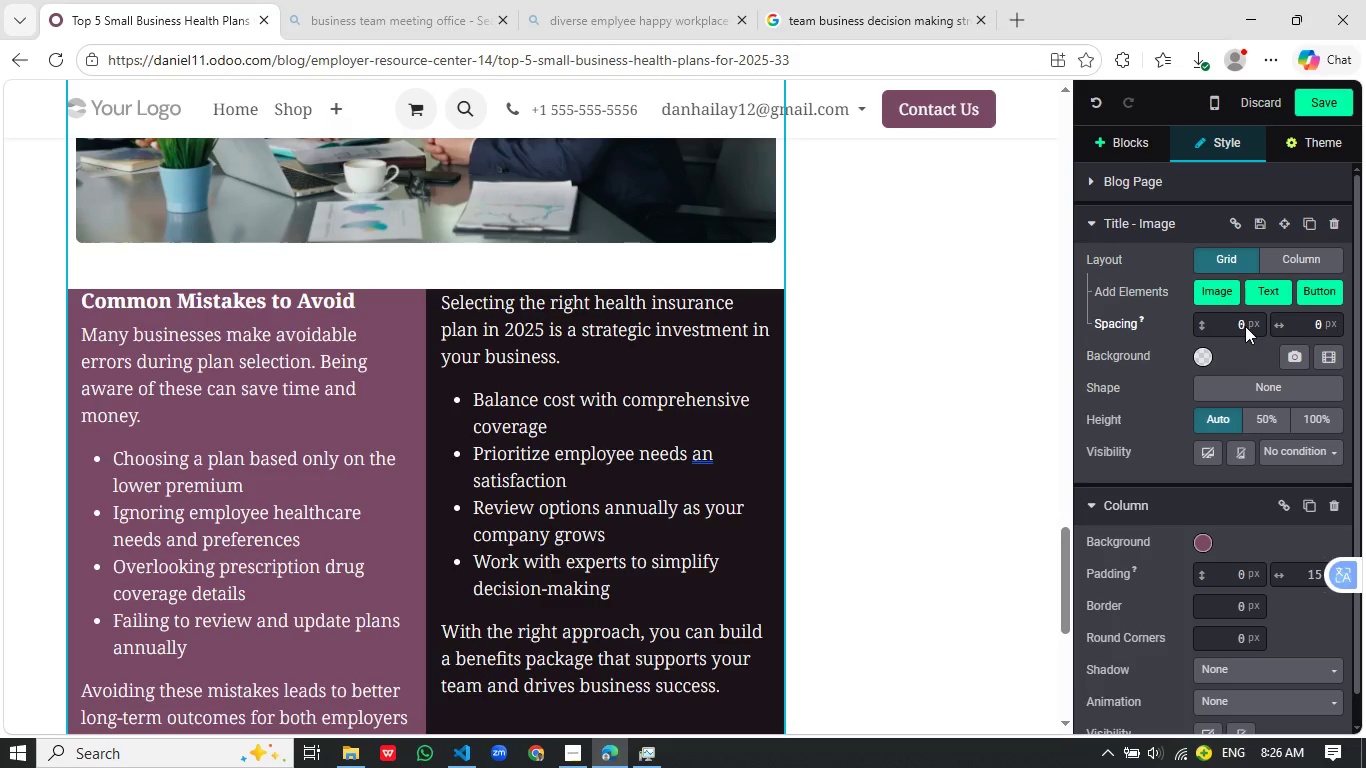 
left_click([1245, 326])
 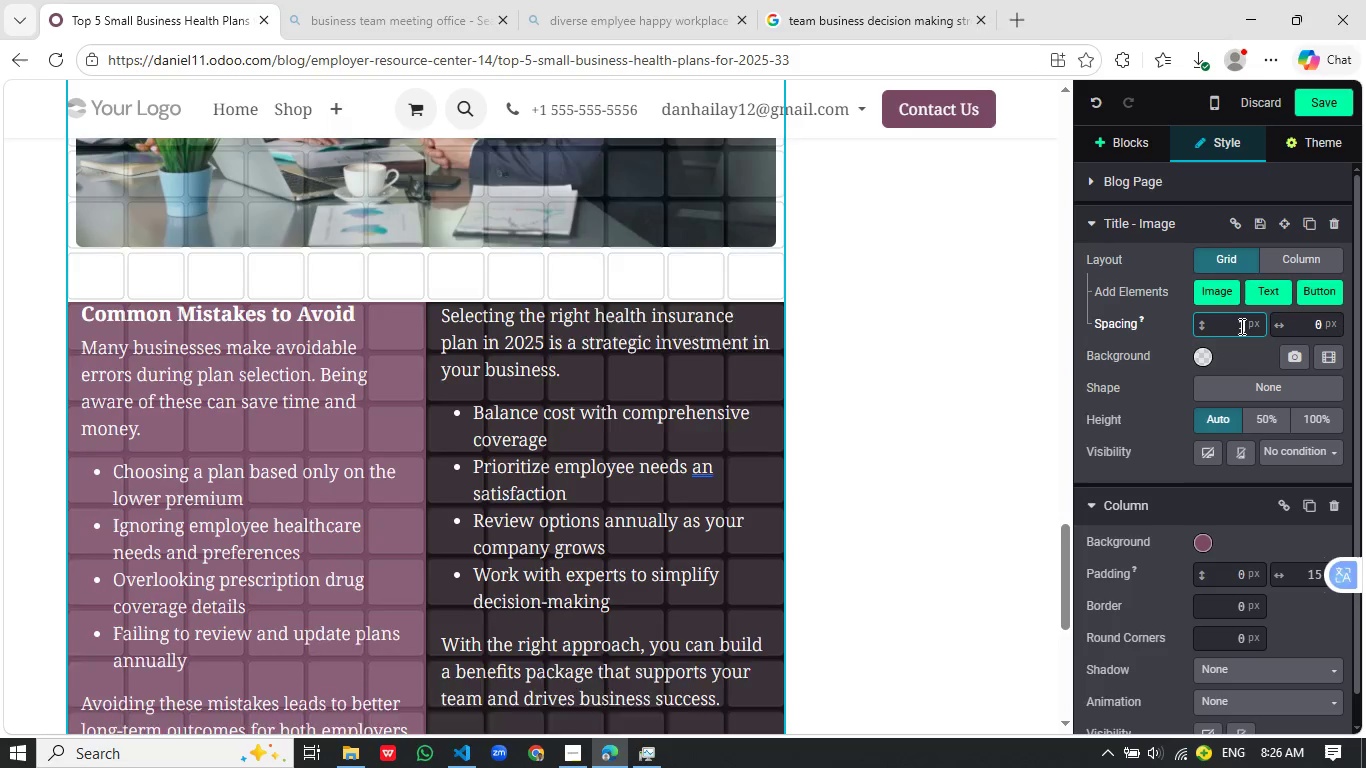 
left_click([1240, 326])
 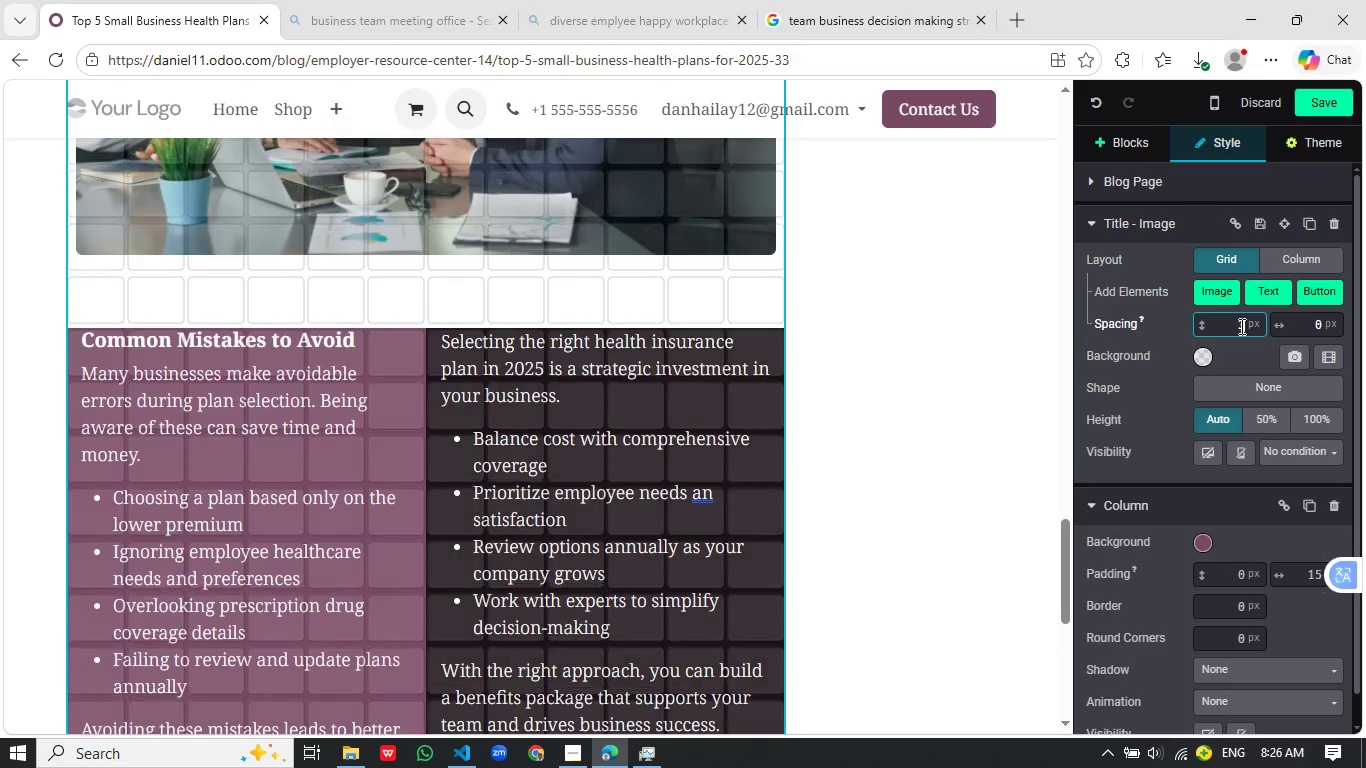 
wait(5.62)
 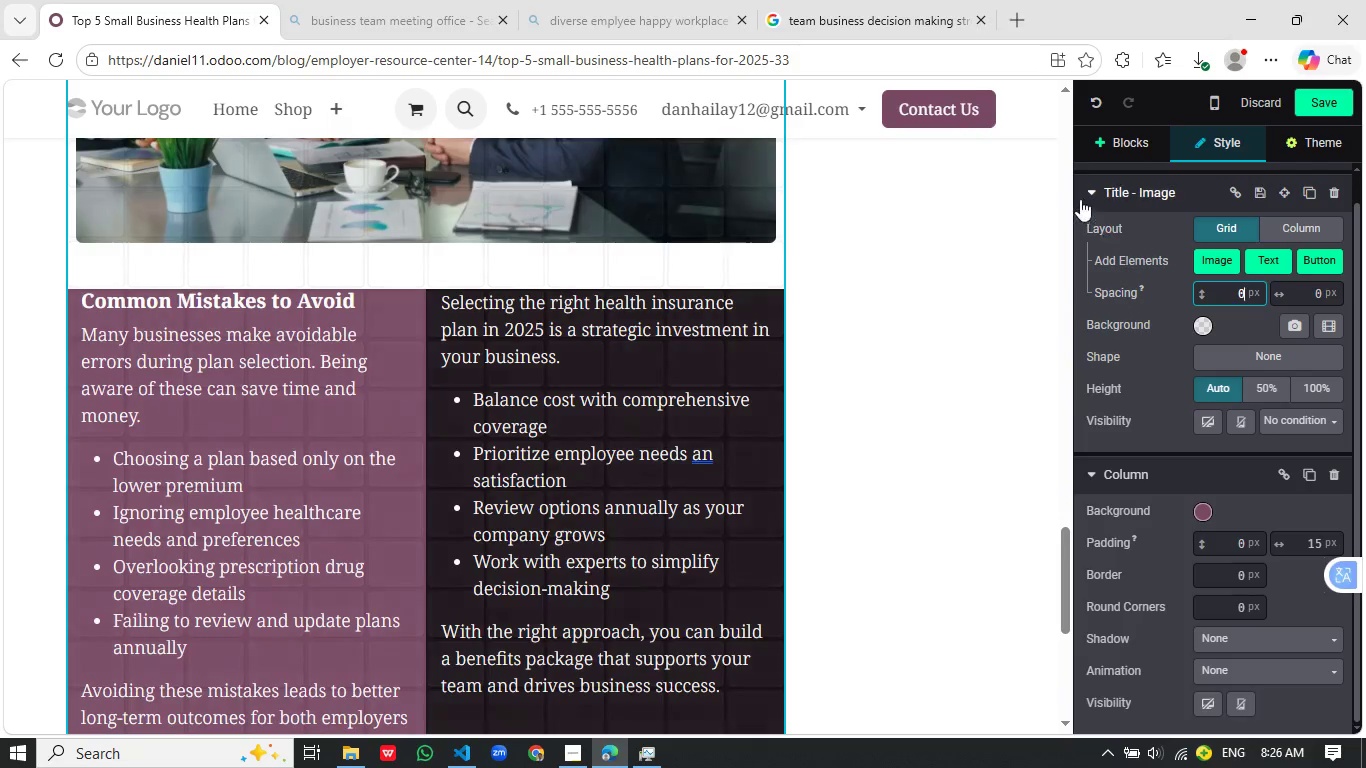 
left_click([1091, 194])
 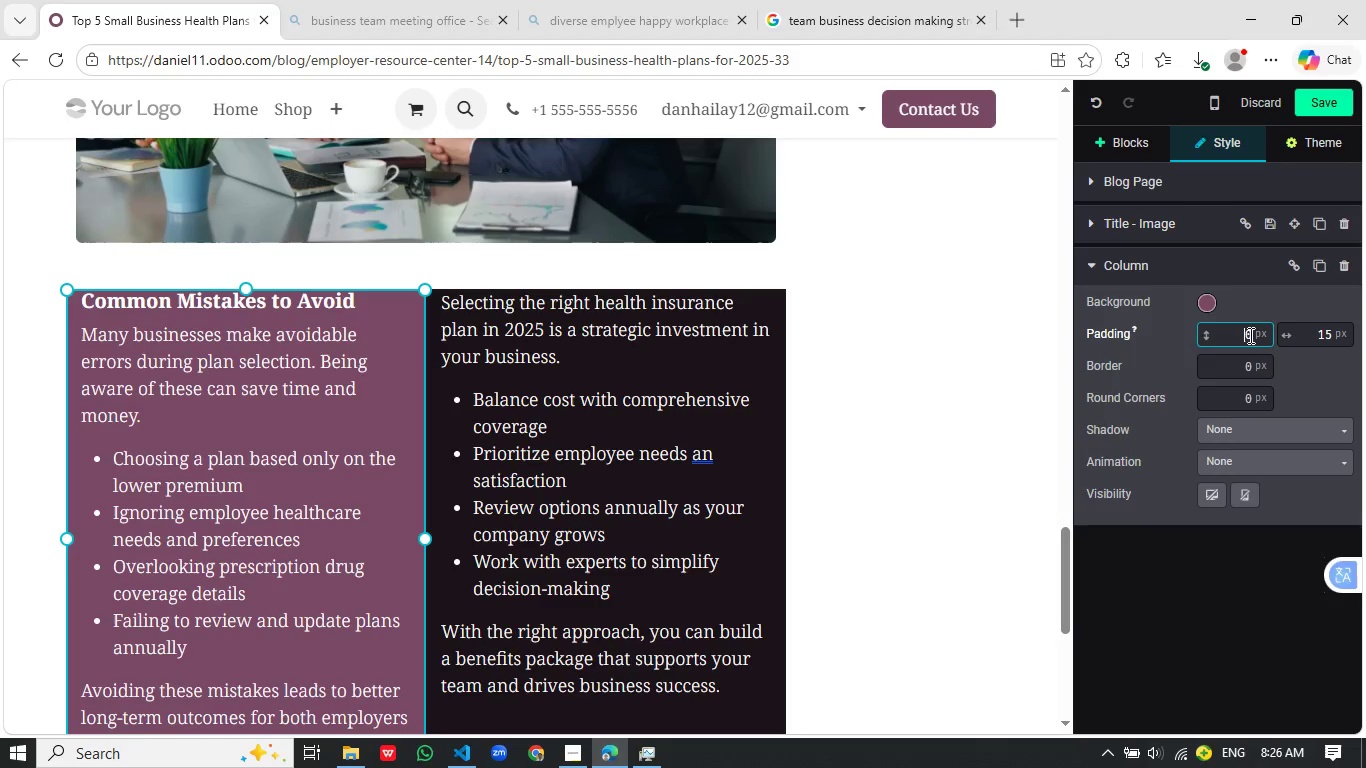 
scroll: coordinate [1241, 294], scroll_direction: down, amount: 1.0
 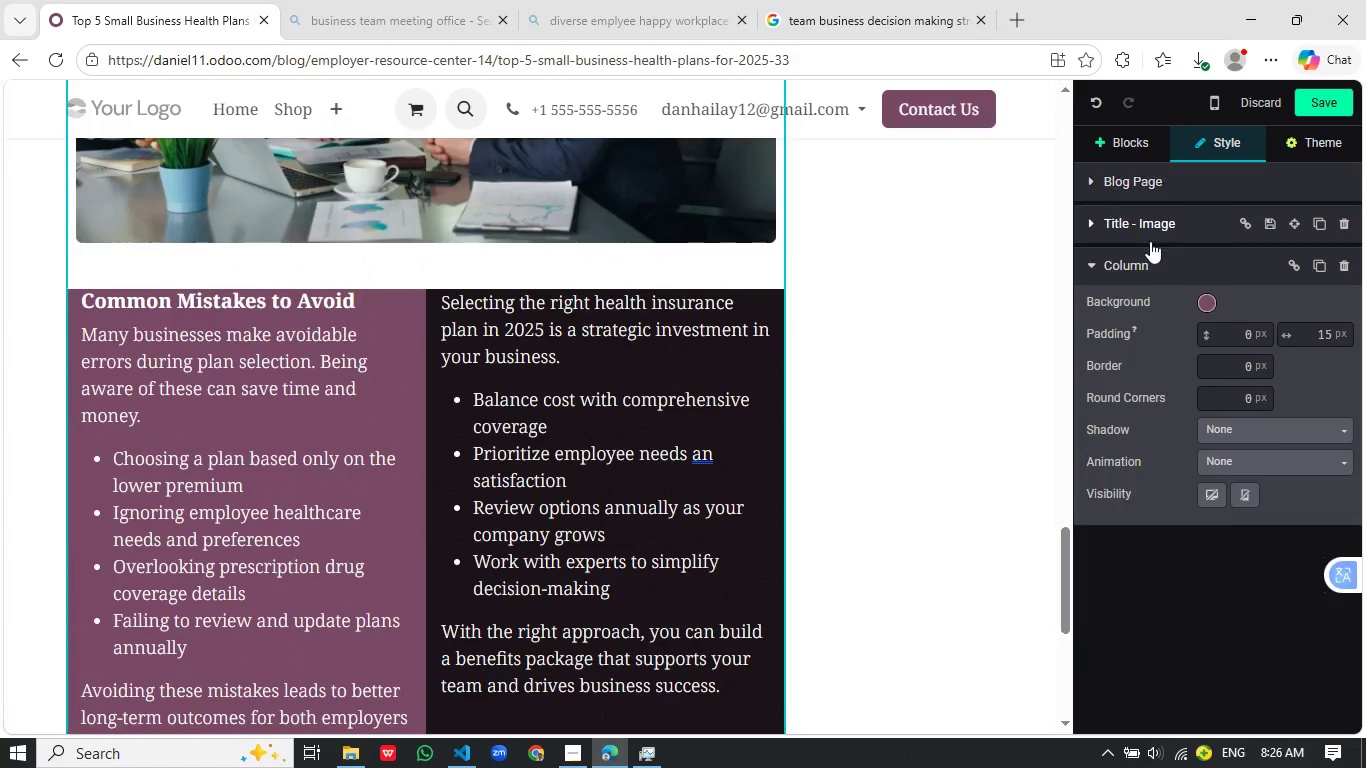 
left_click([1247, 335])
 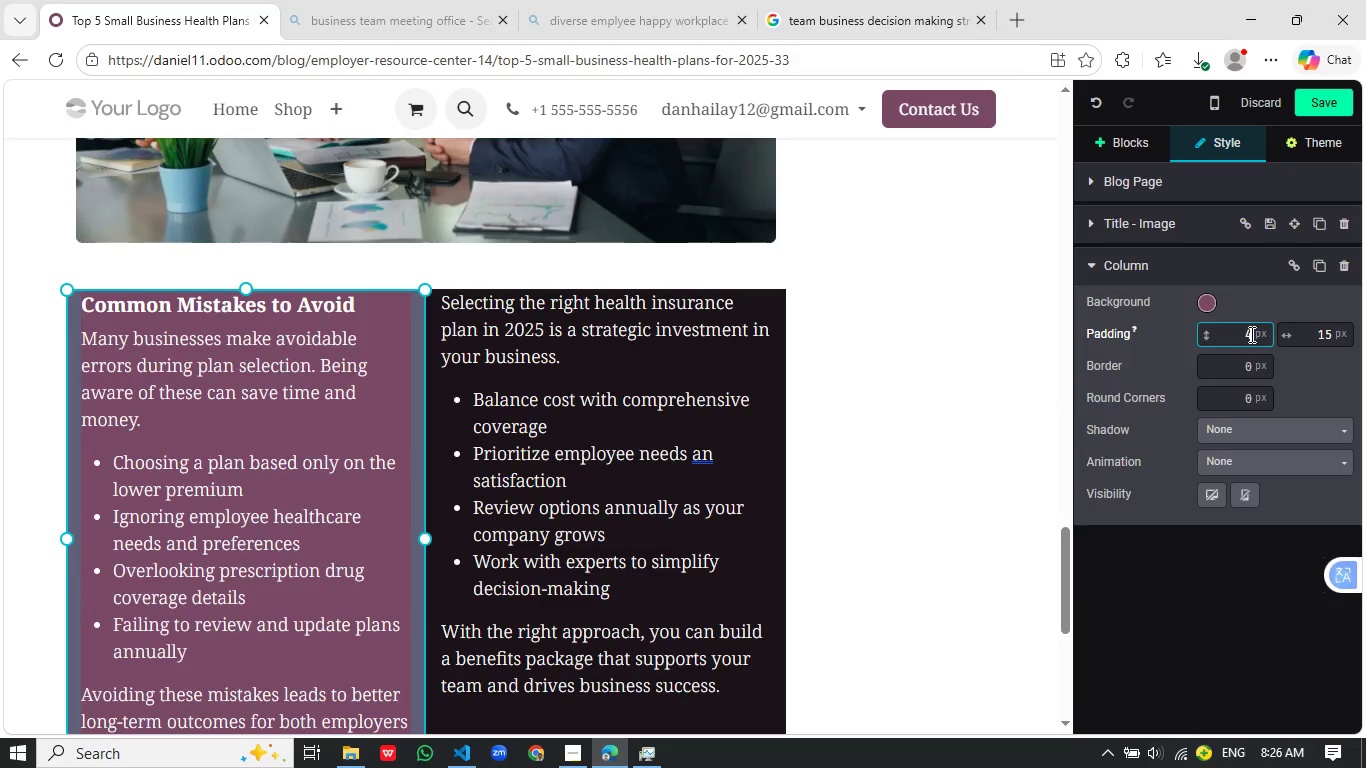 
wait(5.99)
 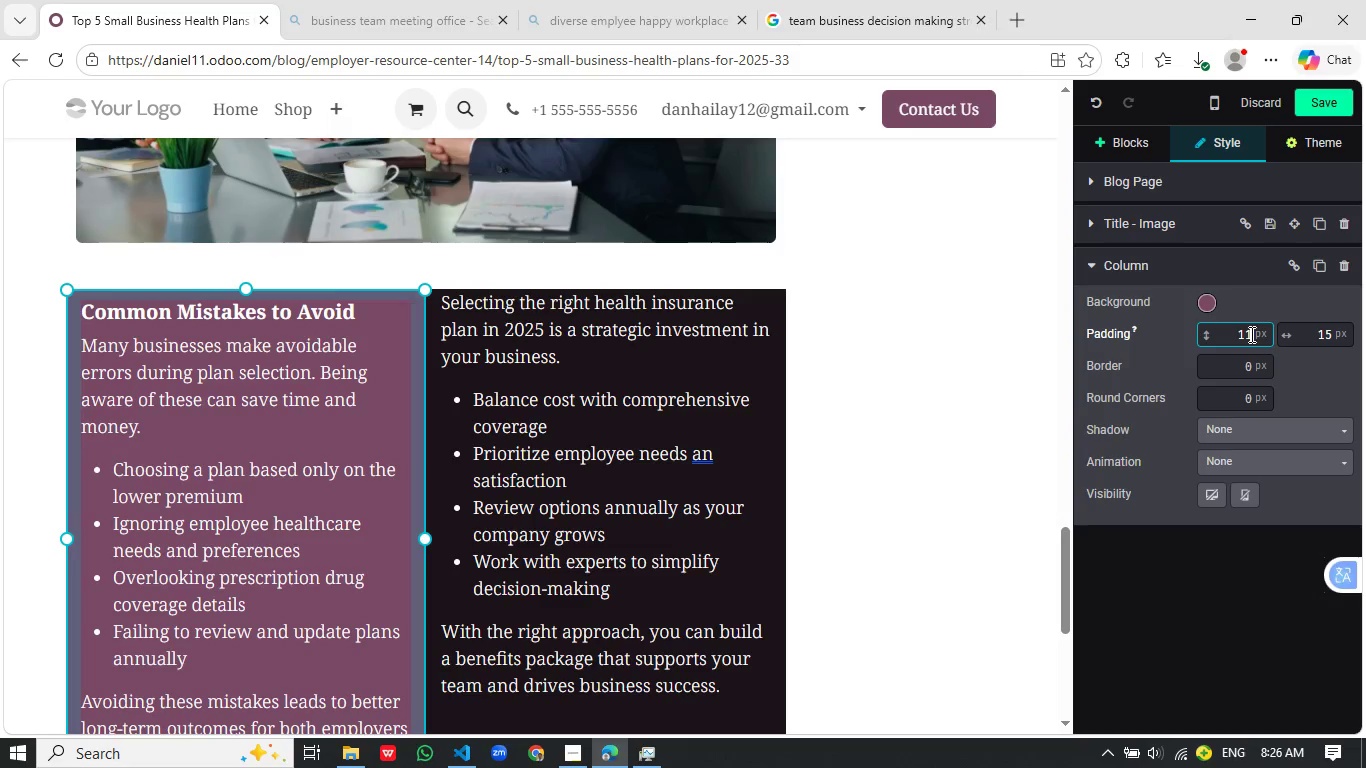 
left_click([1325, 336])
 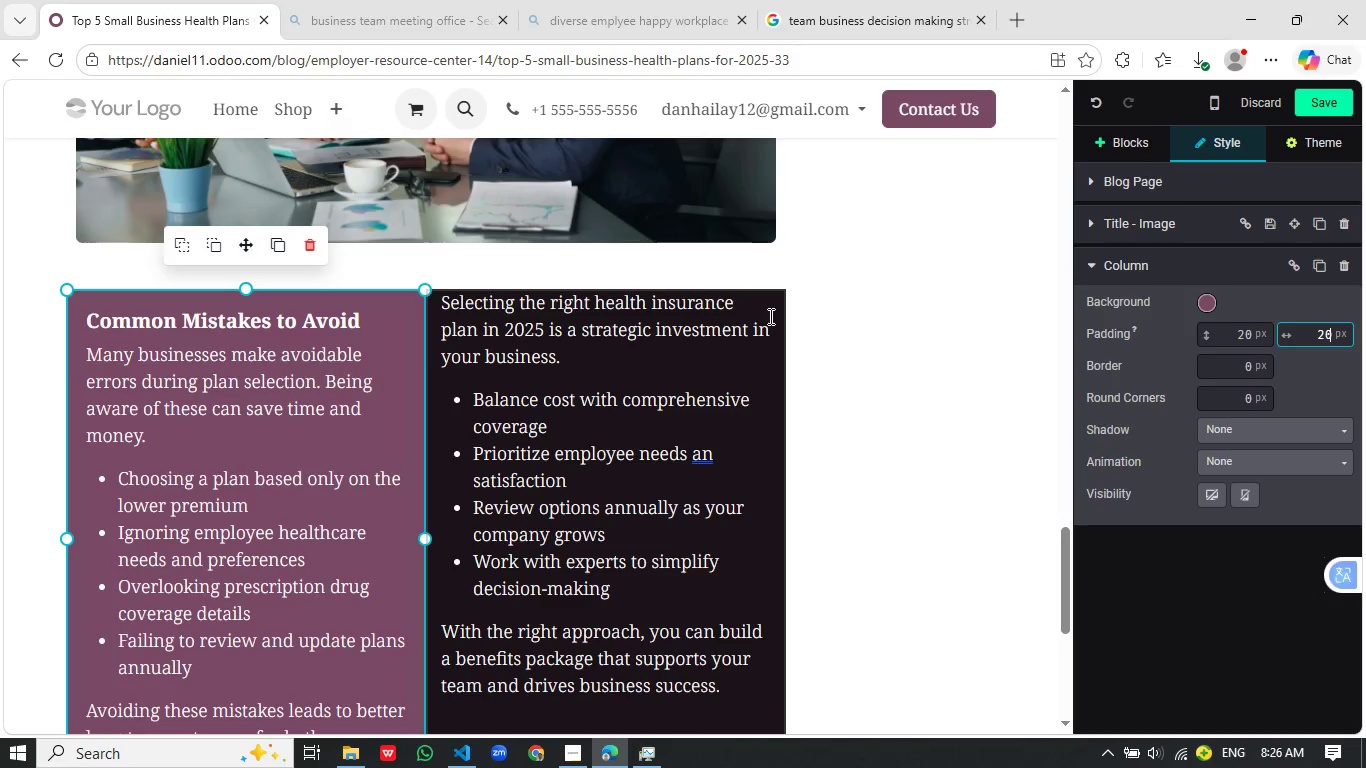 
left_click([769, 316])
 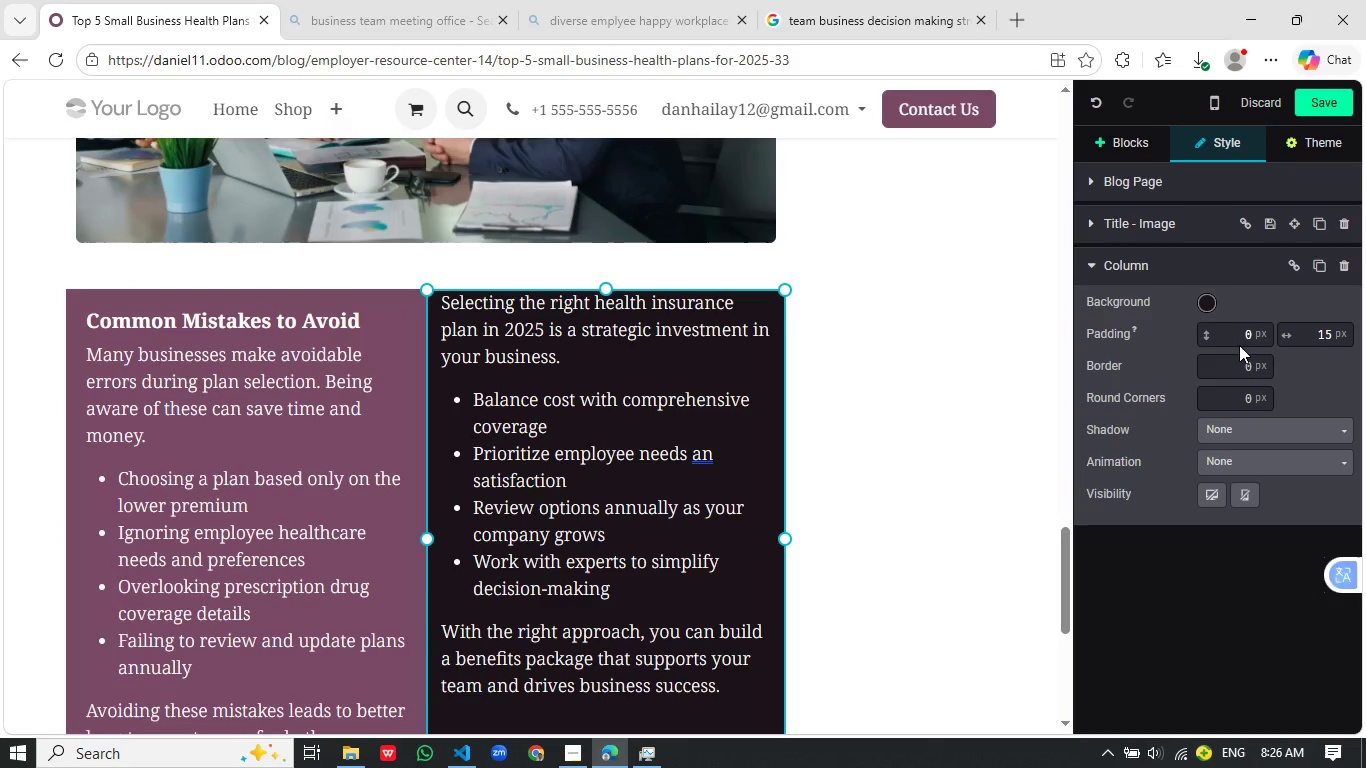 
left_click([750, 311])
 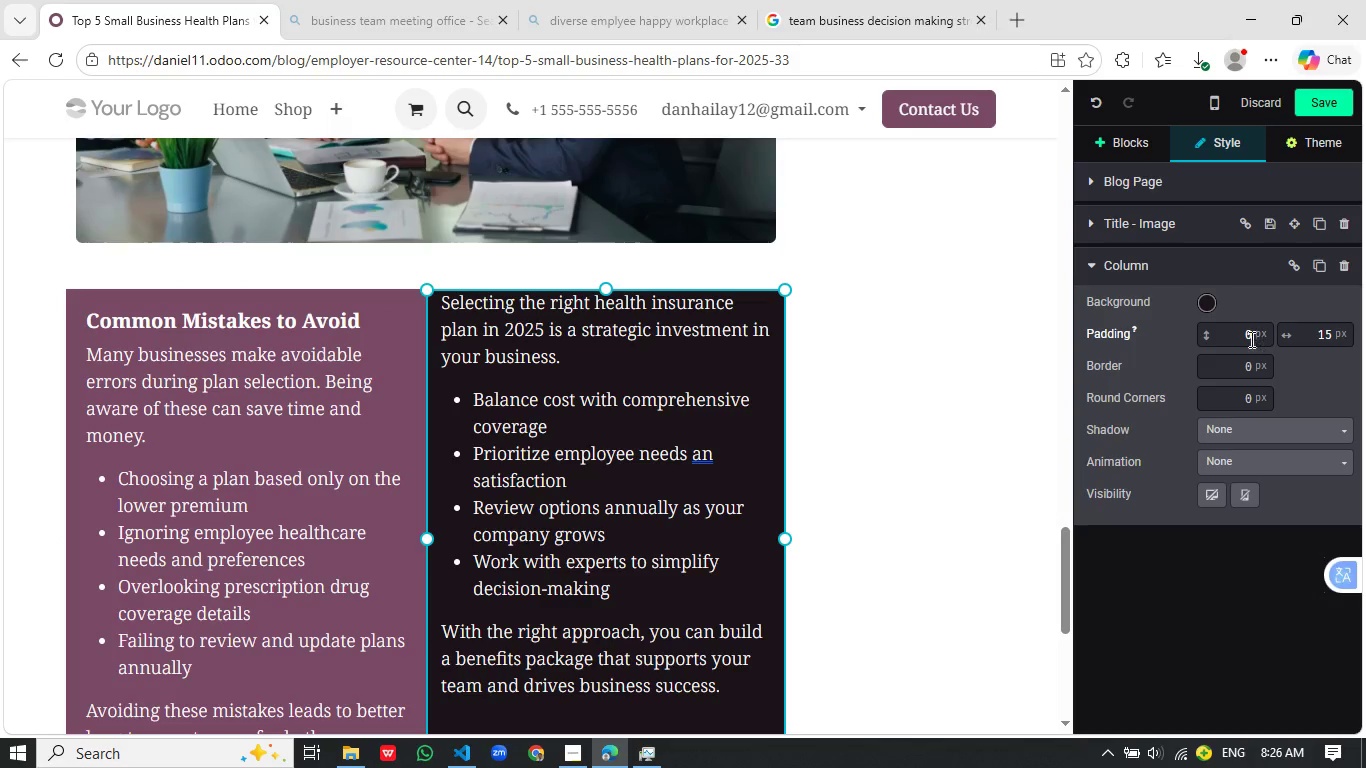 
scroll: coordinate [1325, 335], scroll_direction: up, amount: 28.0
 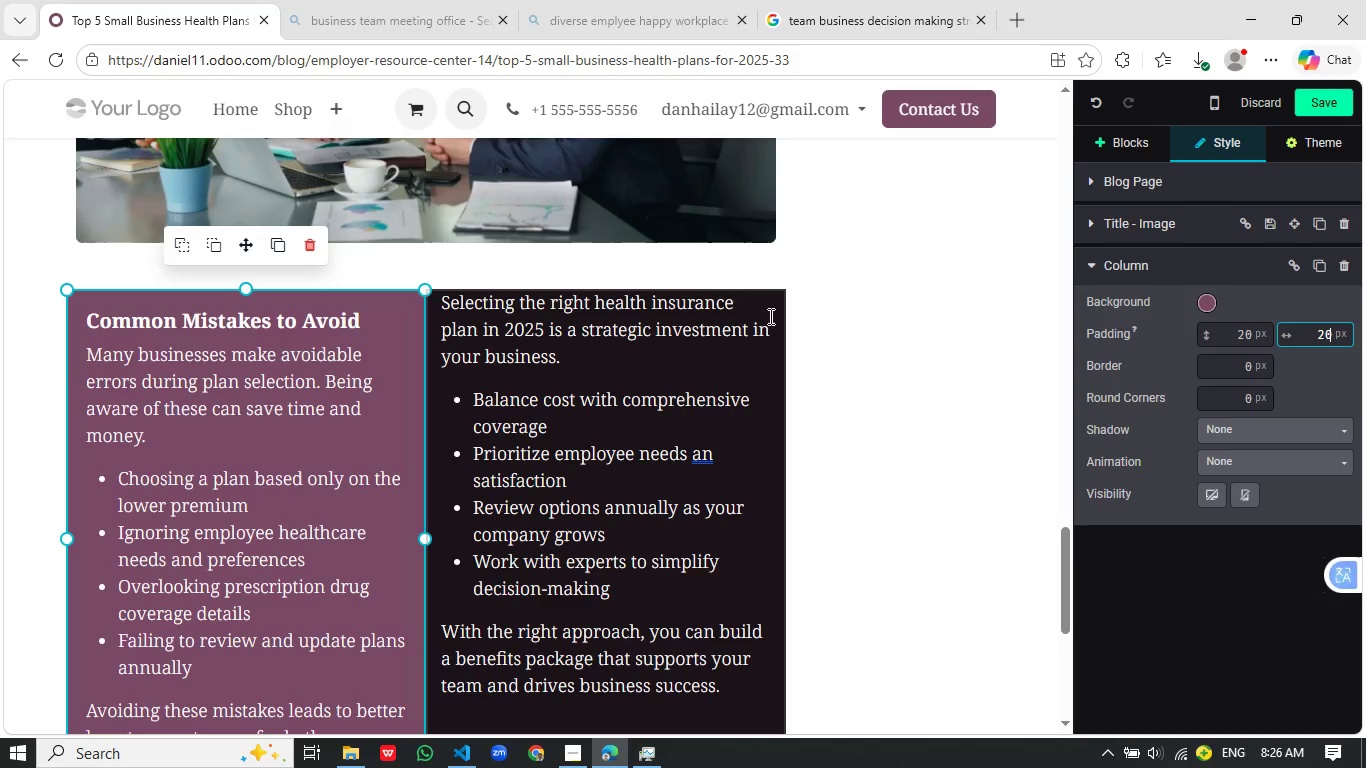 
left_click([1256, 339])
 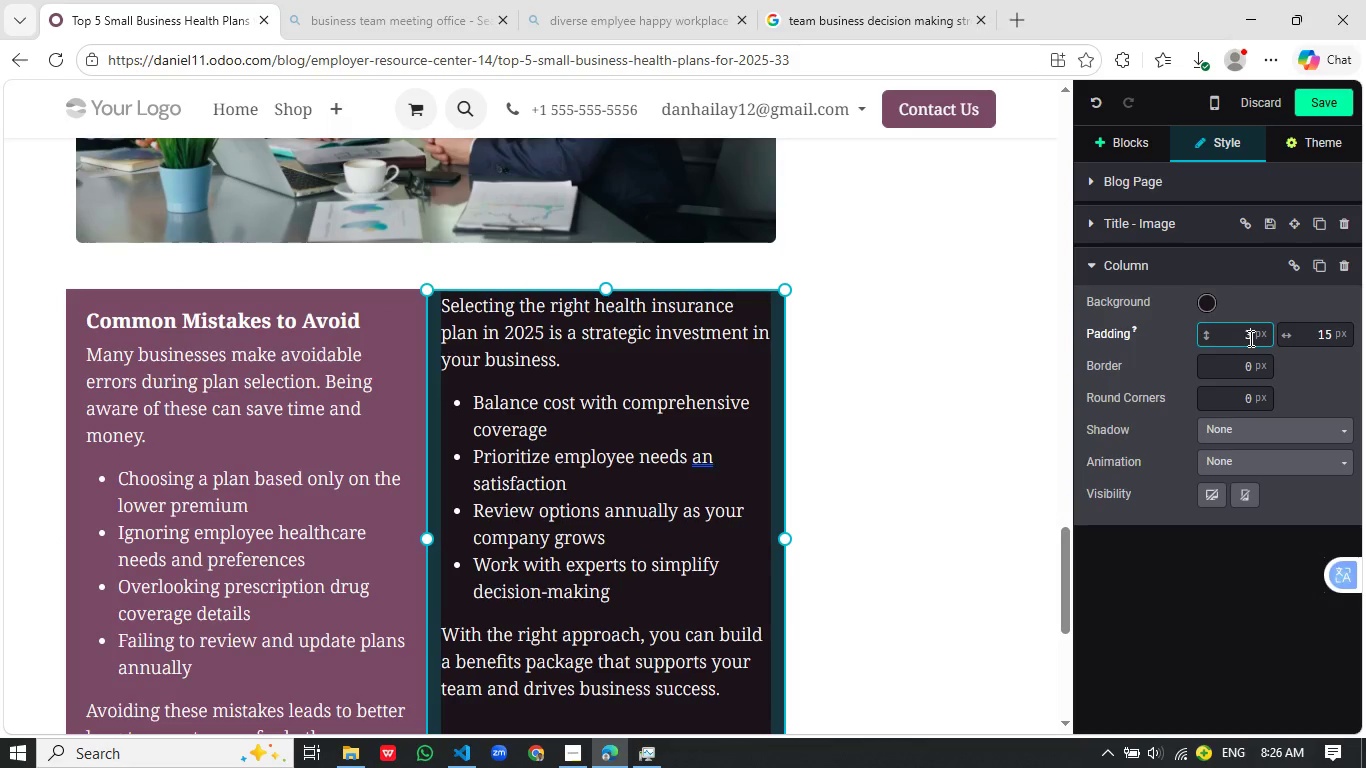 
left_click([1245, 339])
 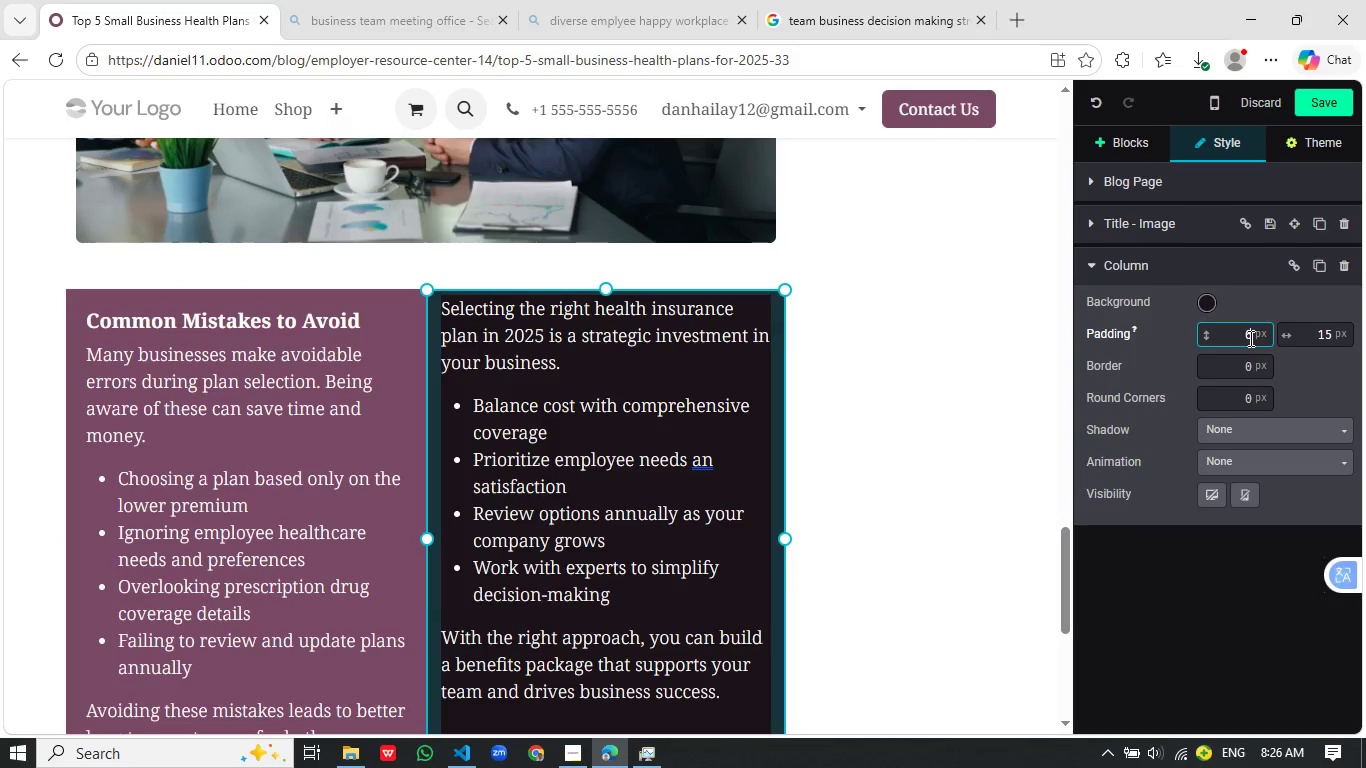 
scroll: coordinate [1249, 338], scroll_direction: up, amount: 13.0
 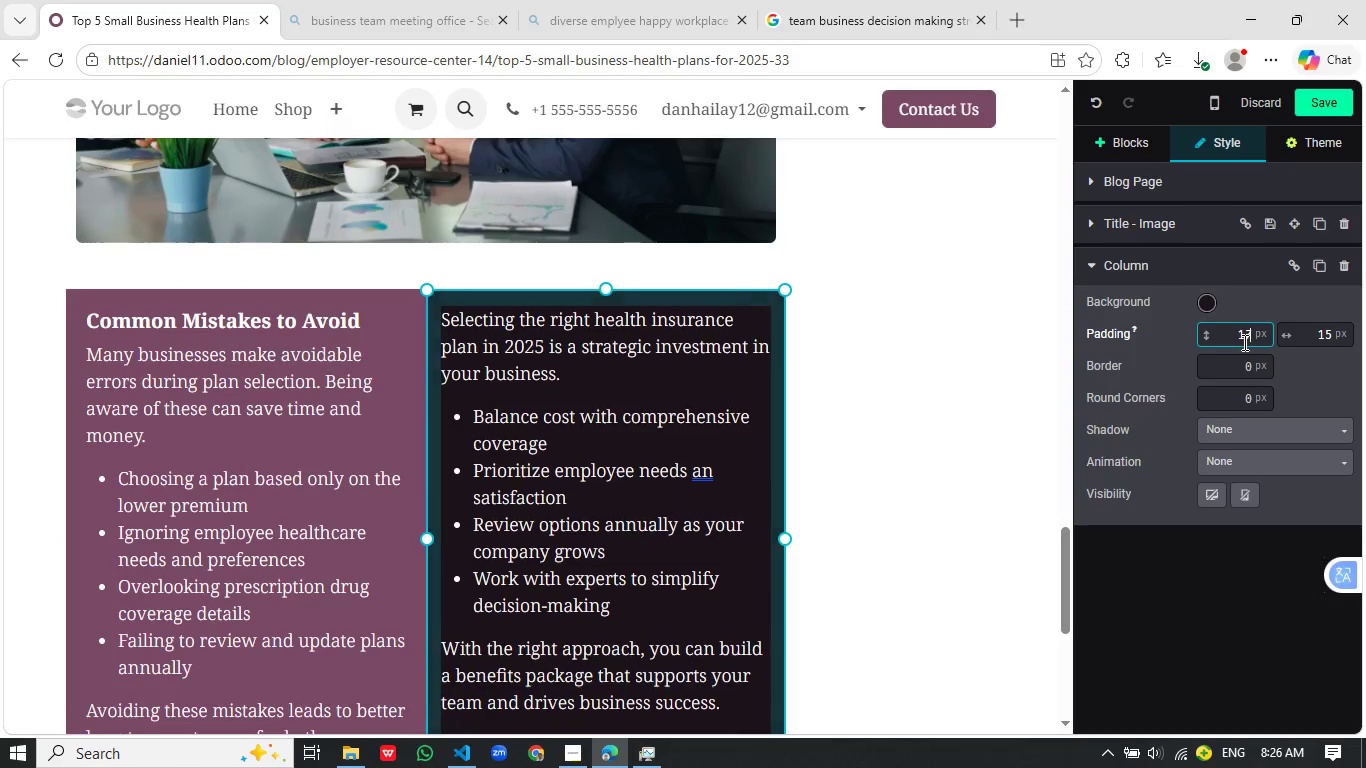 
left_click([1303, 339])
 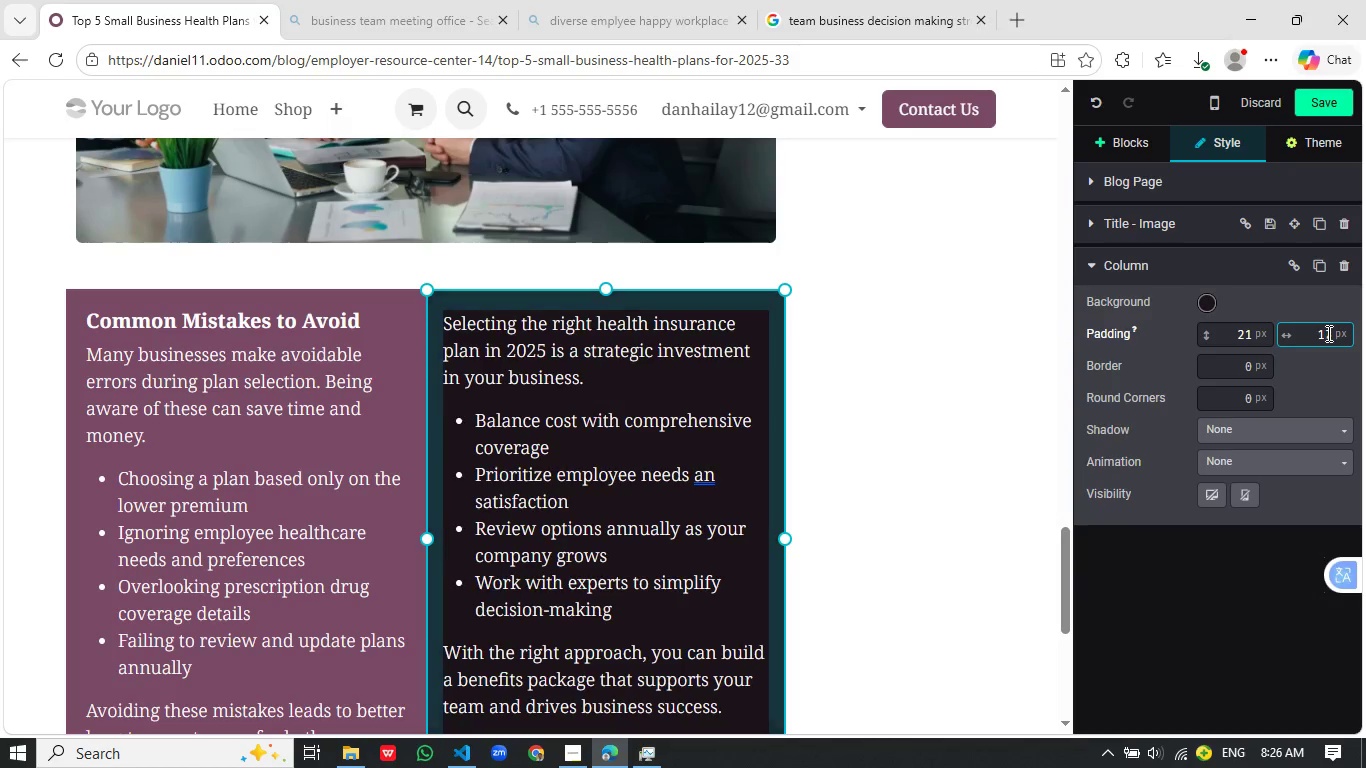 
scroll: coordinate [1327, 333], scroll_direction: up, amount: 14.0
 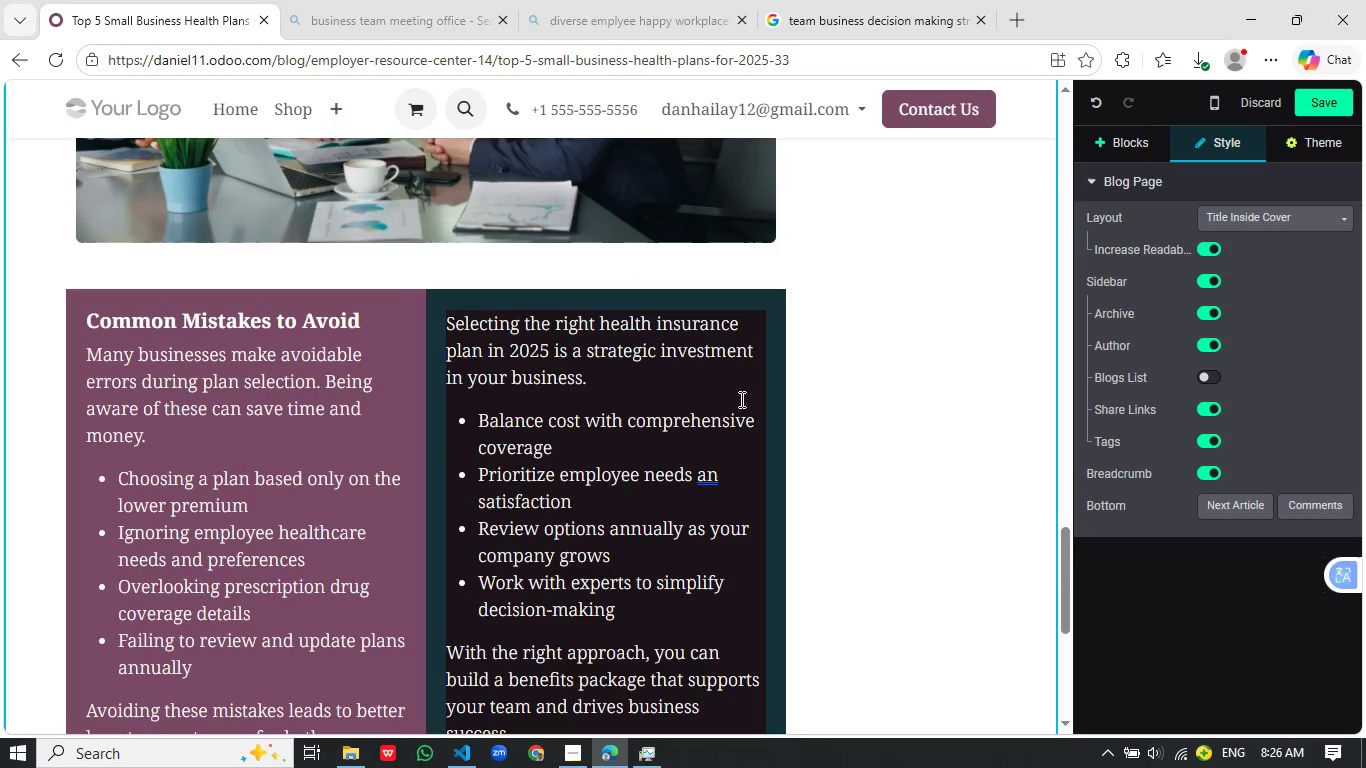 
left_click([873, 394])
 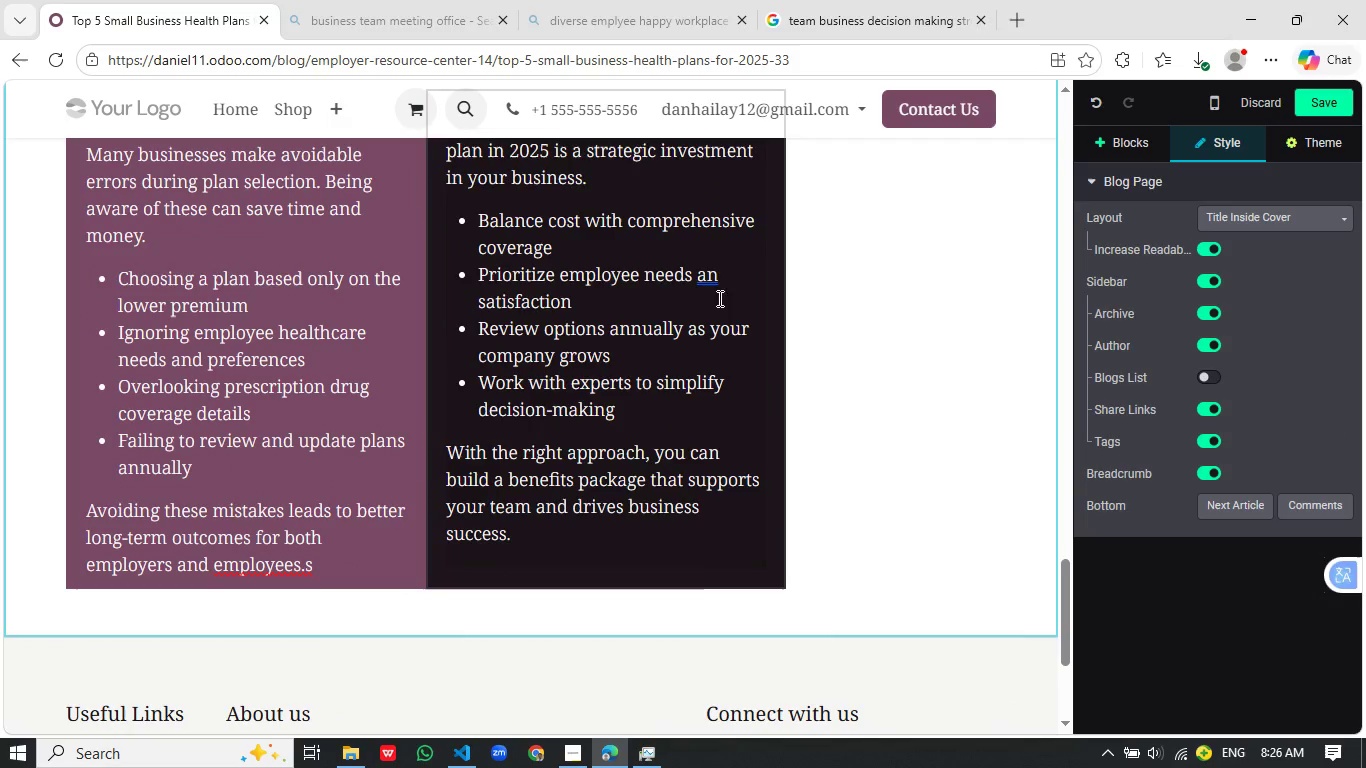 
scroll: coordinate [491, 400], scroll_direction: down, amount: 2.0
 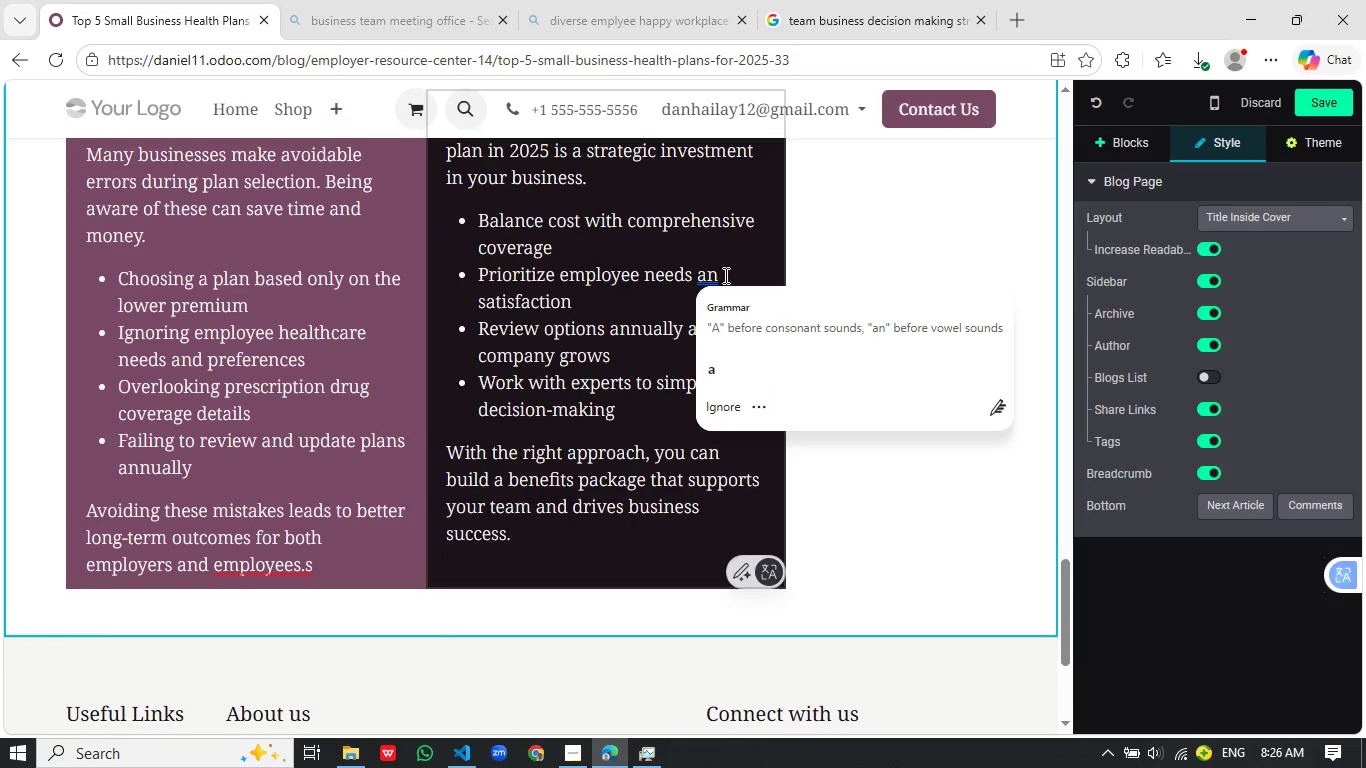 
left_click([709, 273])
 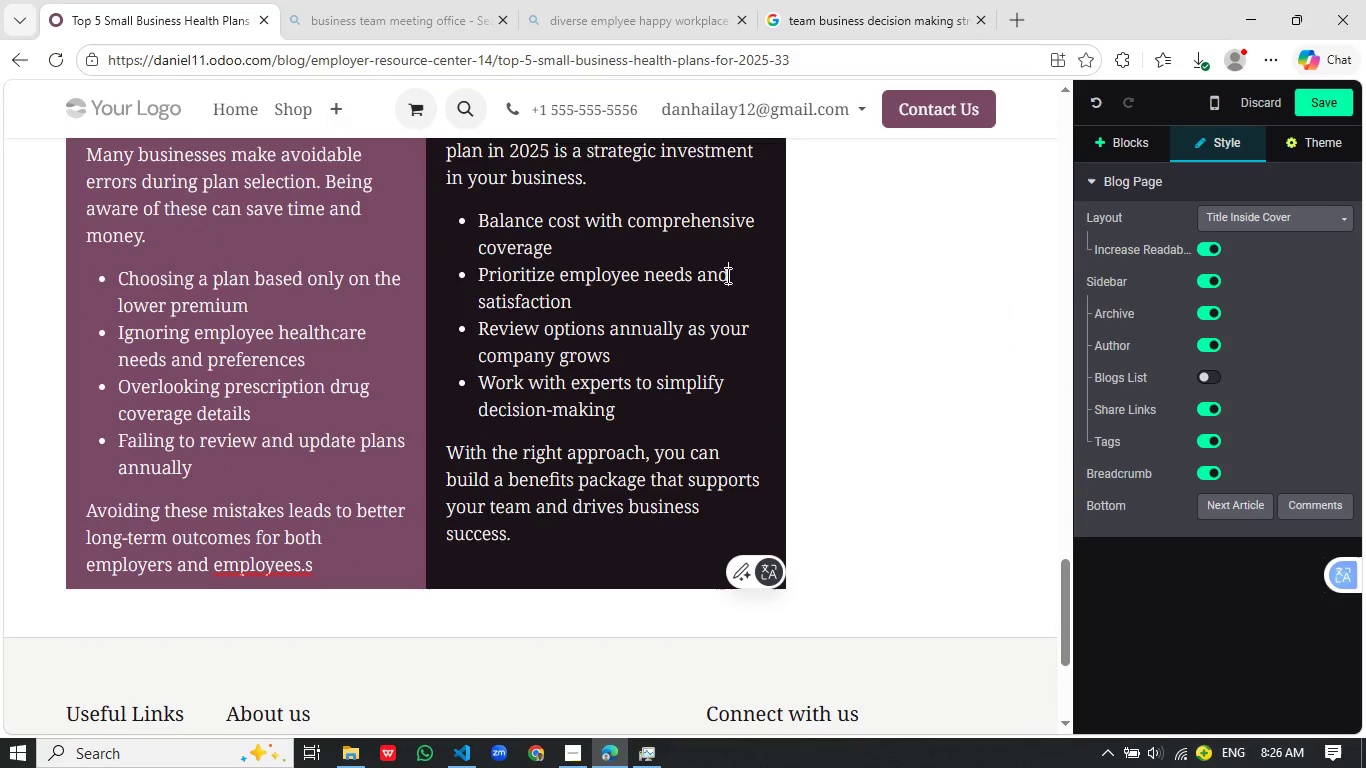 
left_click([724, 275])
 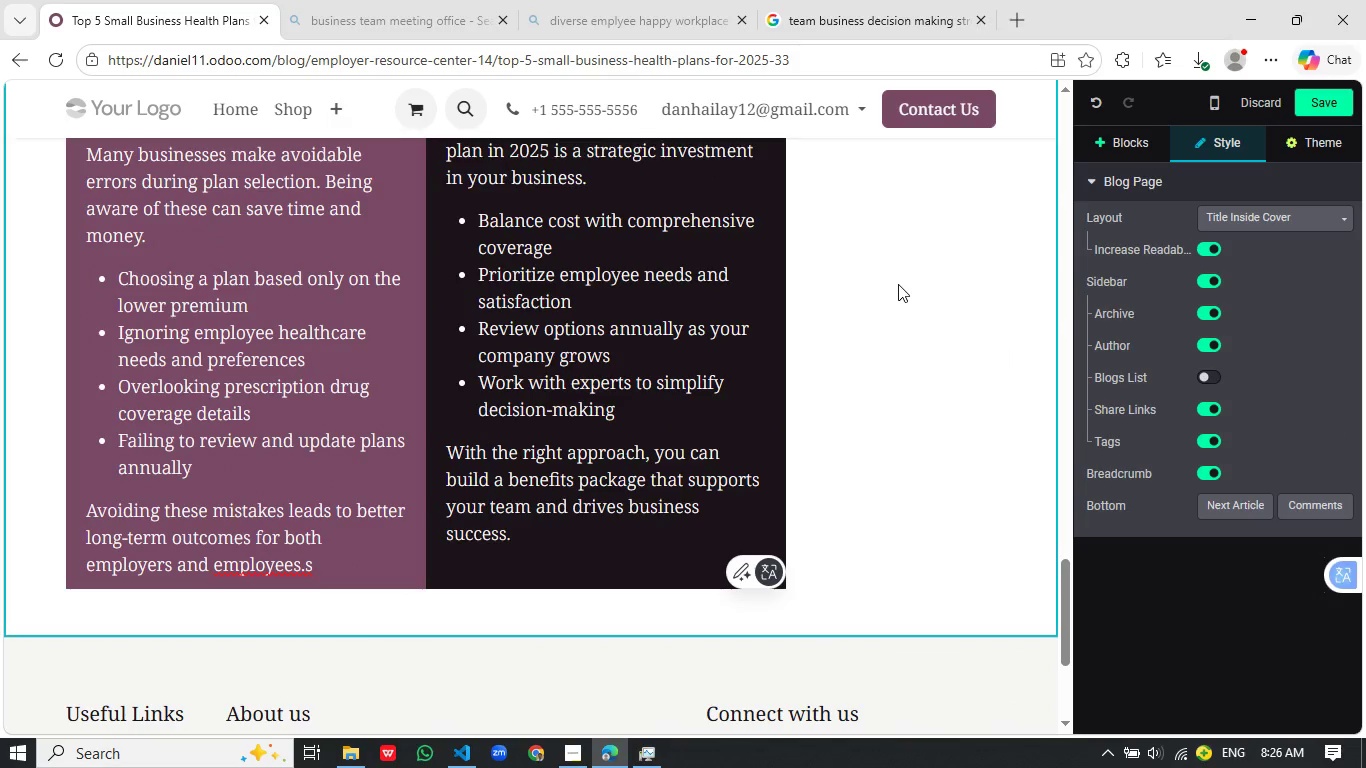 
key(D)
 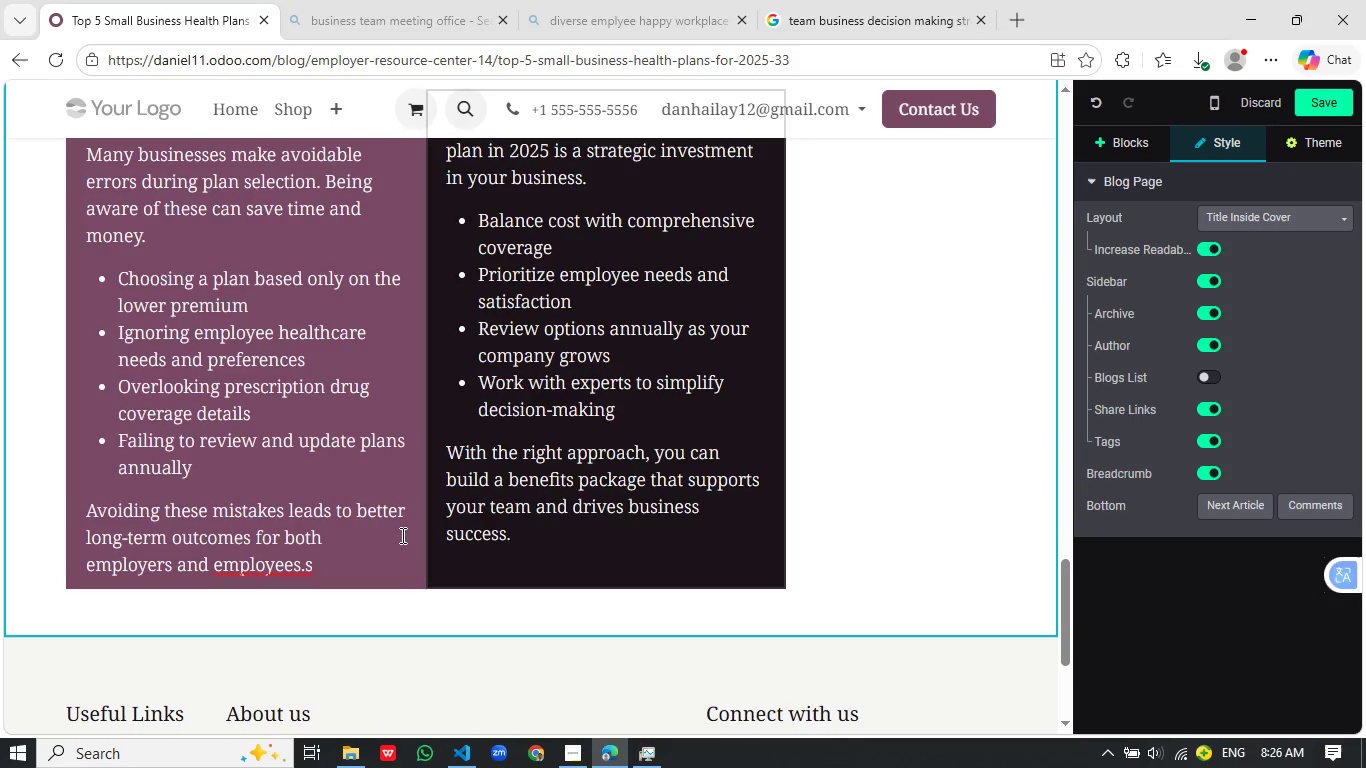 
left_click([898, 284])
 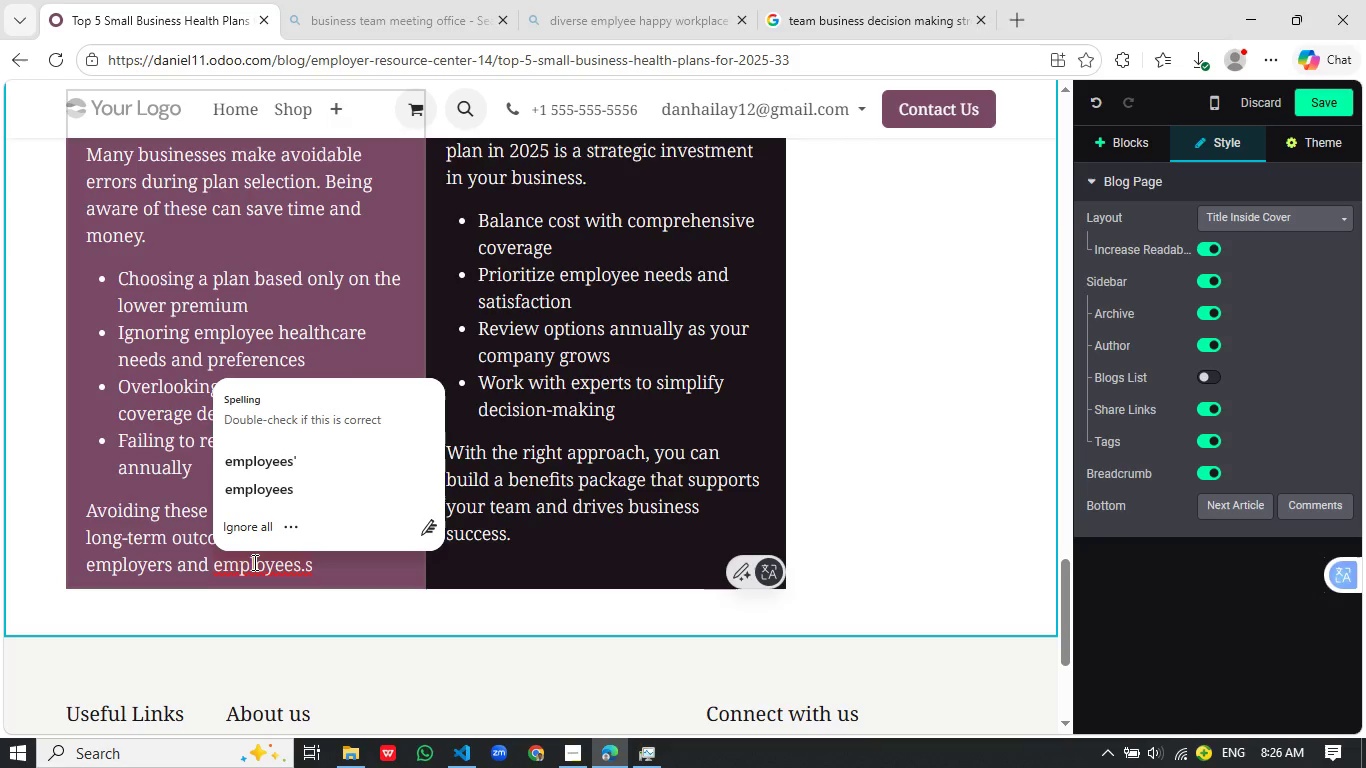 
left_click([253, 562])
 